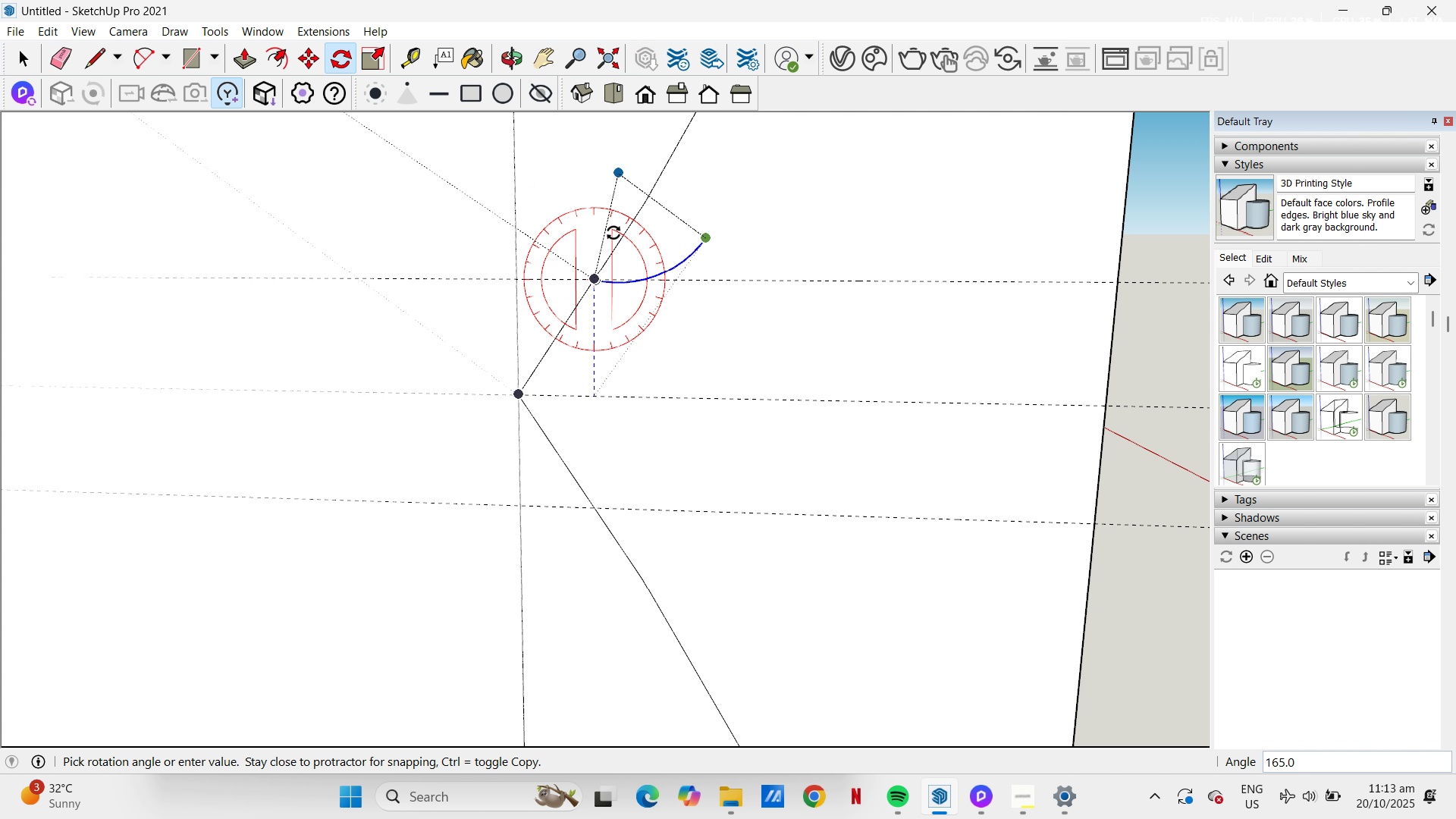 
wait(6.34)
 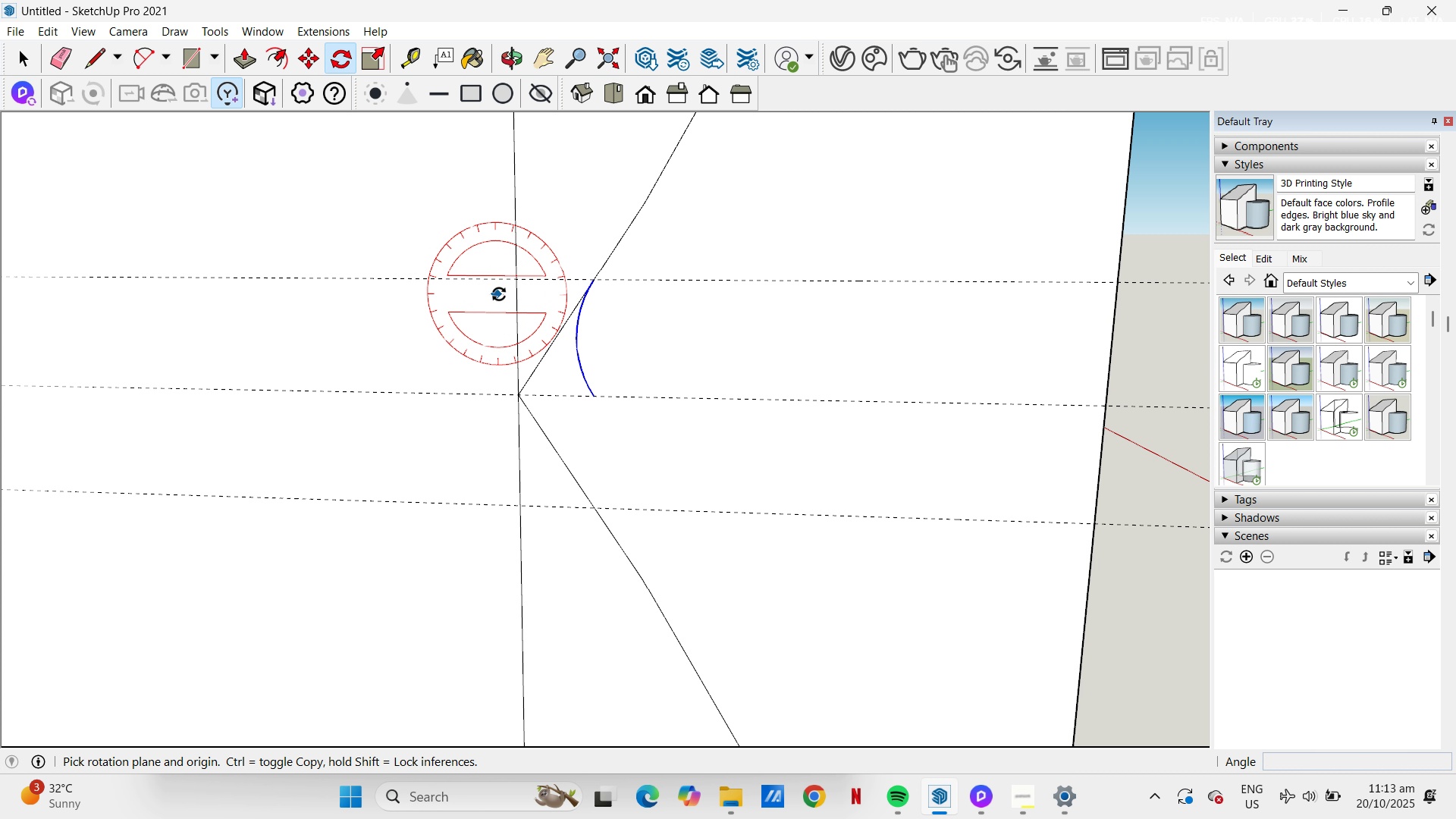 
left_click([597, 171])
 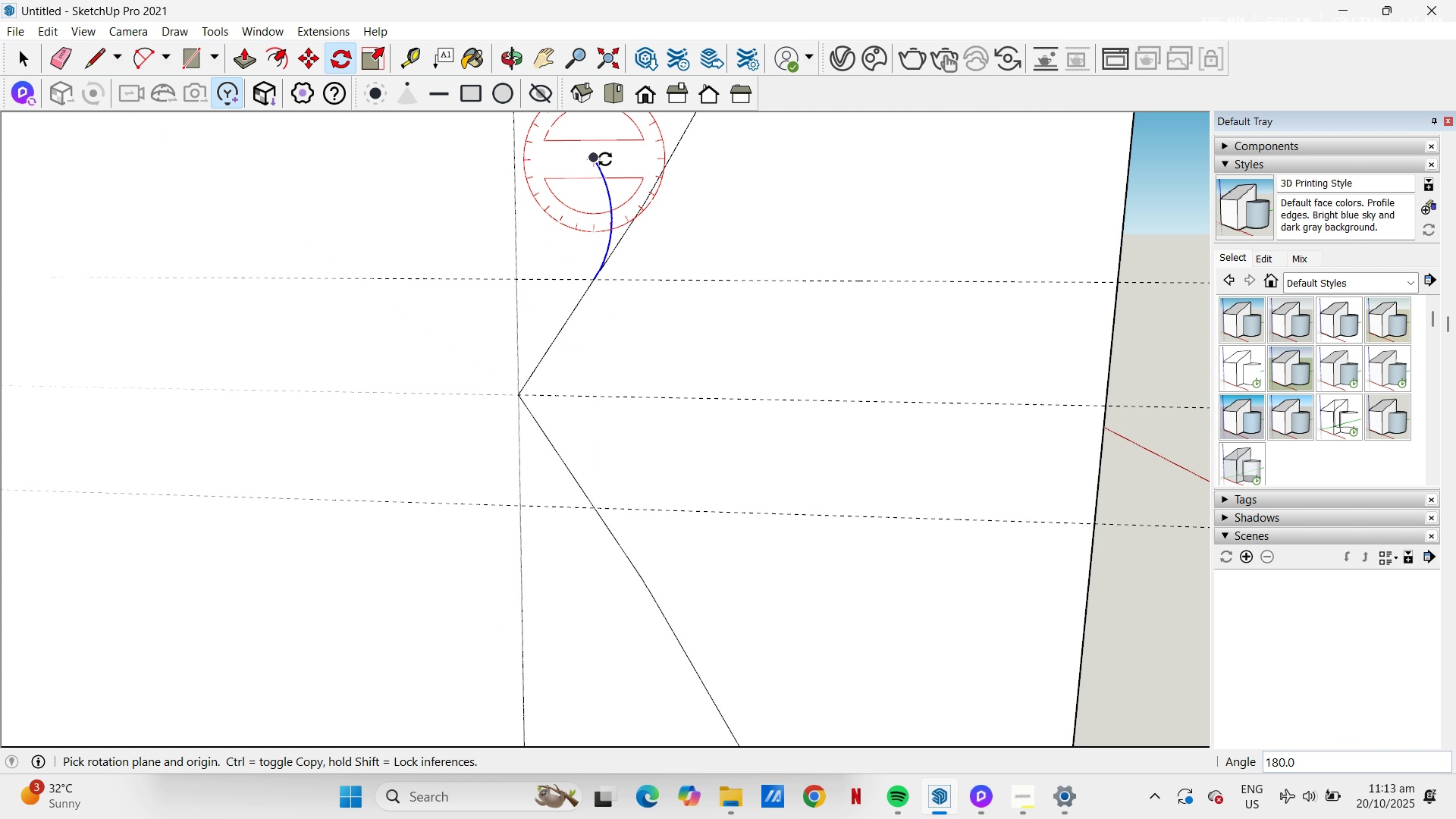 
key(M)
 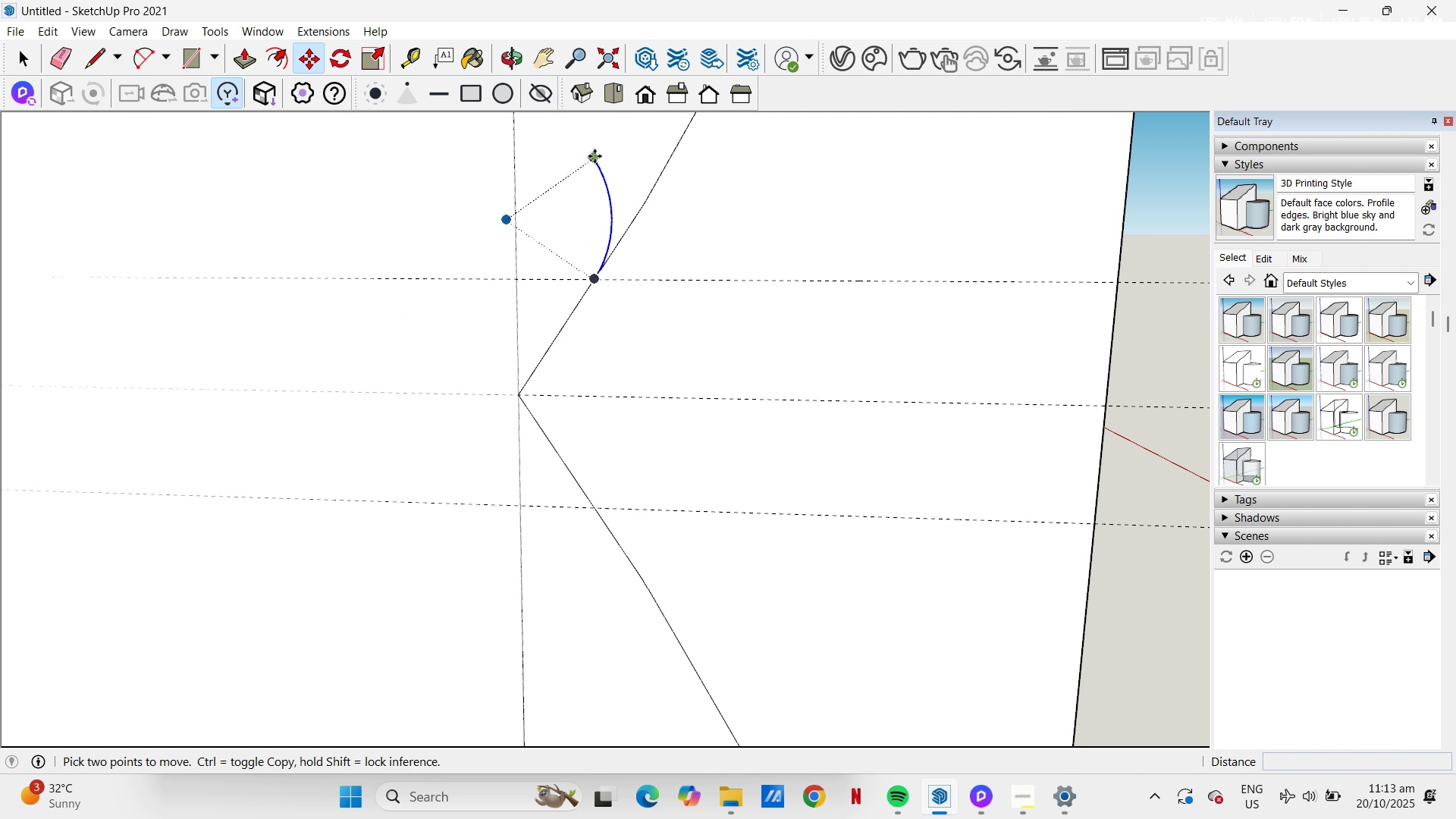 
left_click([595, 156])
 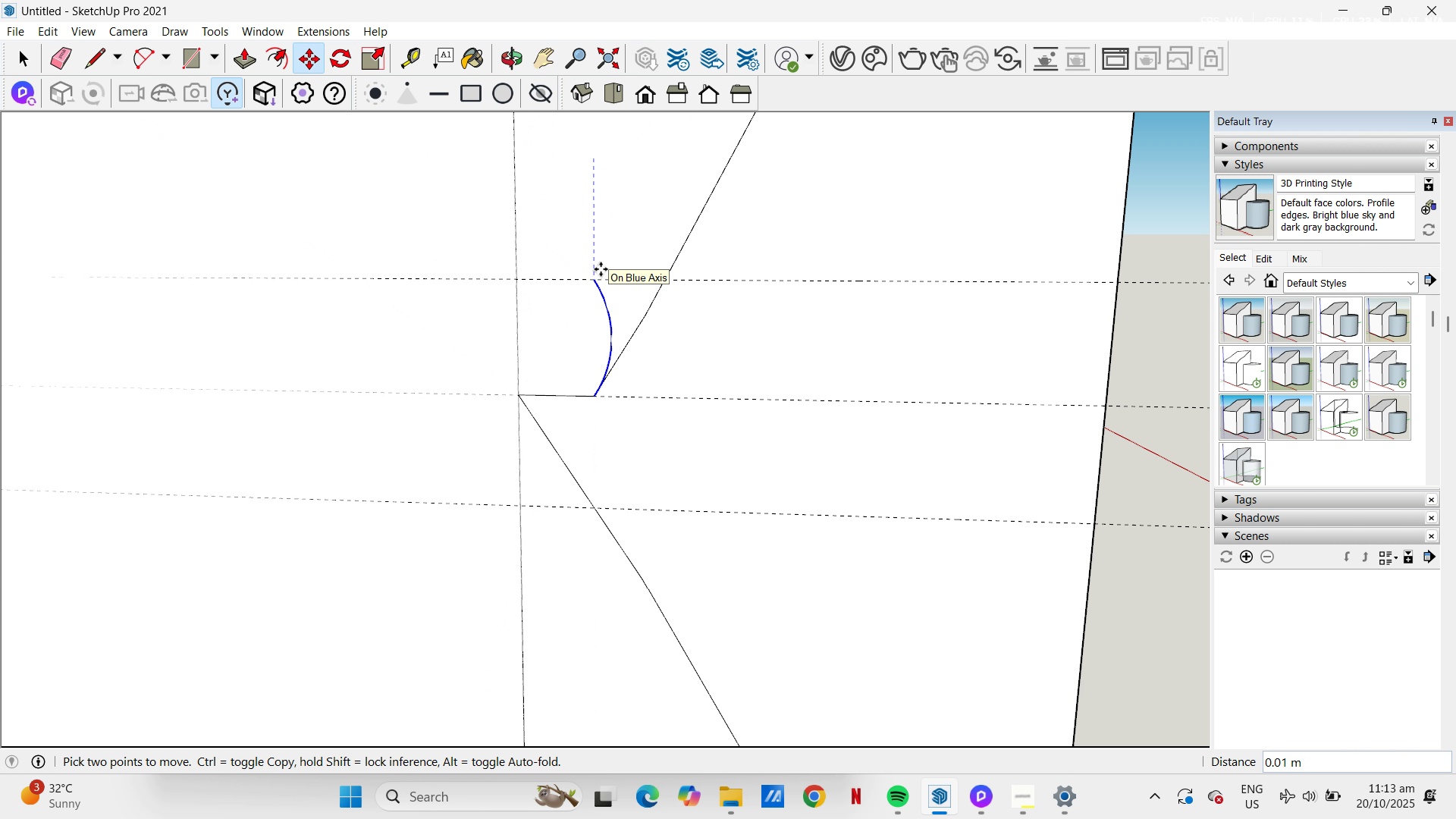 
key(Escape)
 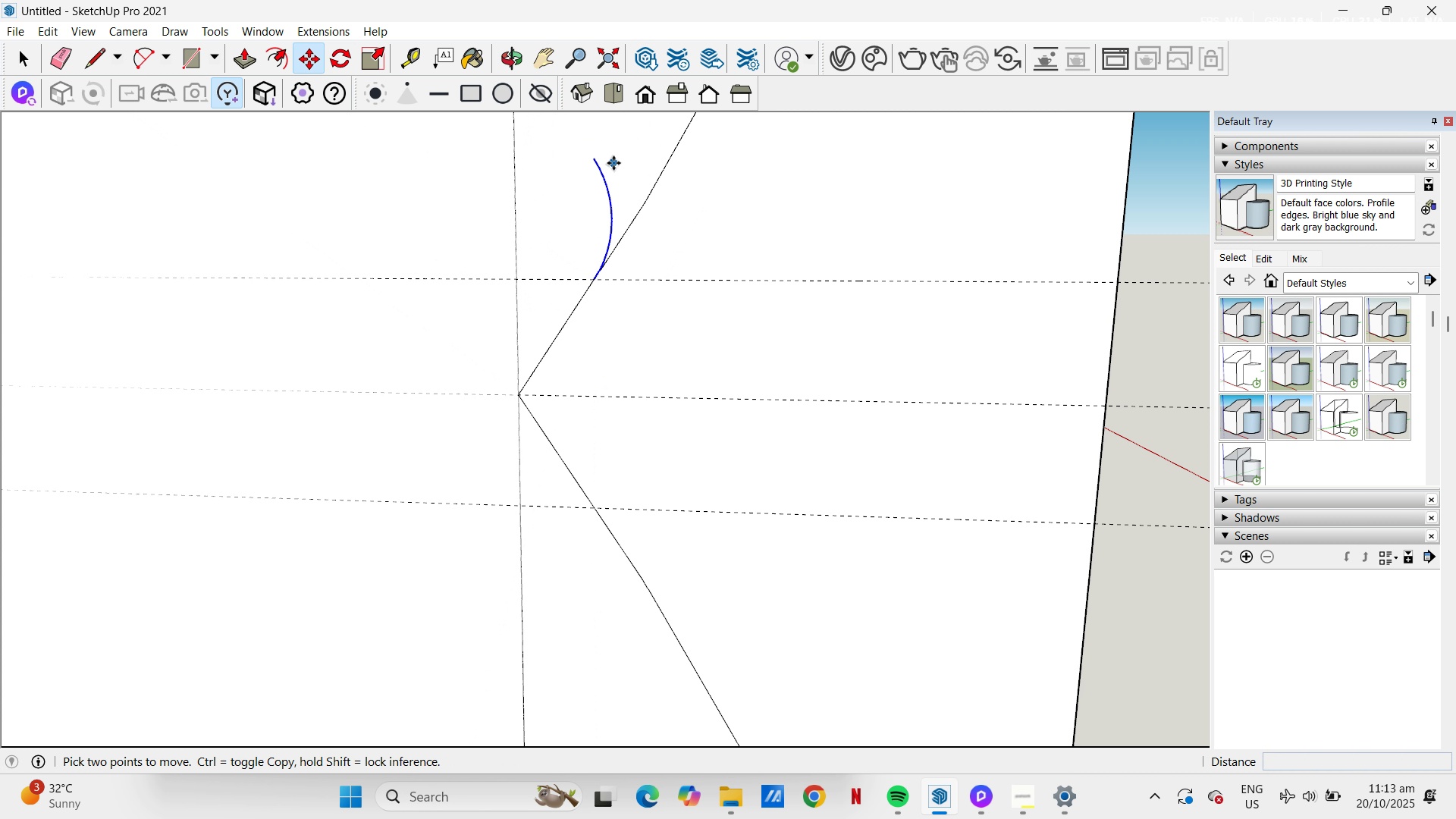 
key(Control+C)
 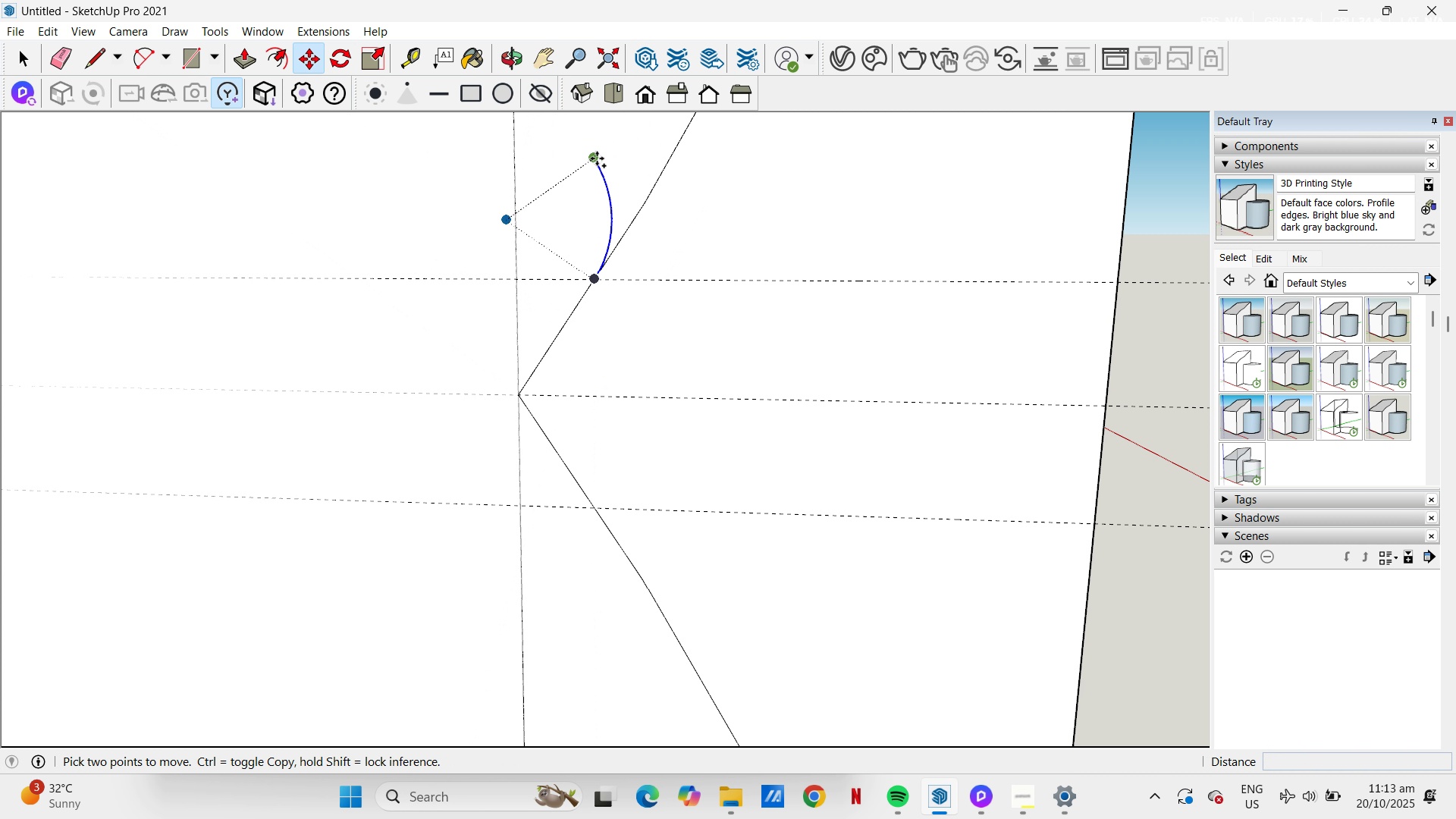 
key(Control+V)
 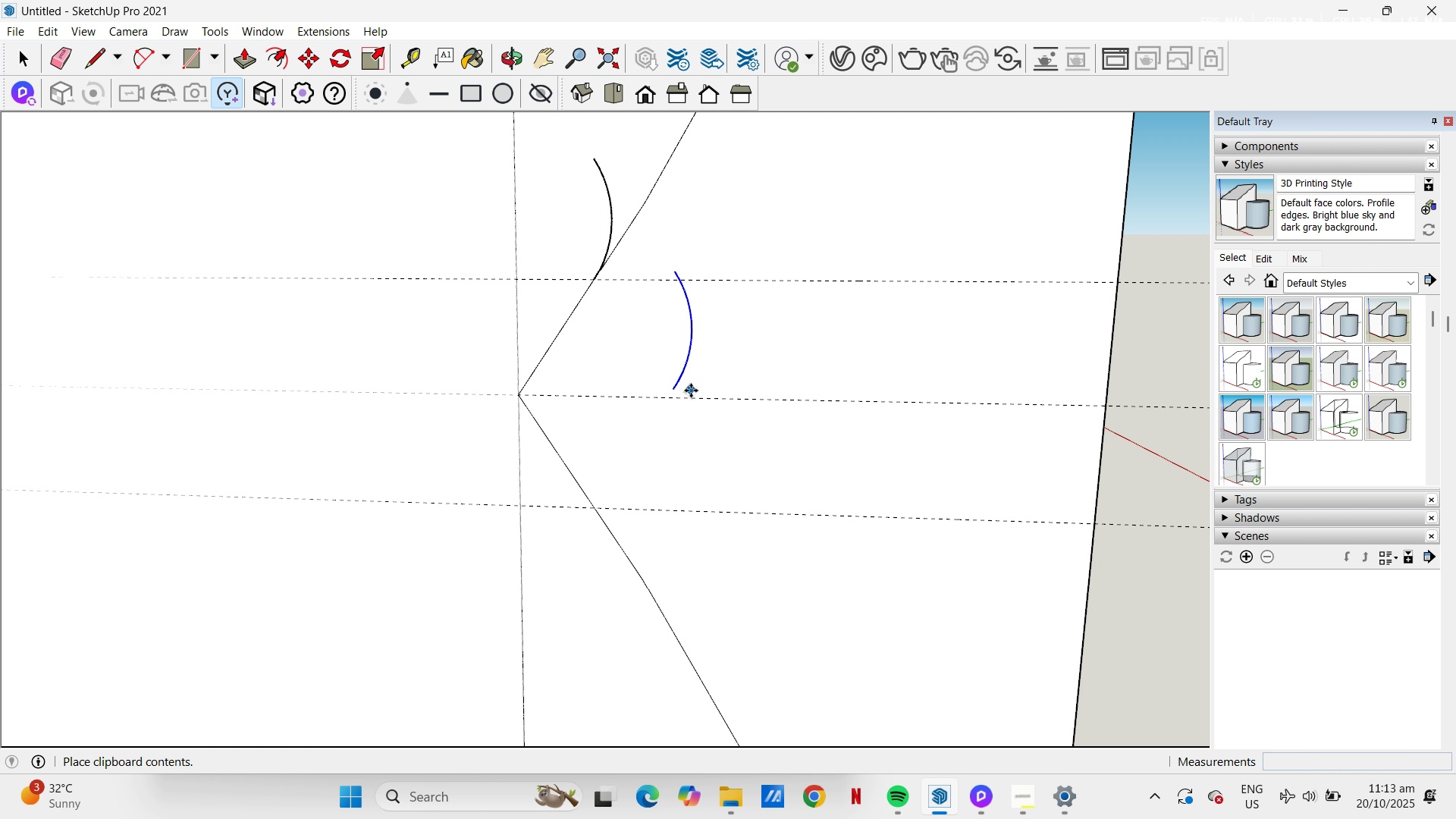 
left_click([701, 385])
 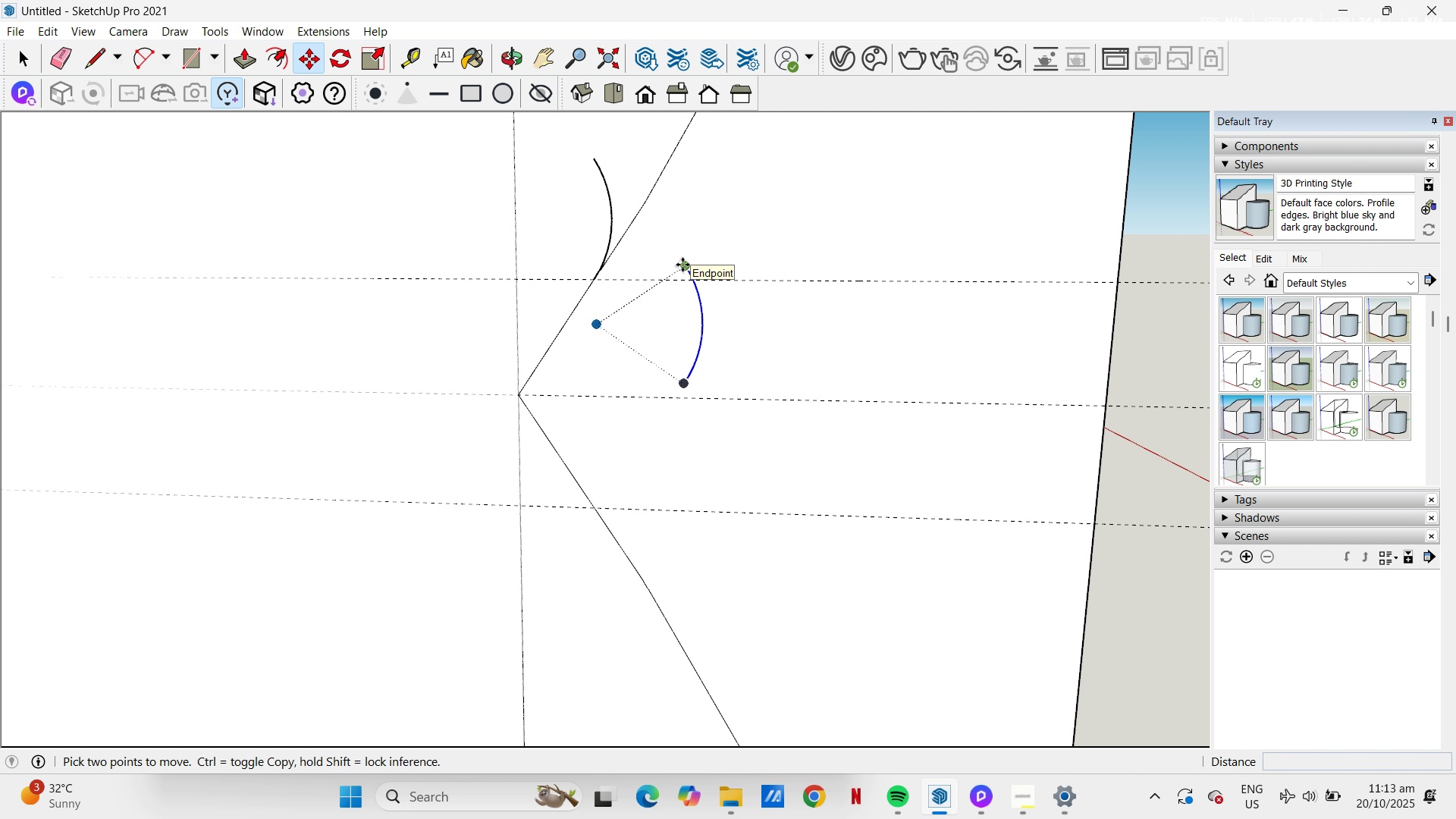 
left_click([682, 265])
 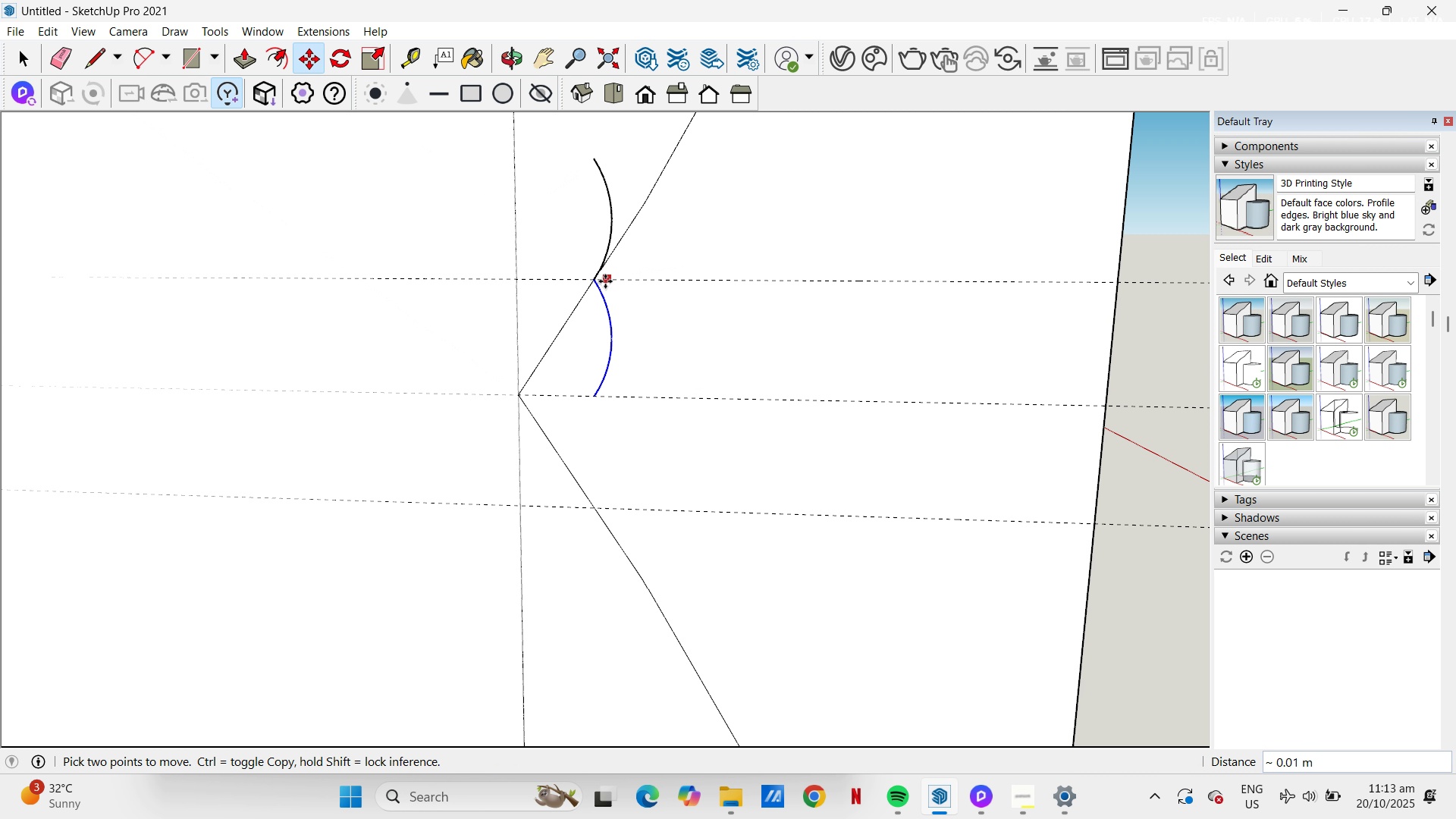 
left_click([596, 281])
 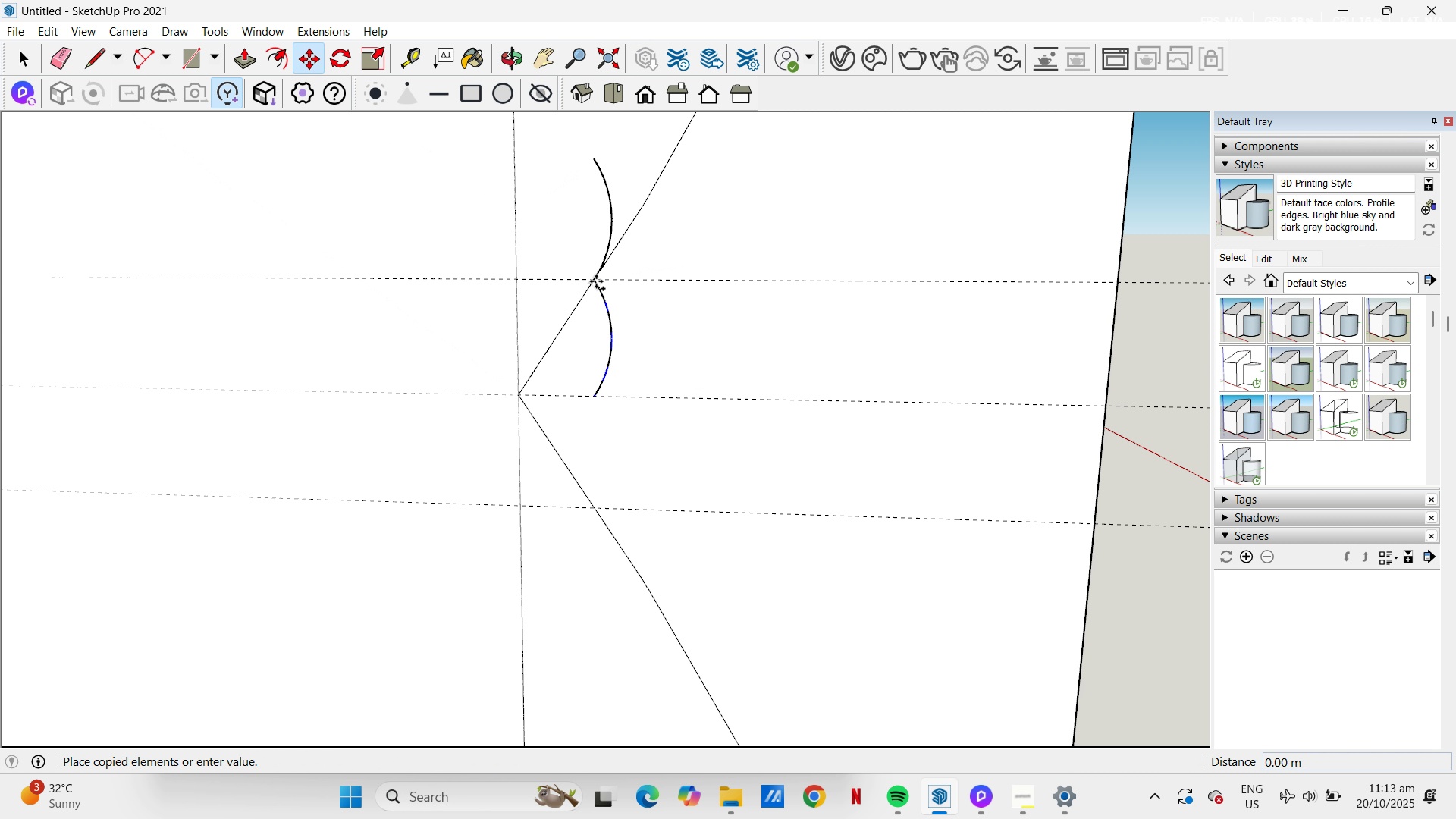 
key(Control+ControlLeft)
 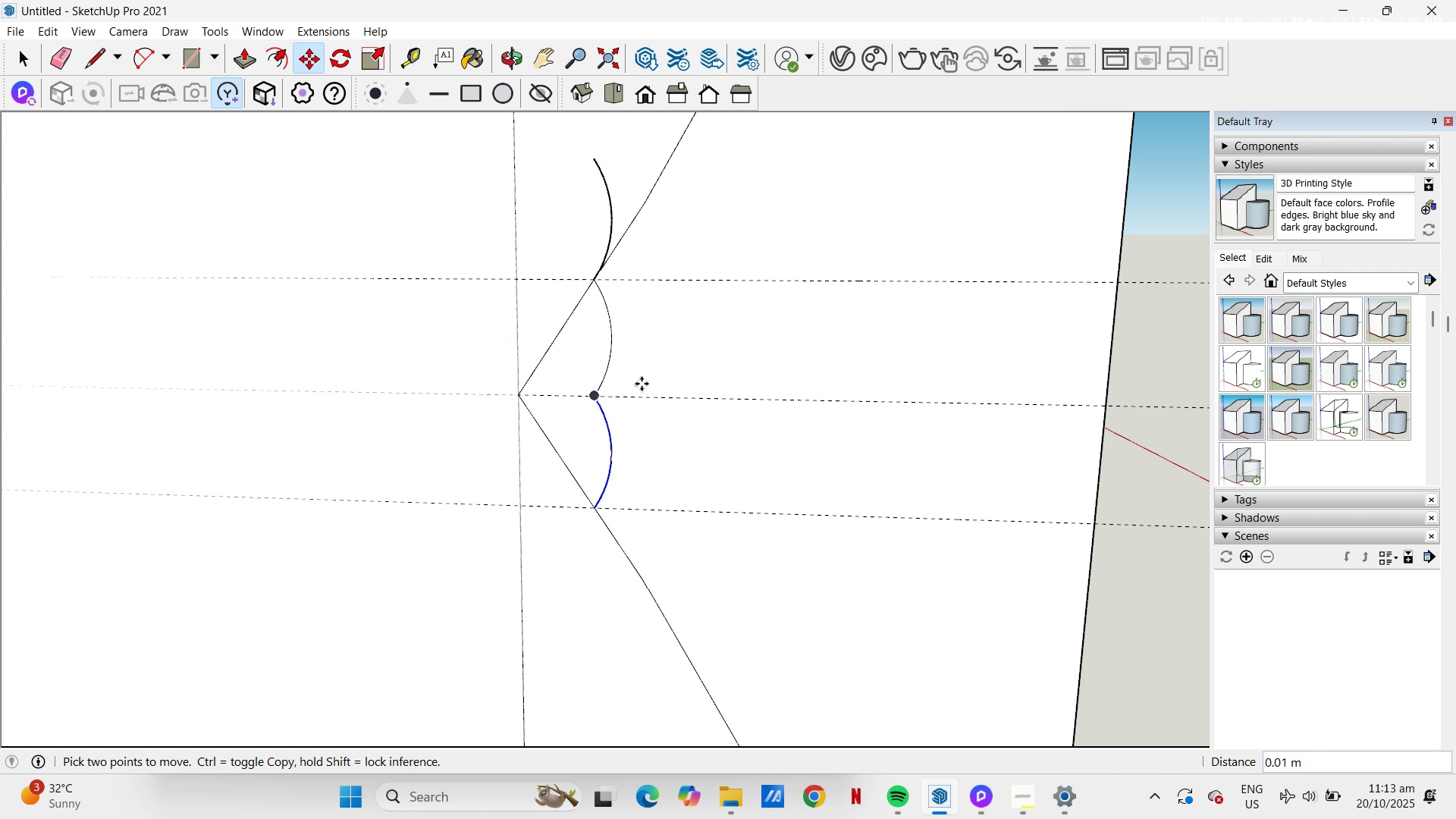 
key(Space)
 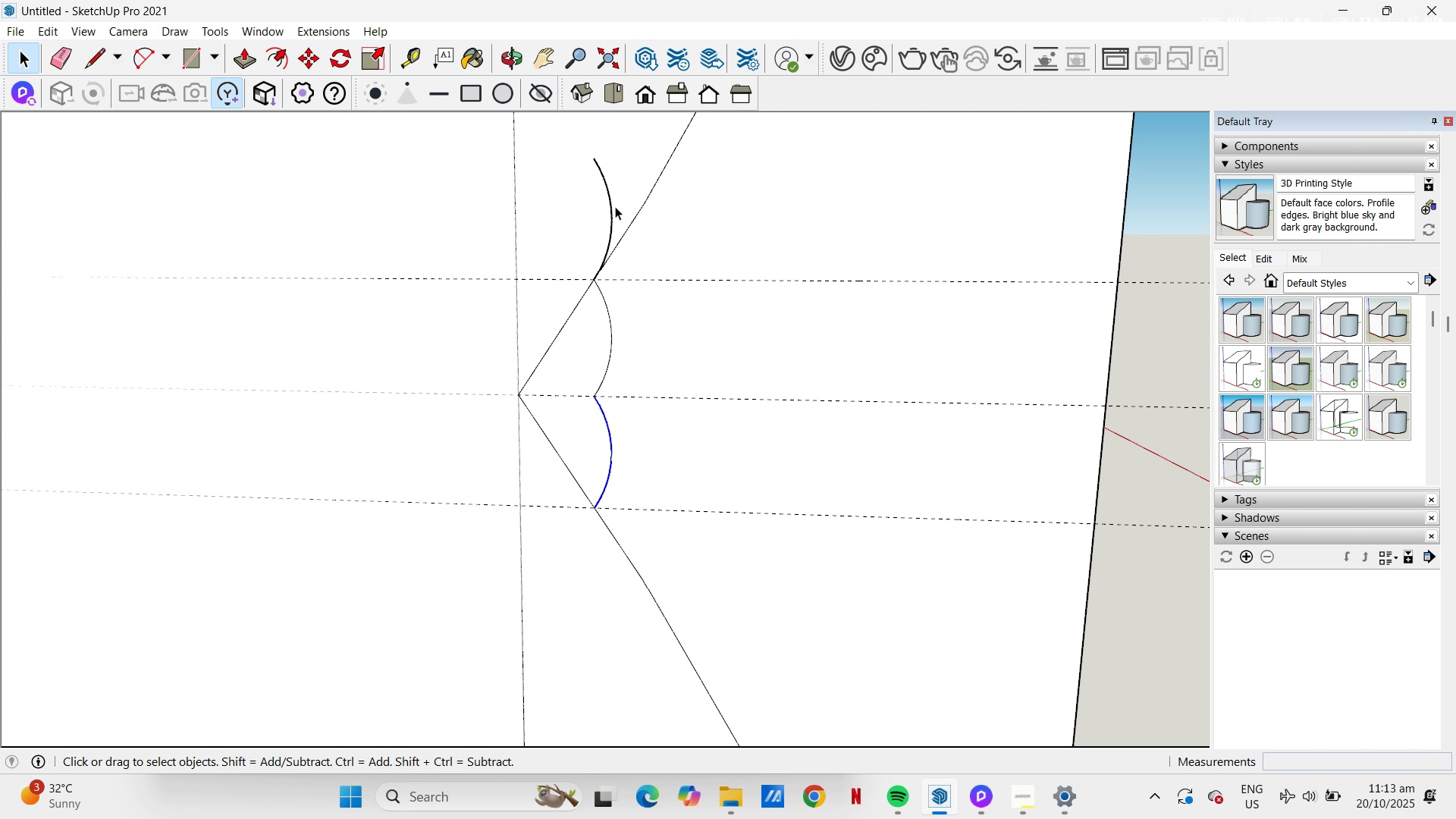 
left_click([615, 206])
 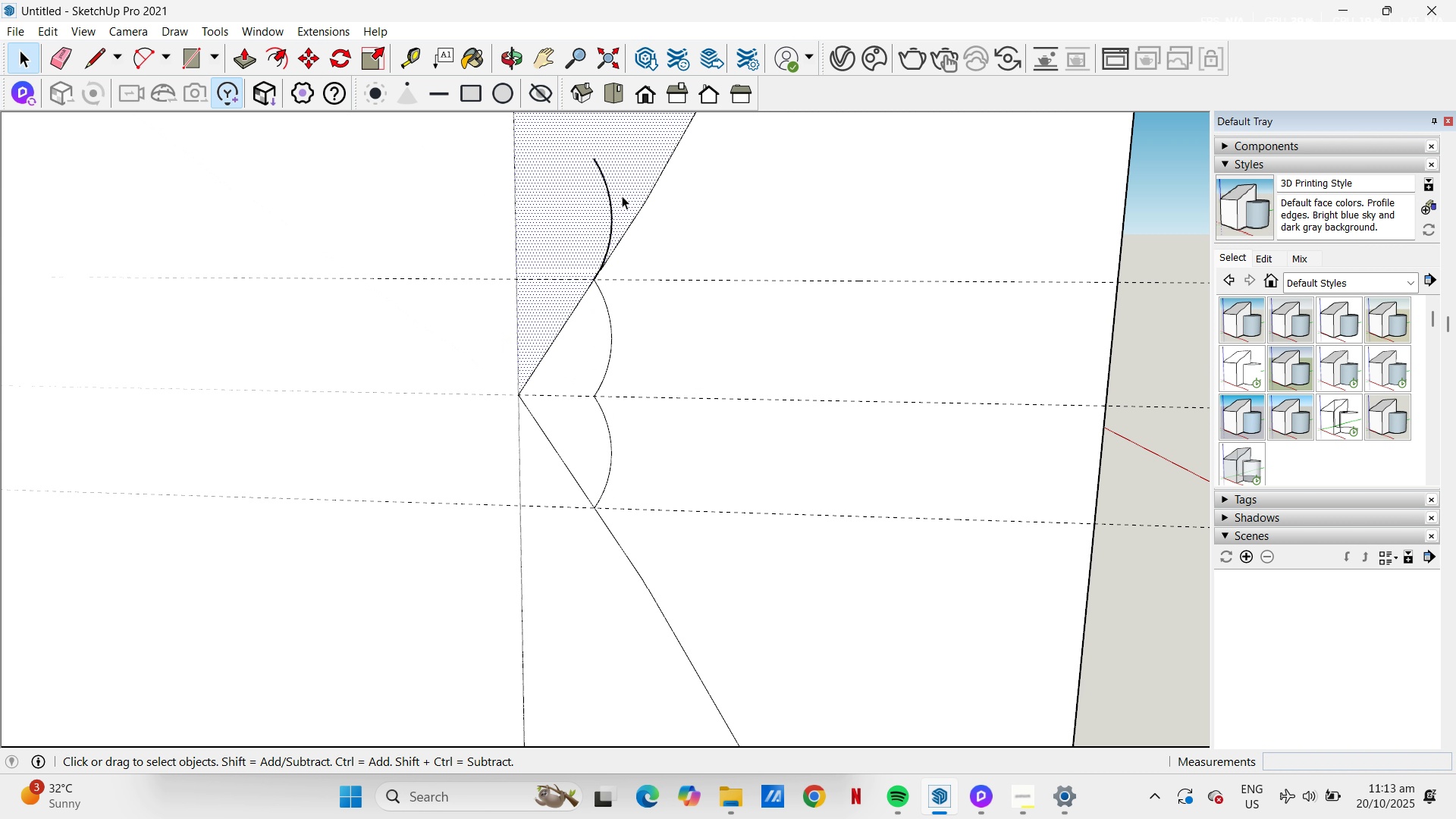 
key(E)
 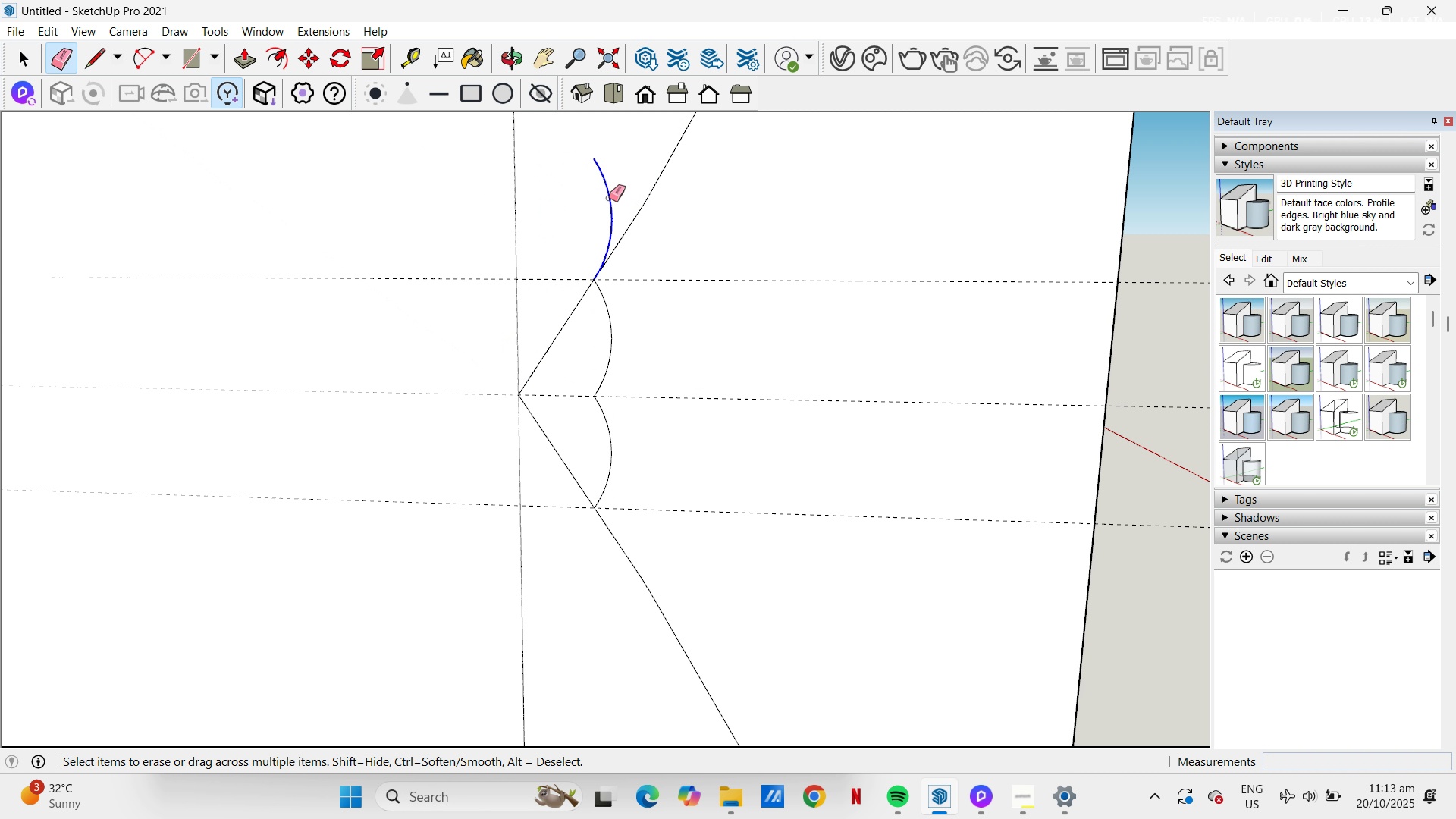 
left_click_drag(start_coordinate=[611, 196], to_coordinate=[599, 202])
 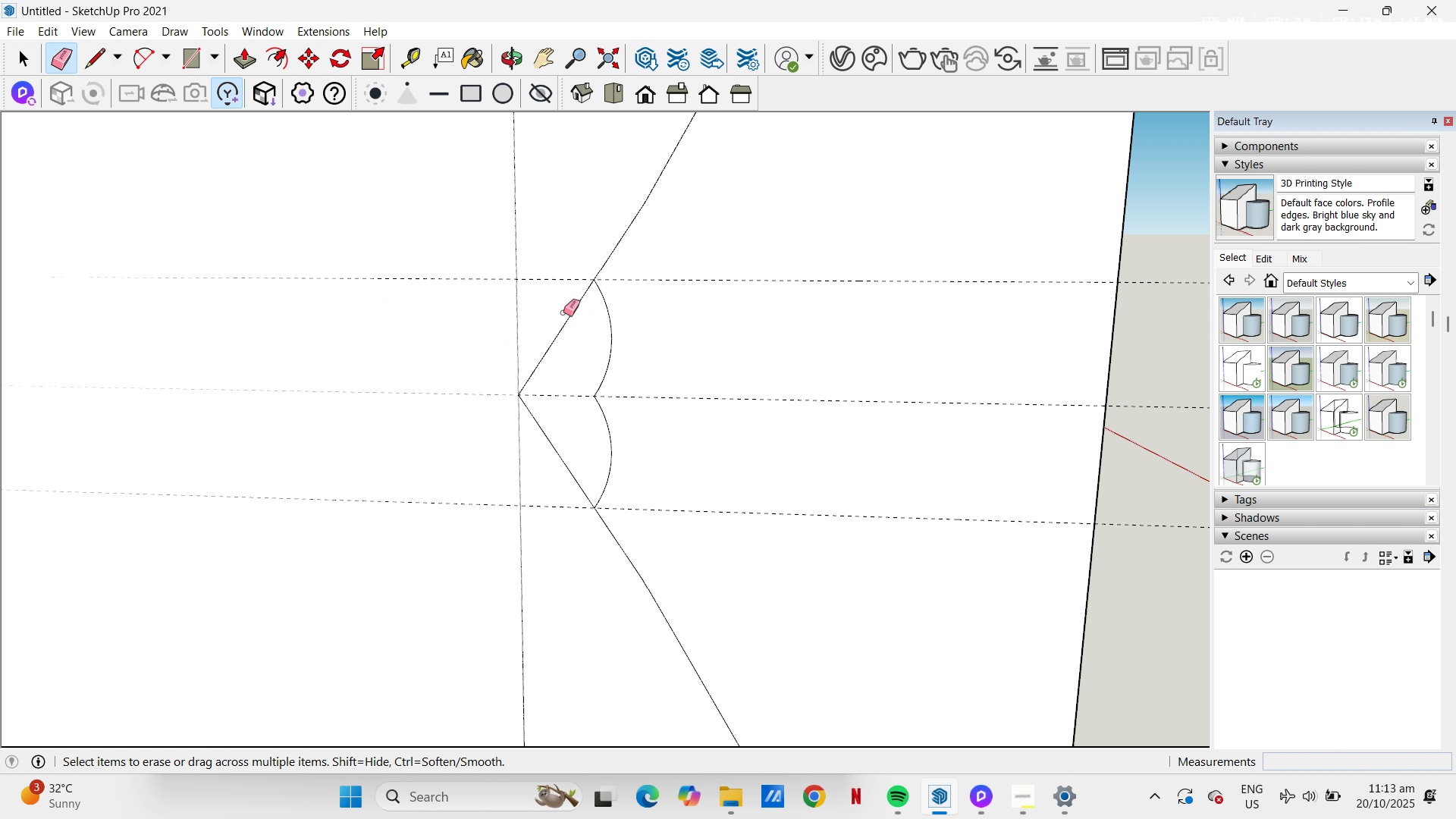 
left_click_drag(start_coordinate=[562, 305], to_coordinate=[561, 284])
 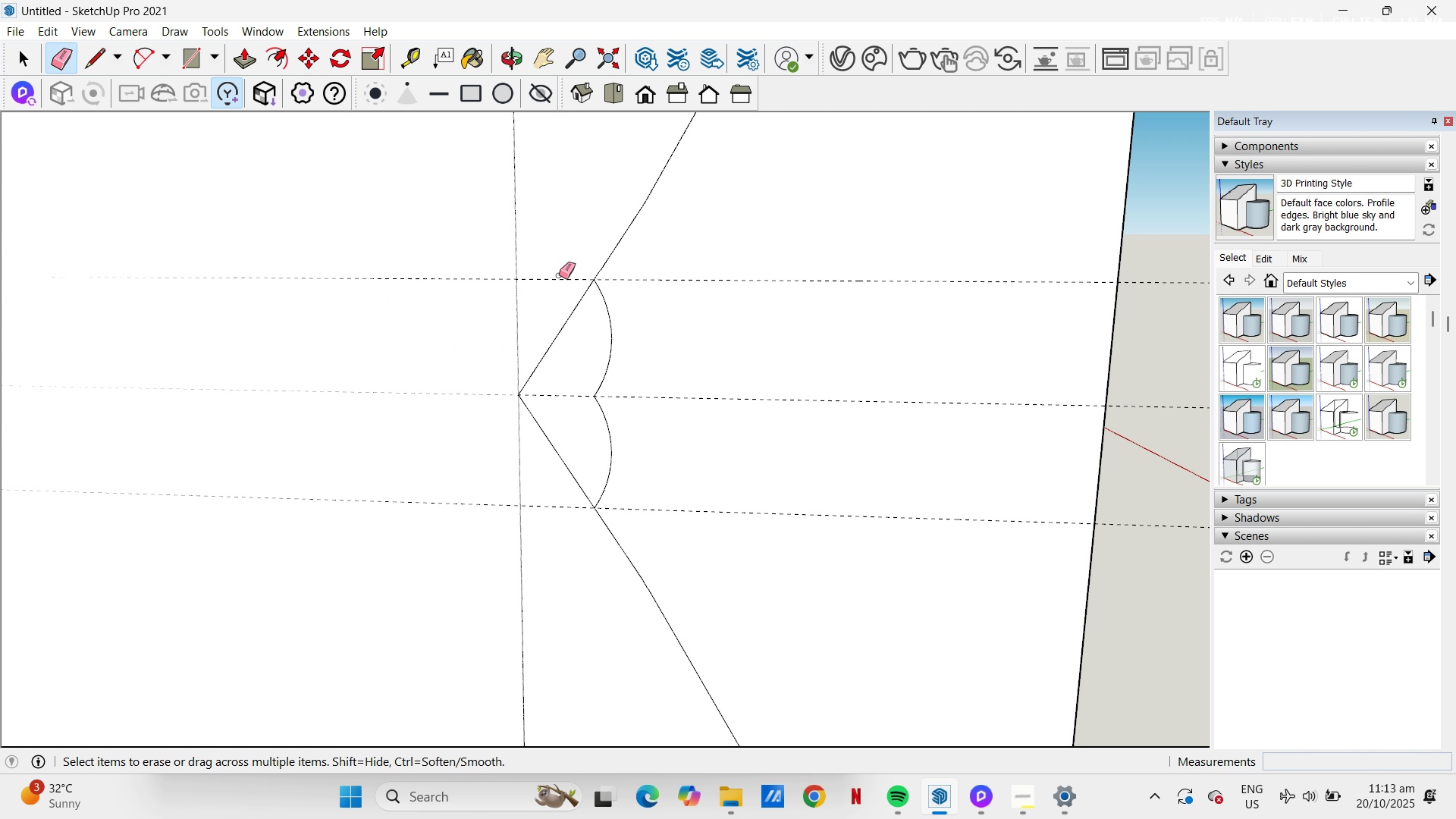 
left_click_drag(start_coordinate=[559, 275], to_coordinate=[559, 484])
 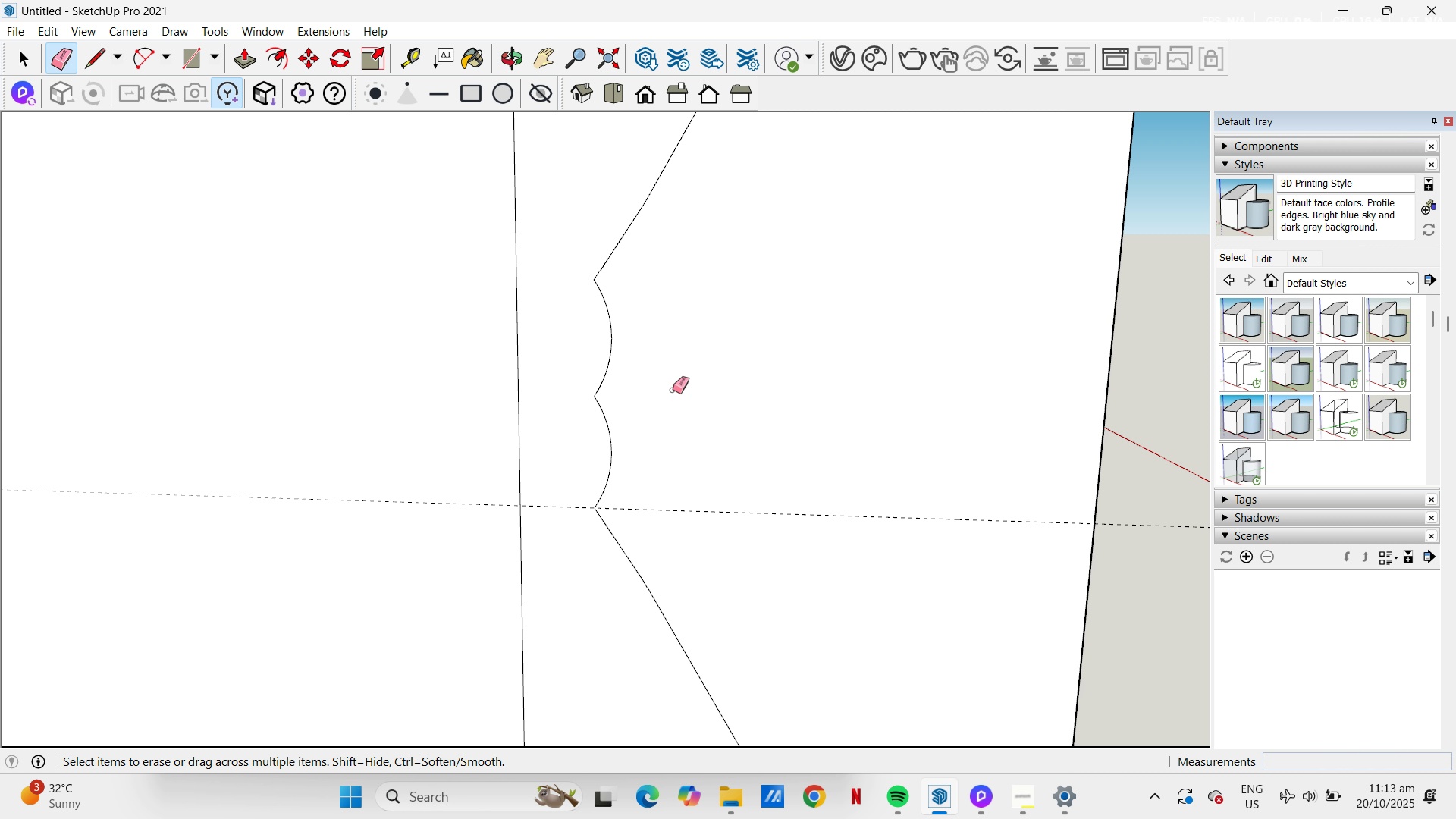 
scroll: coordinate [700, 444], scroll_direction: down, amount: 11.0
 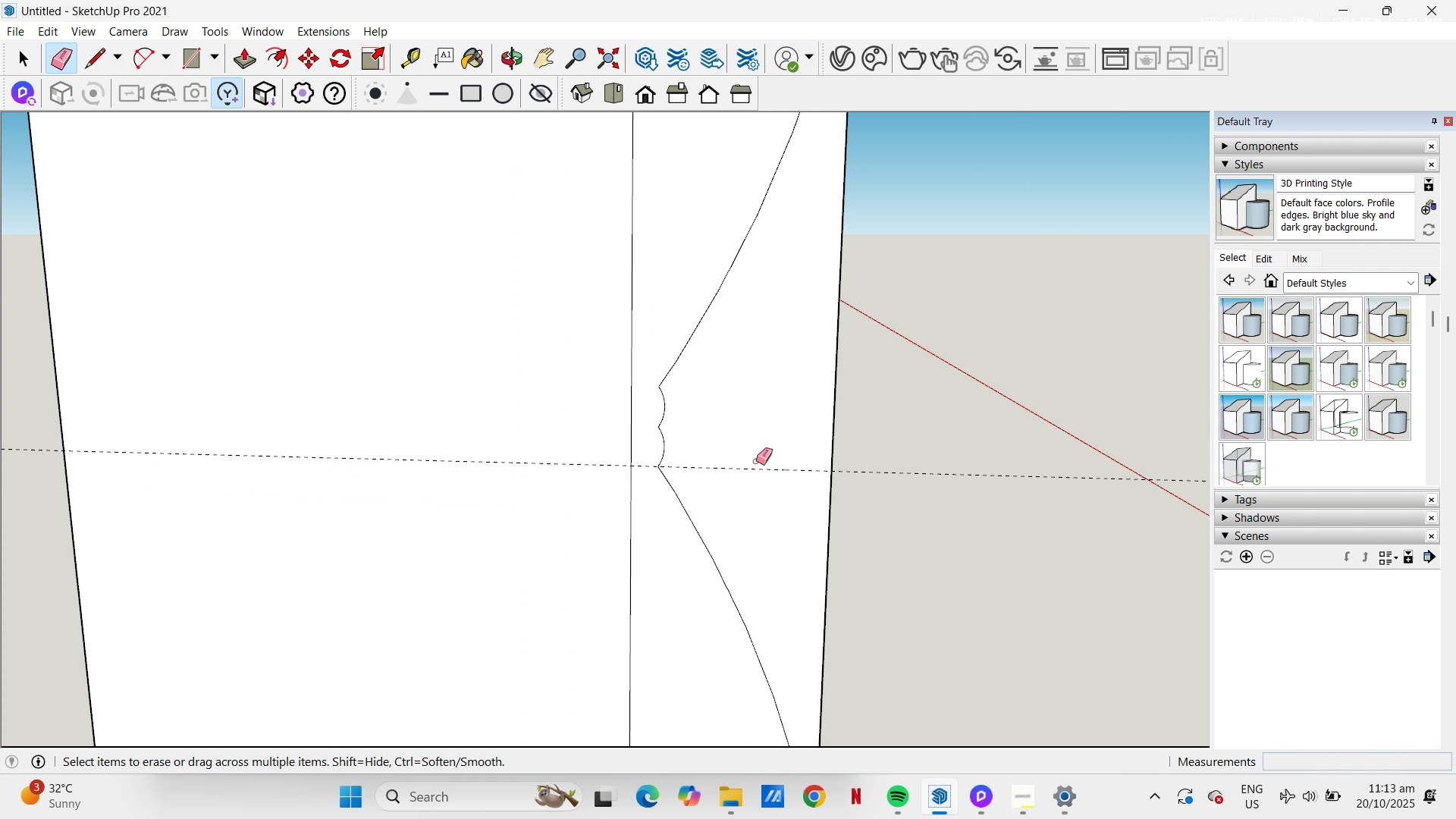 
left_click_drag(start_coordinate=[756, 462], to_coordinate=[760, 485])
 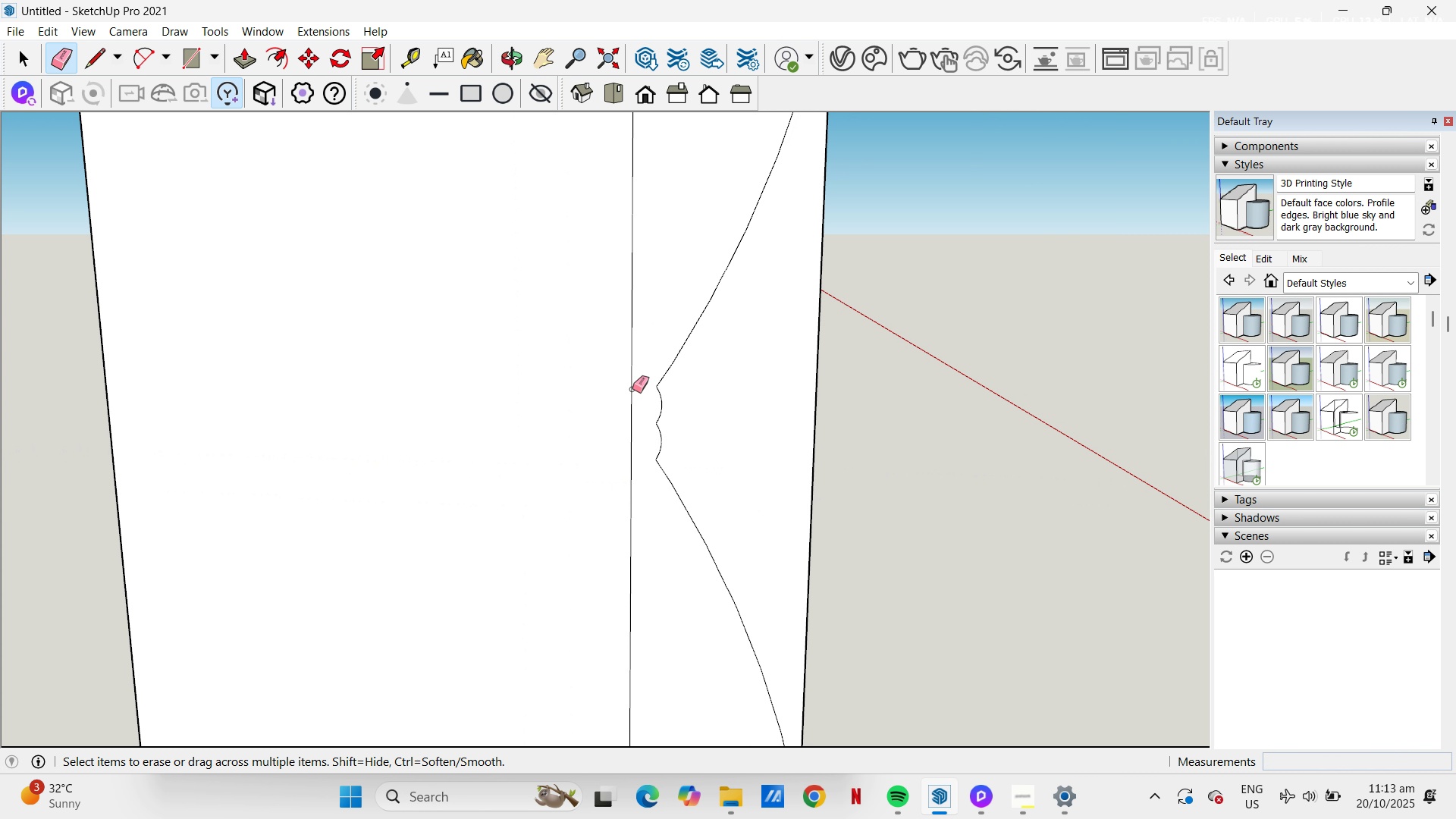 
scroll: coordinate [636, 295], scroll_direction: down, amount: 9.0
 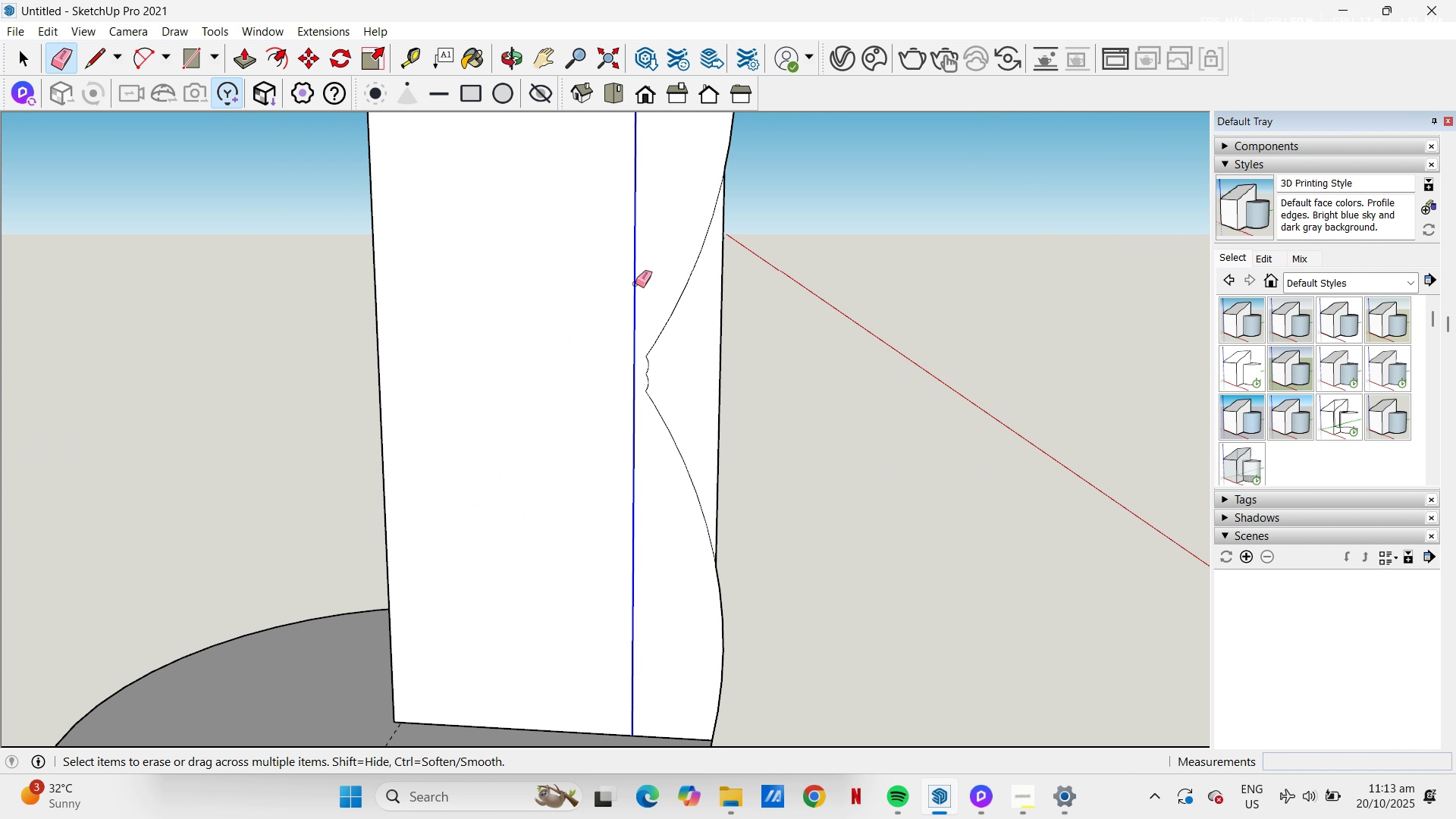 
left_click_drag(start_coordinate=[635, 284], to_coordinate=[627, 279])
 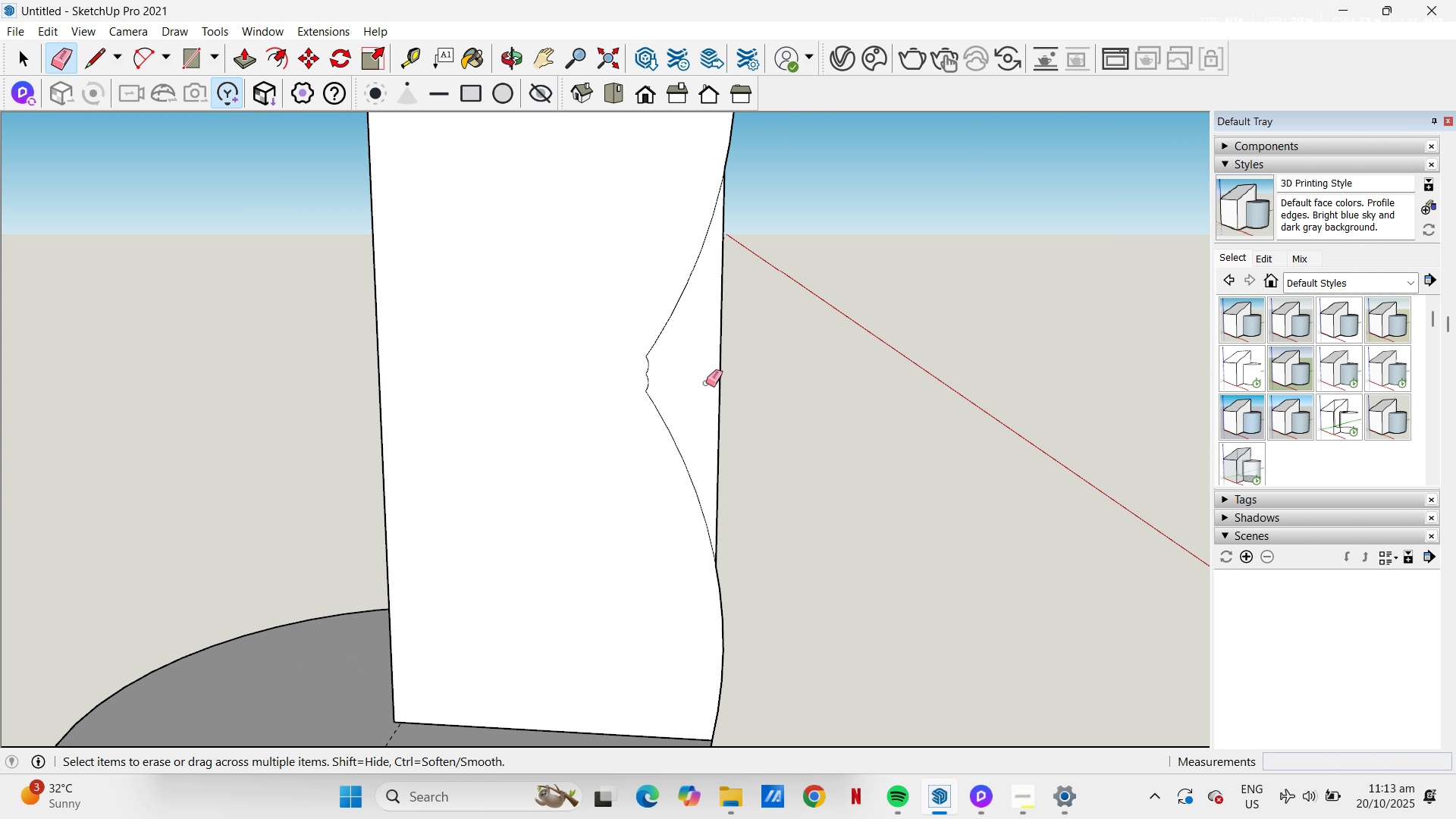 
left_click_drag(start_coordinate=[708, 387], to_coordinate=[730, 400])
 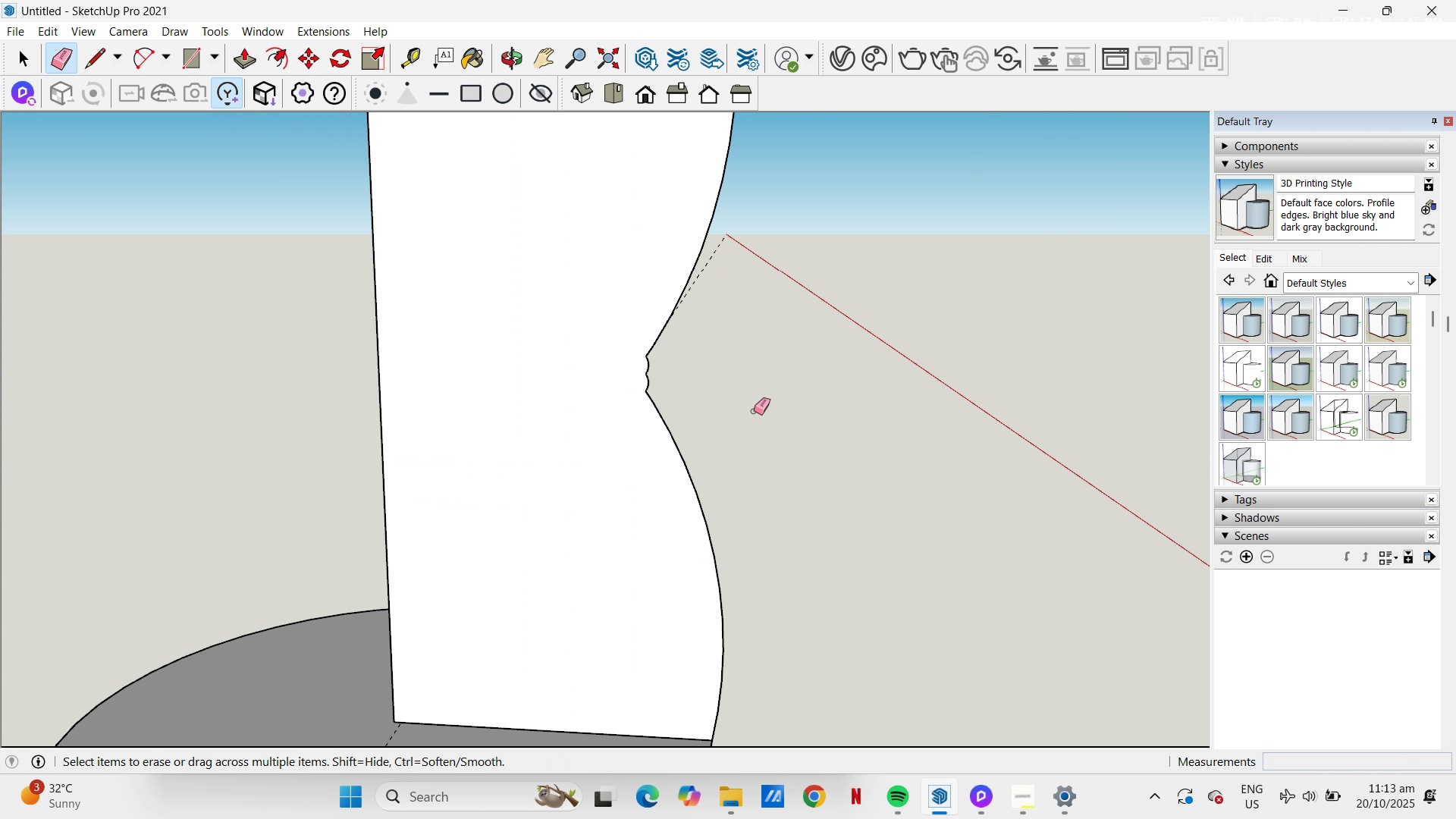 
scroll: coordinate [781, 455], scroll_direction: down, amount: 8.0
 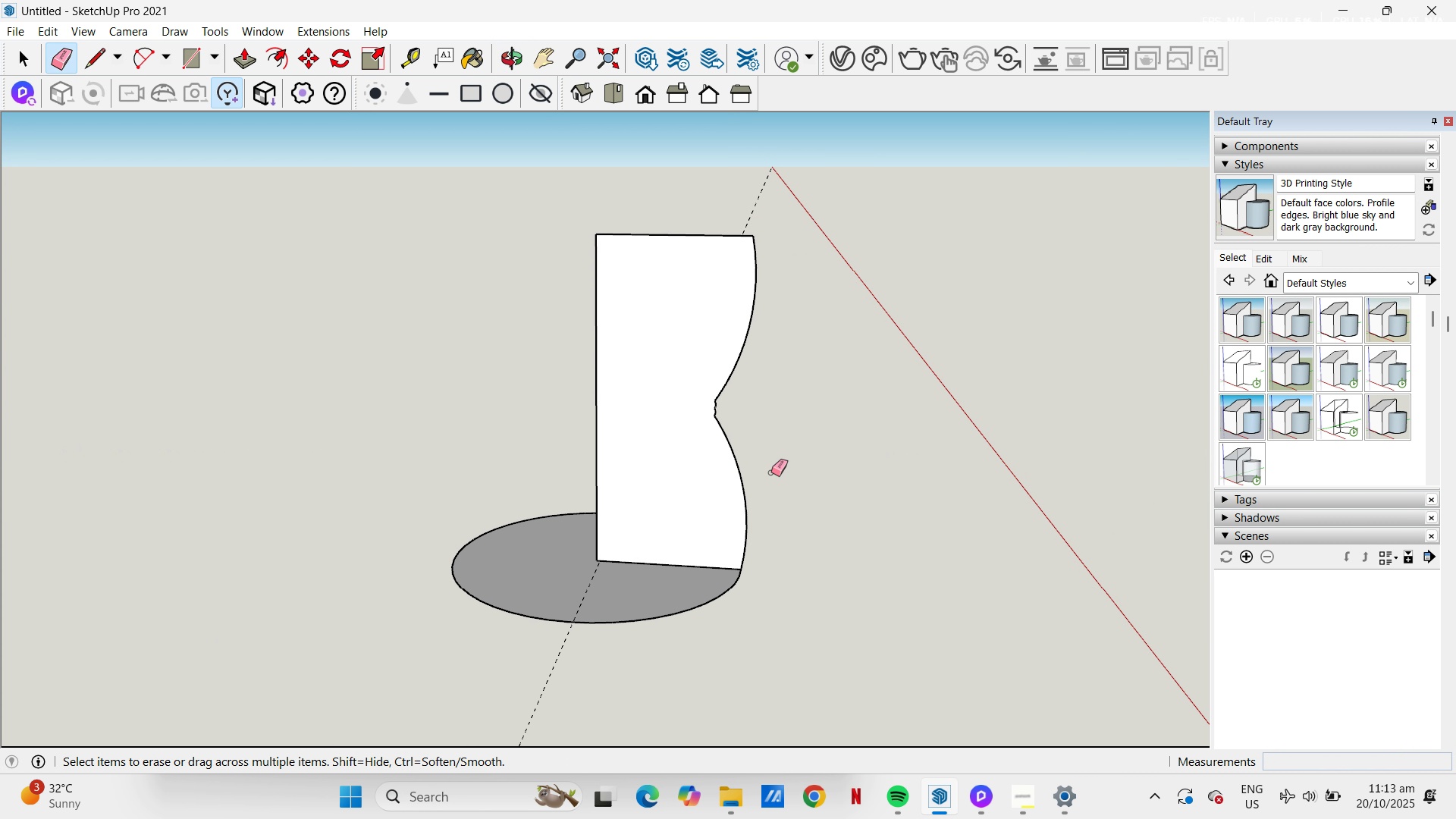 
scroll: coordinate [675, 387], scroll_direction: up, amount: 14.0
 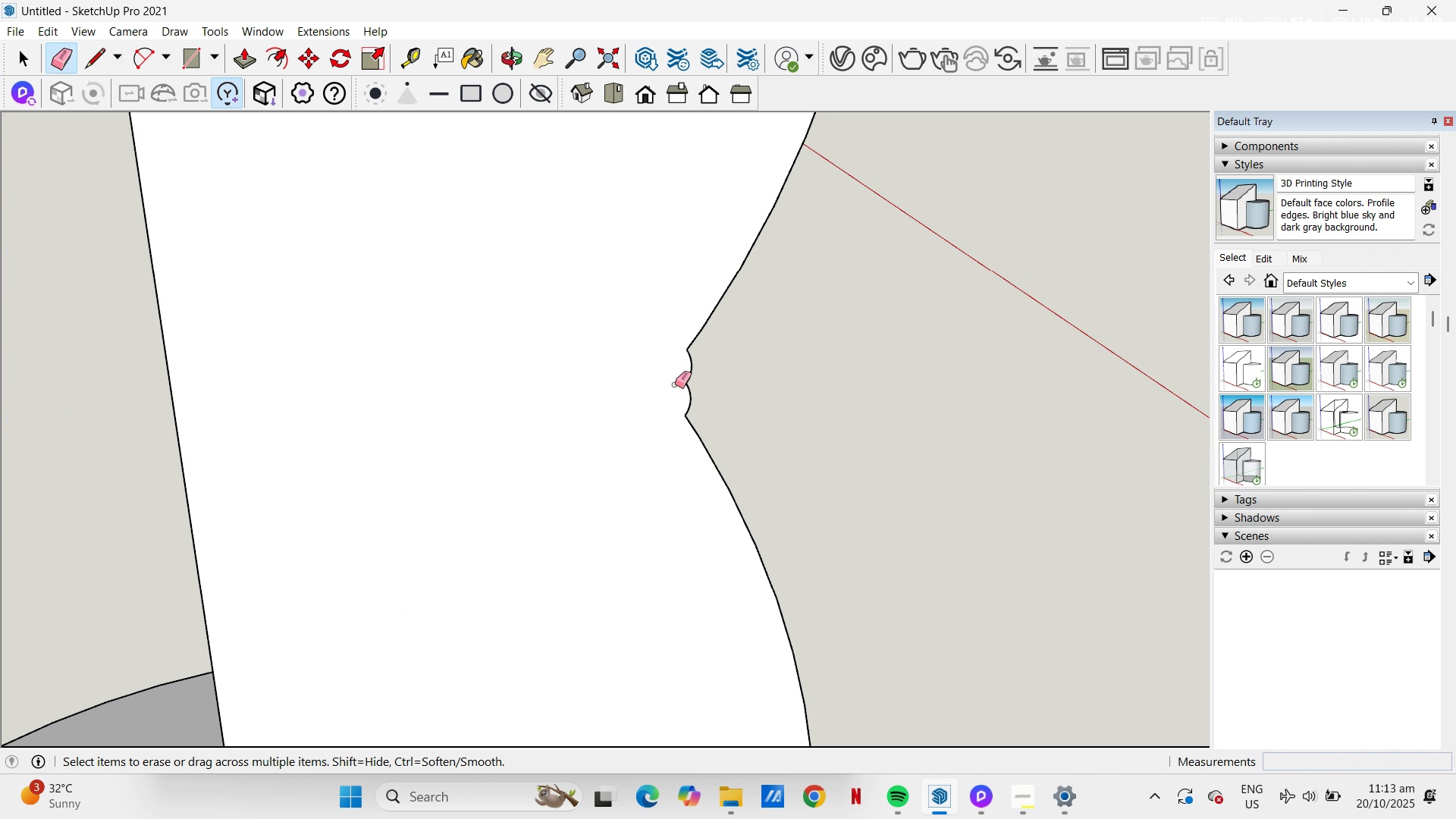 
key(L)
 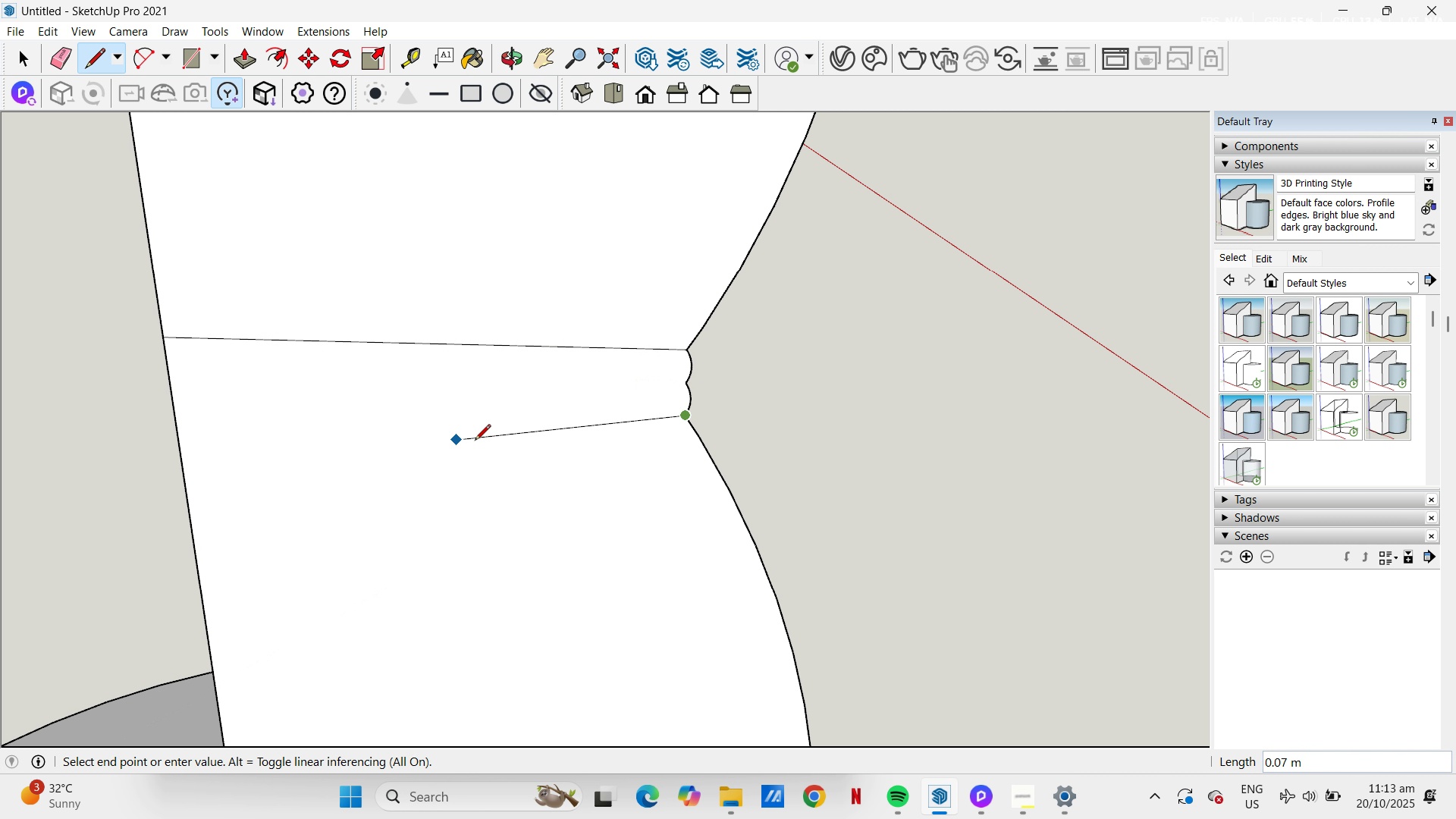 
wait(6.05)
 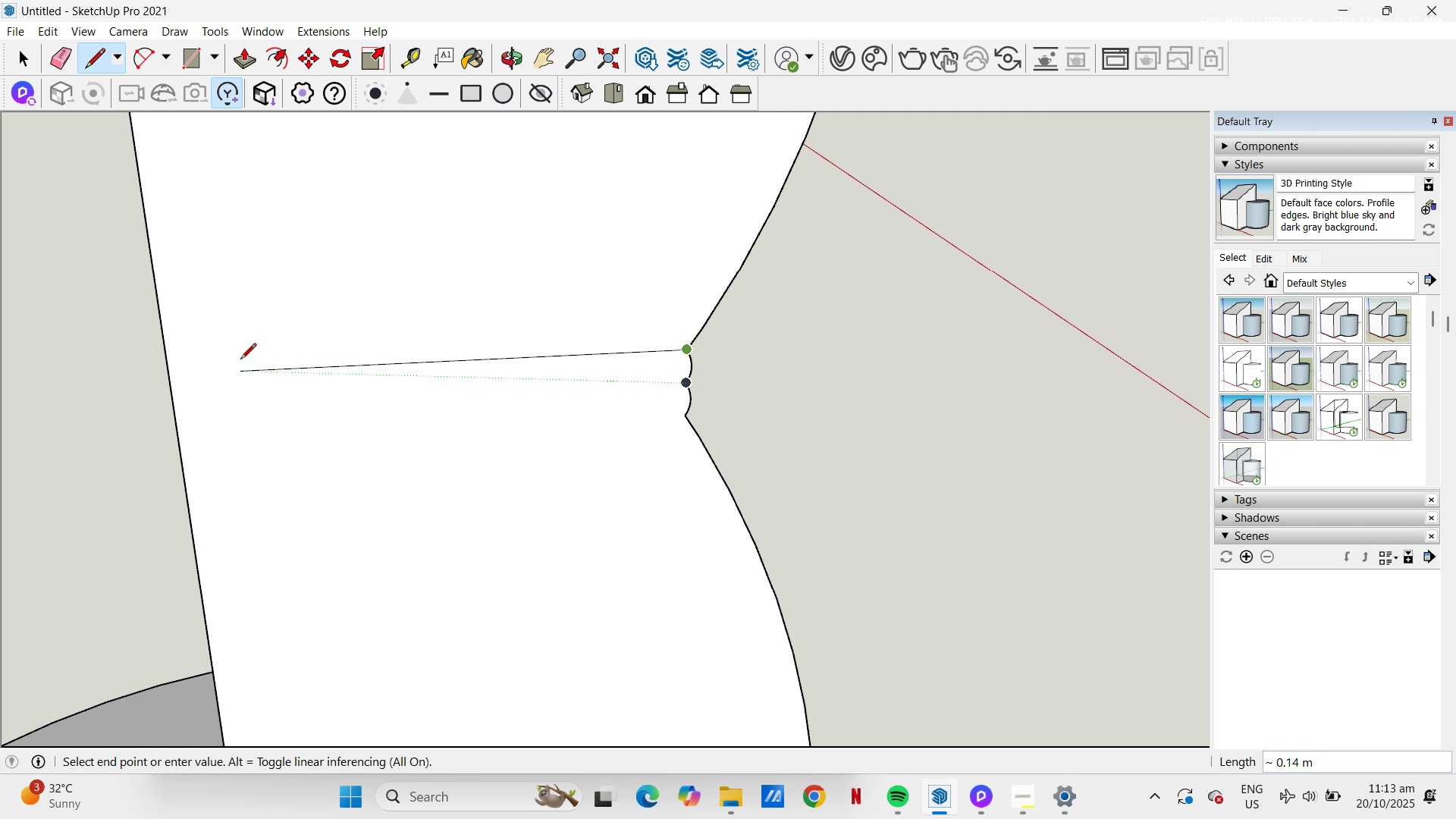 
left_click([173, 403])
 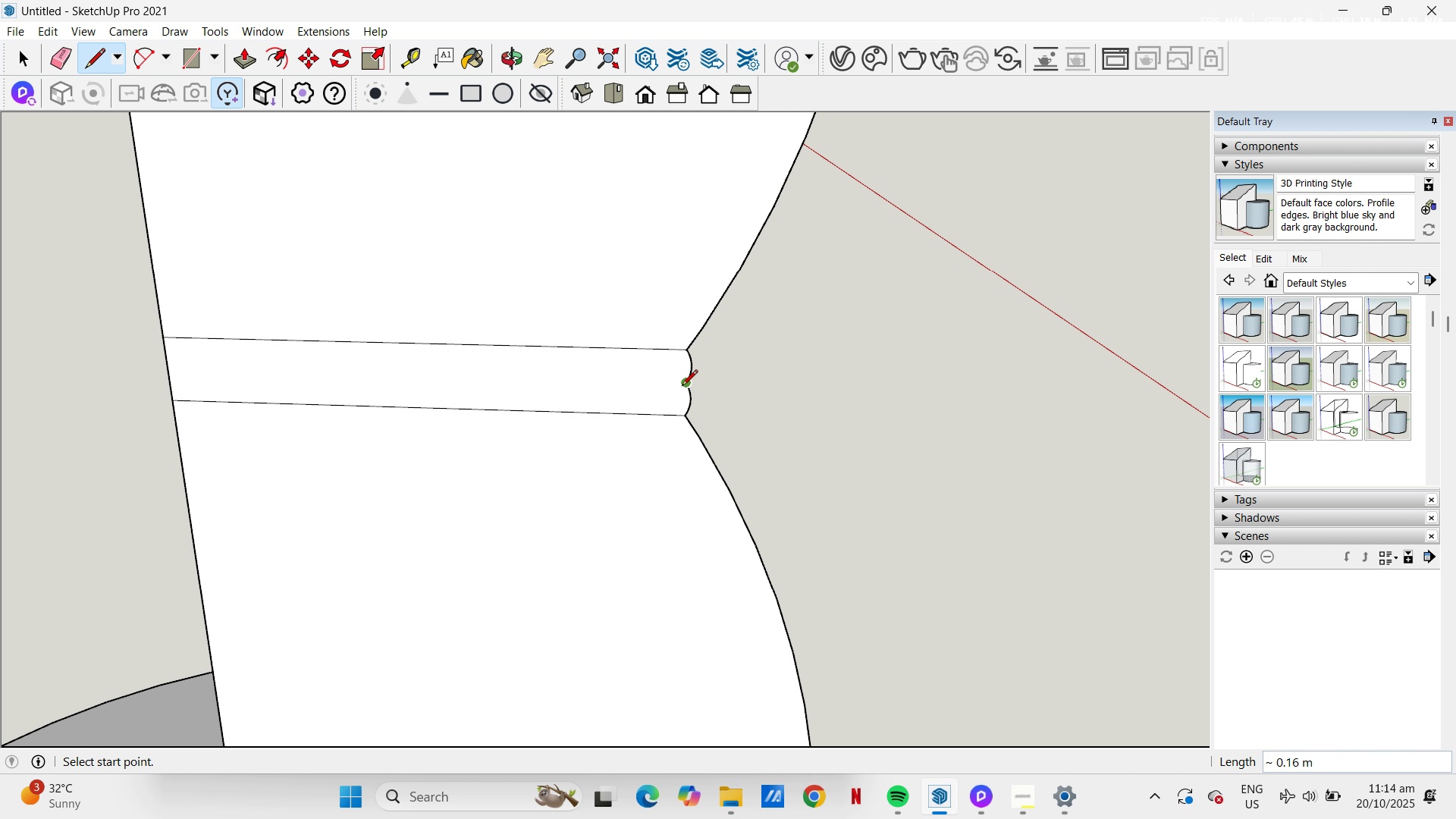 
left_click([682, 387])
 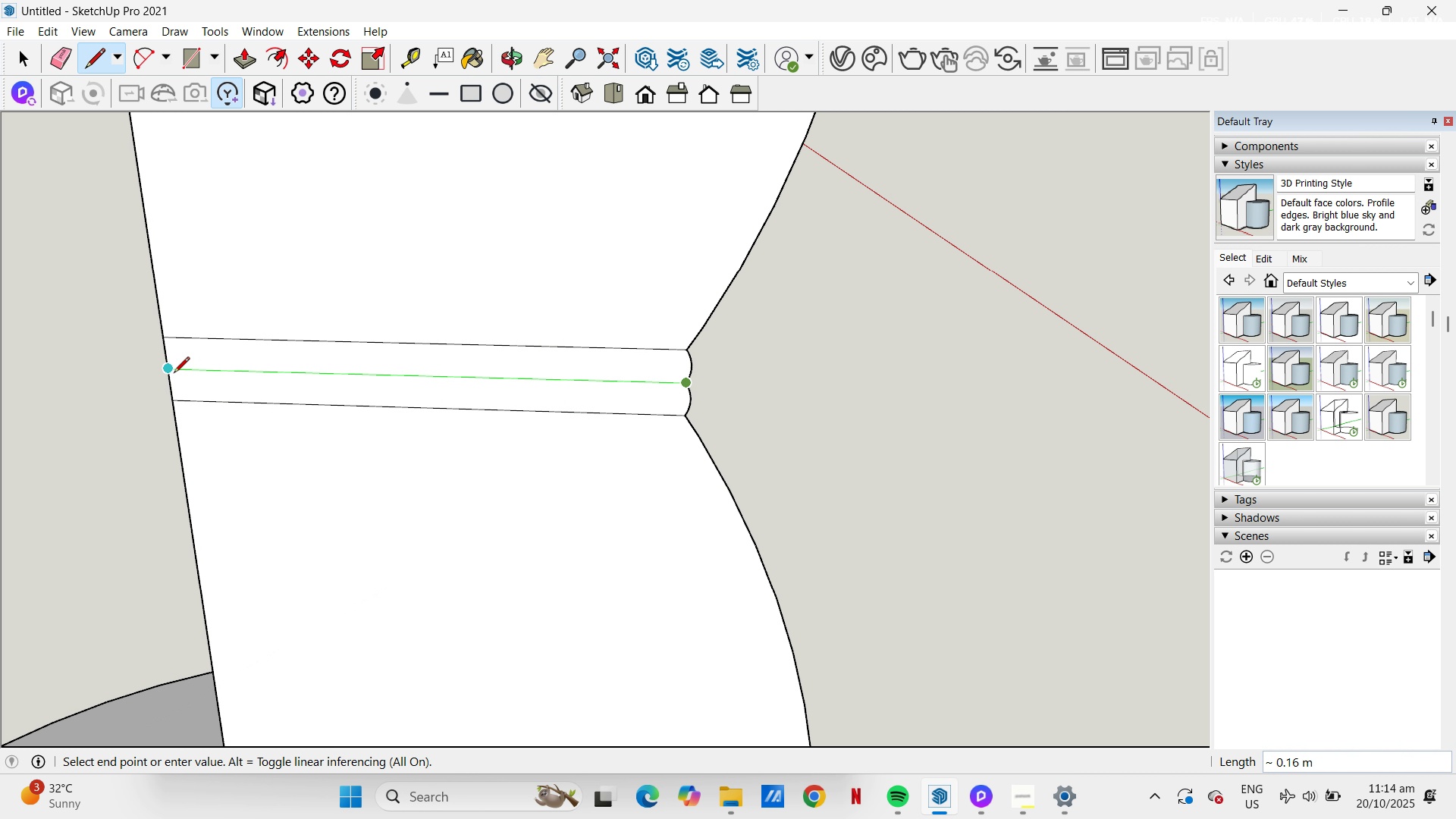 
left_click([173, 372])
 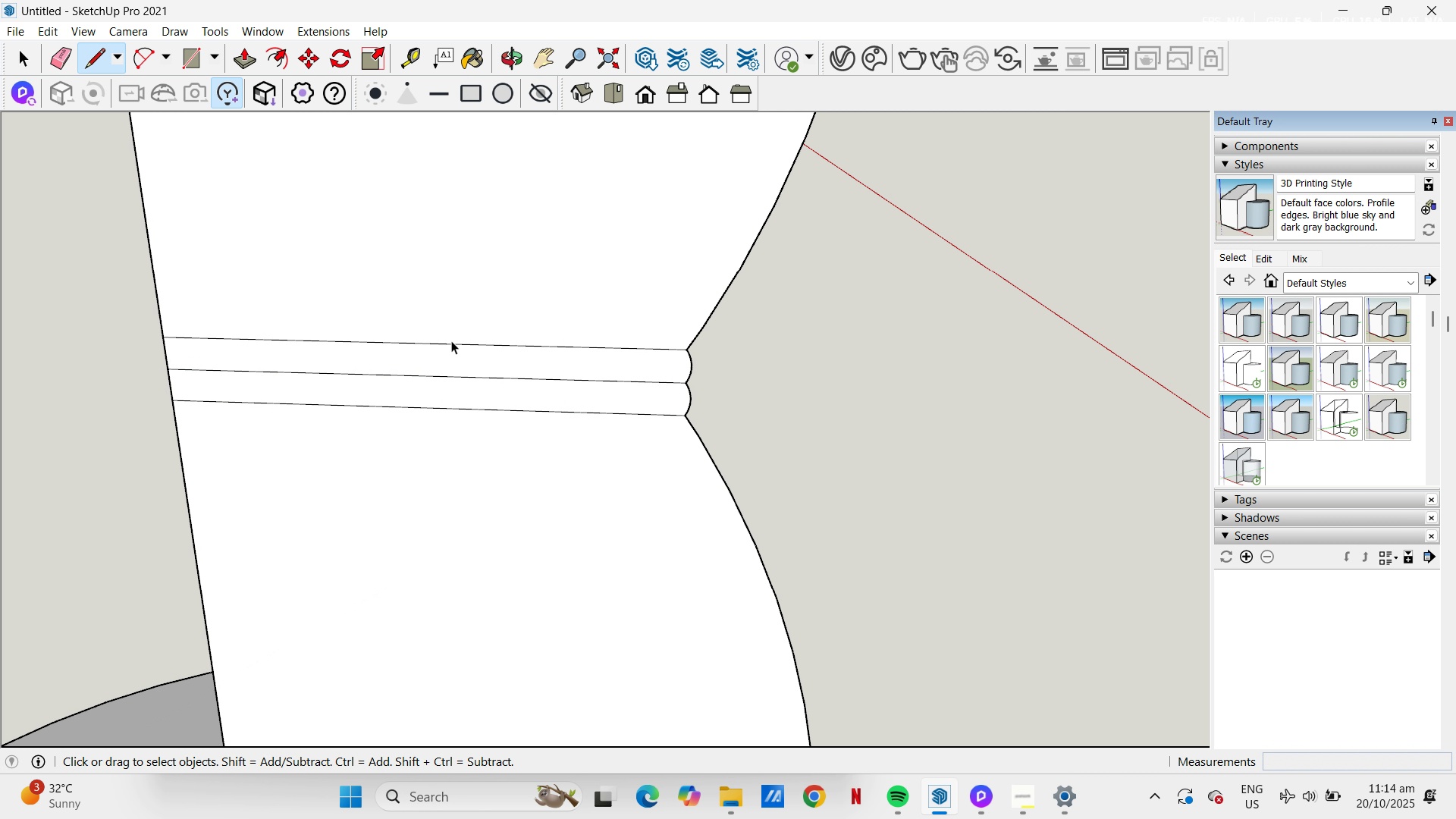 
key(Space)
 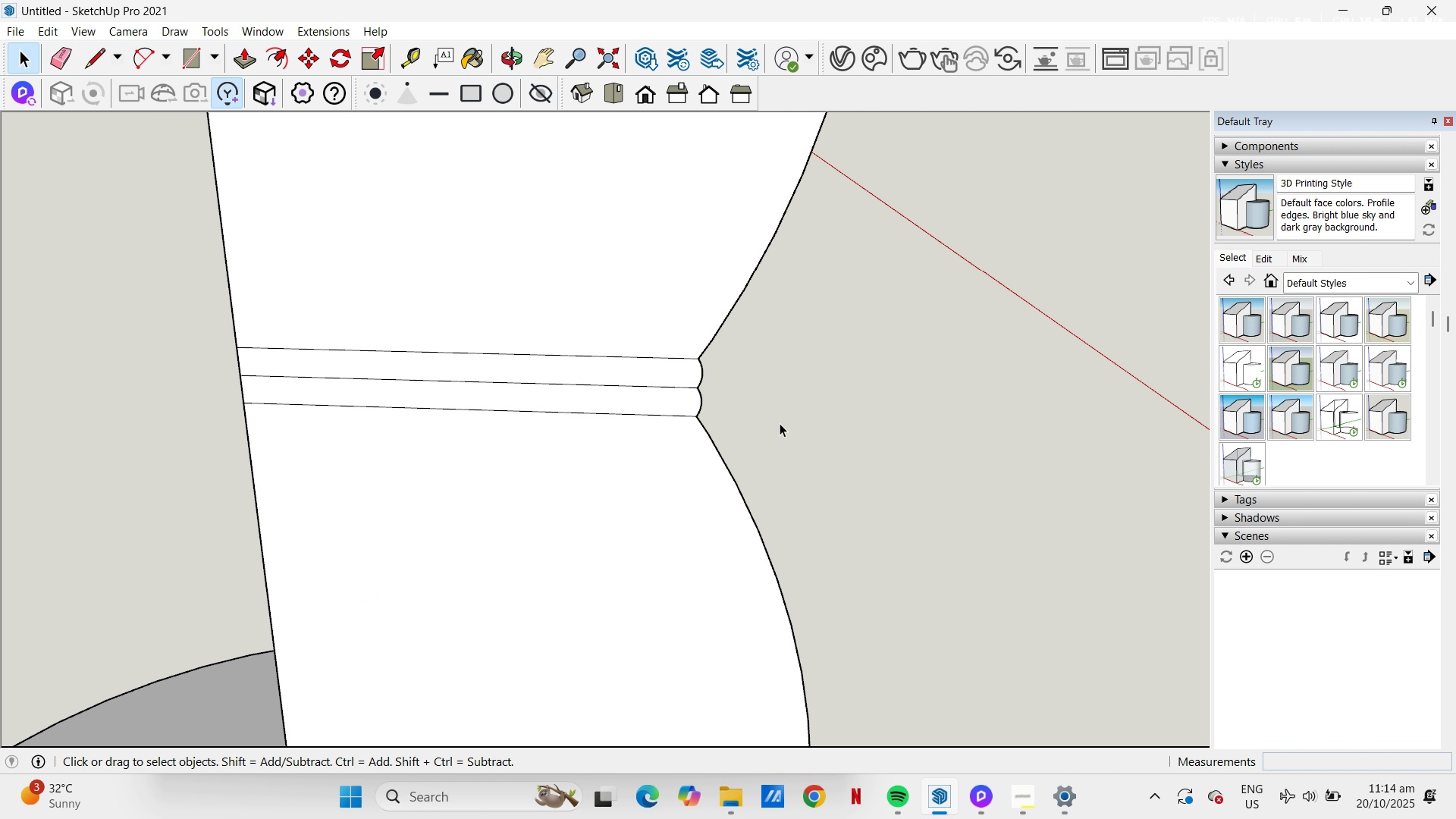 
scroll: coordinate [792, 421], scroll_direction: down, amount: 11.0
 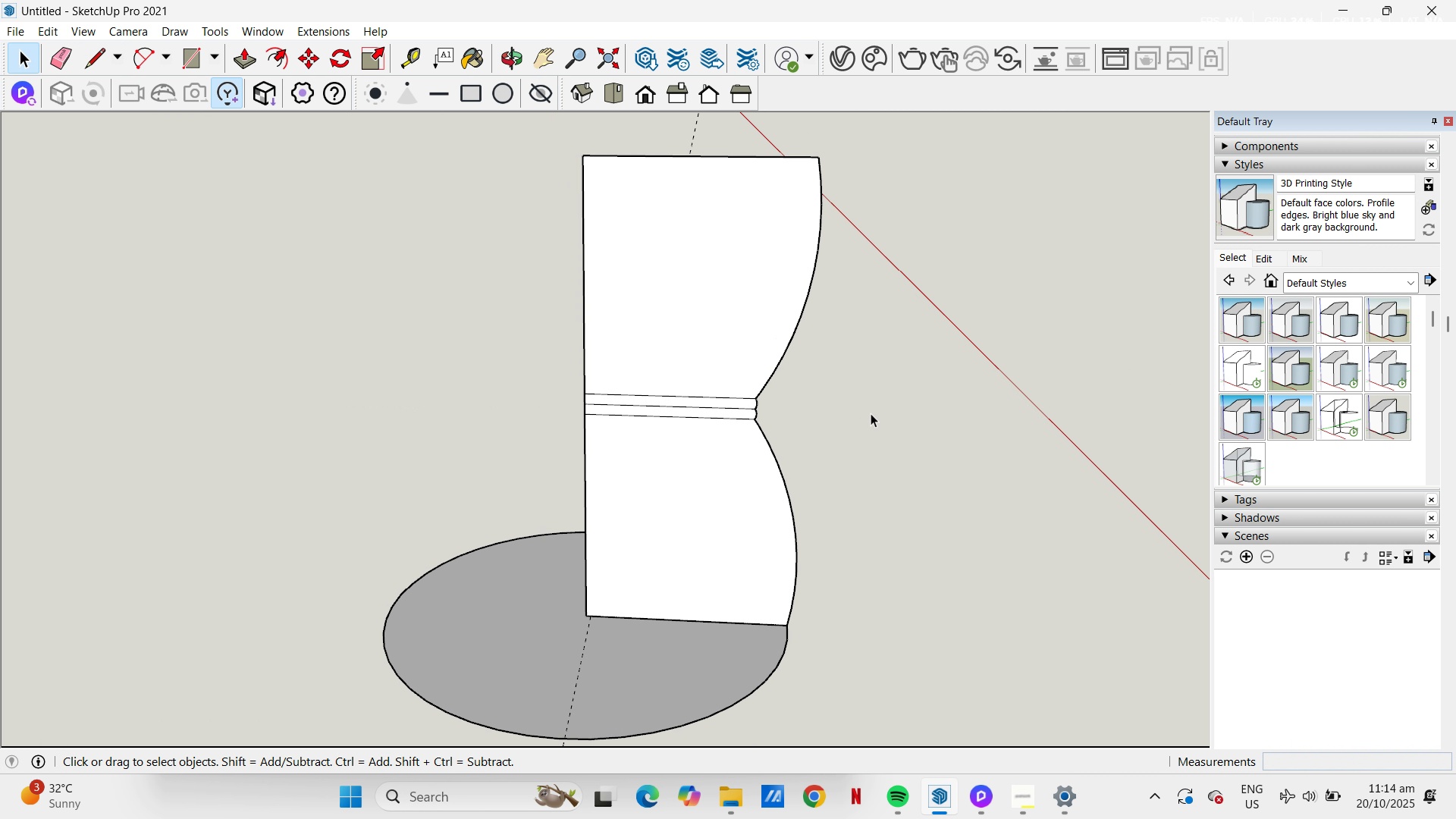 
left_click([871, 413])
 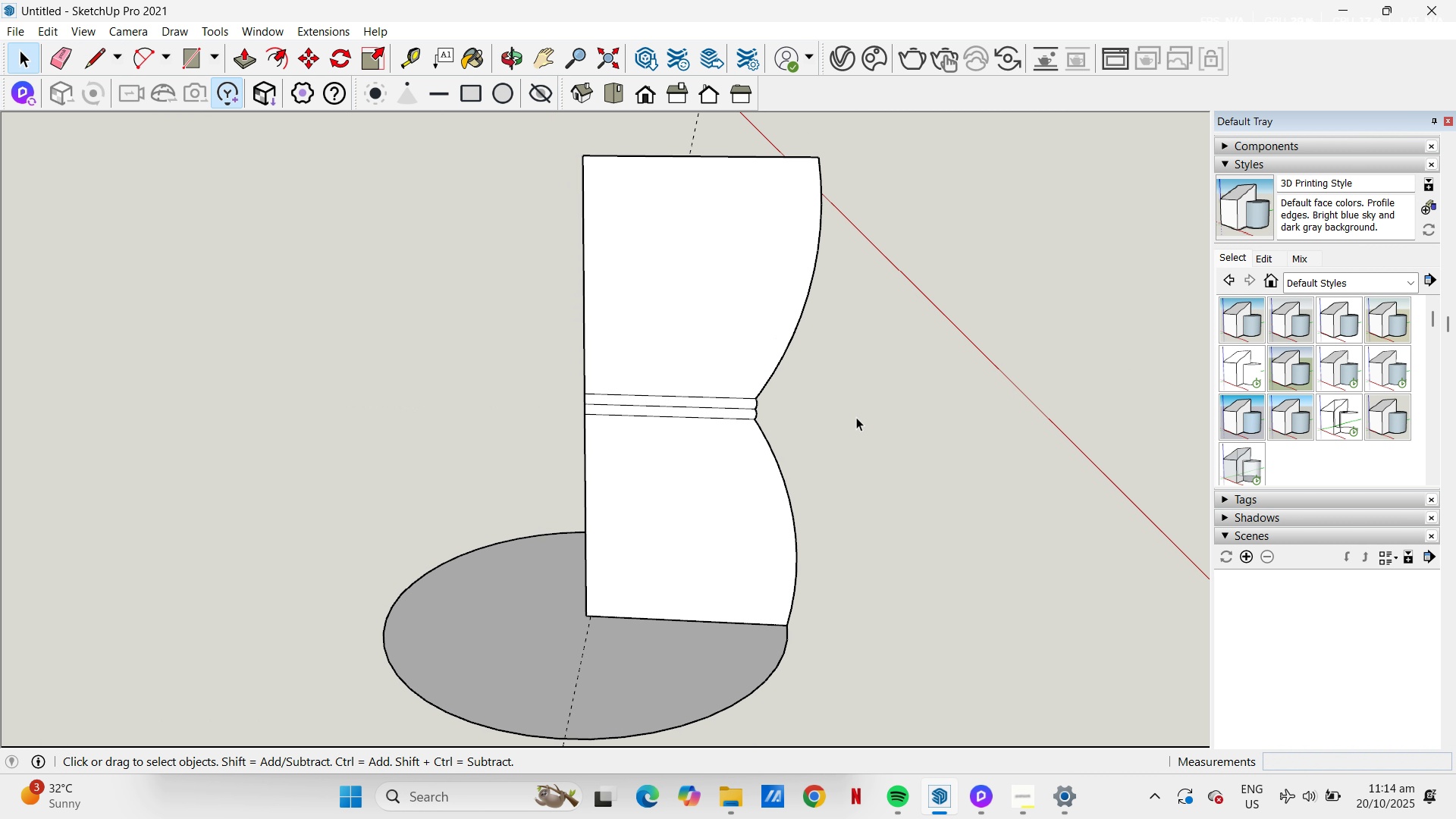 
scroll: coordinate [860, 417], scroll_direction: down, amount: 4.0
 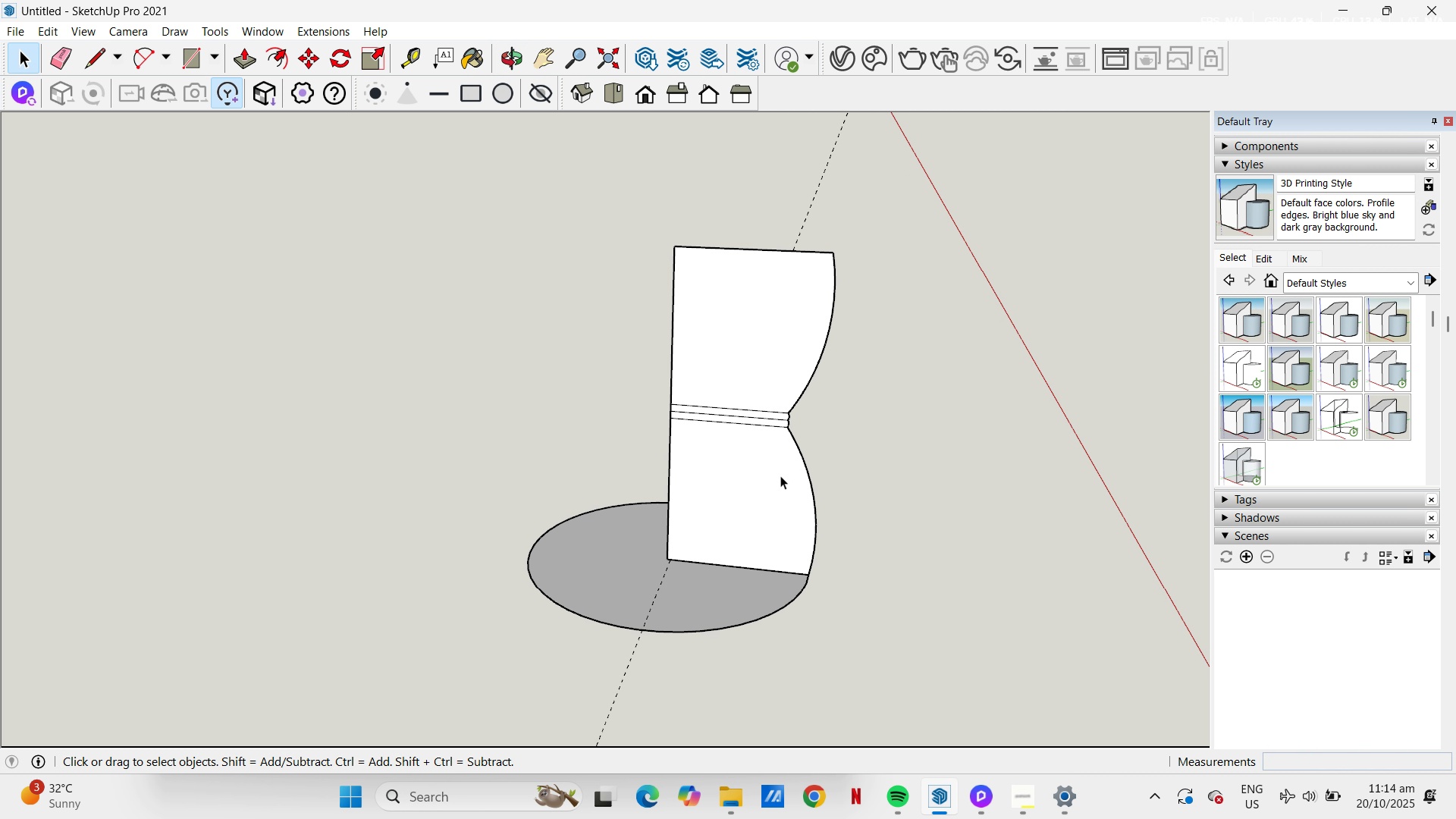 
left_click([782, 475])
 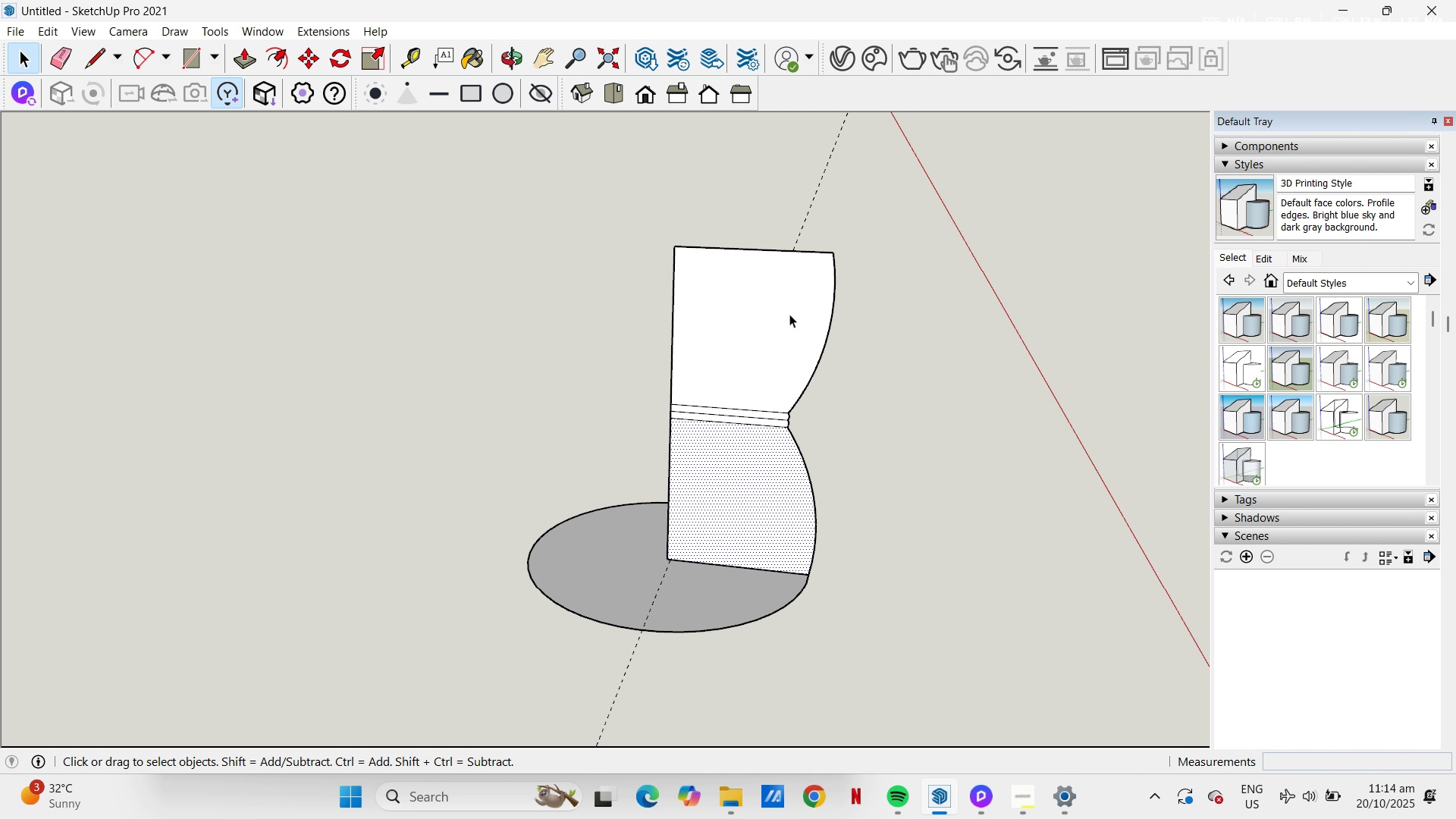 
left_click([789, 314])
 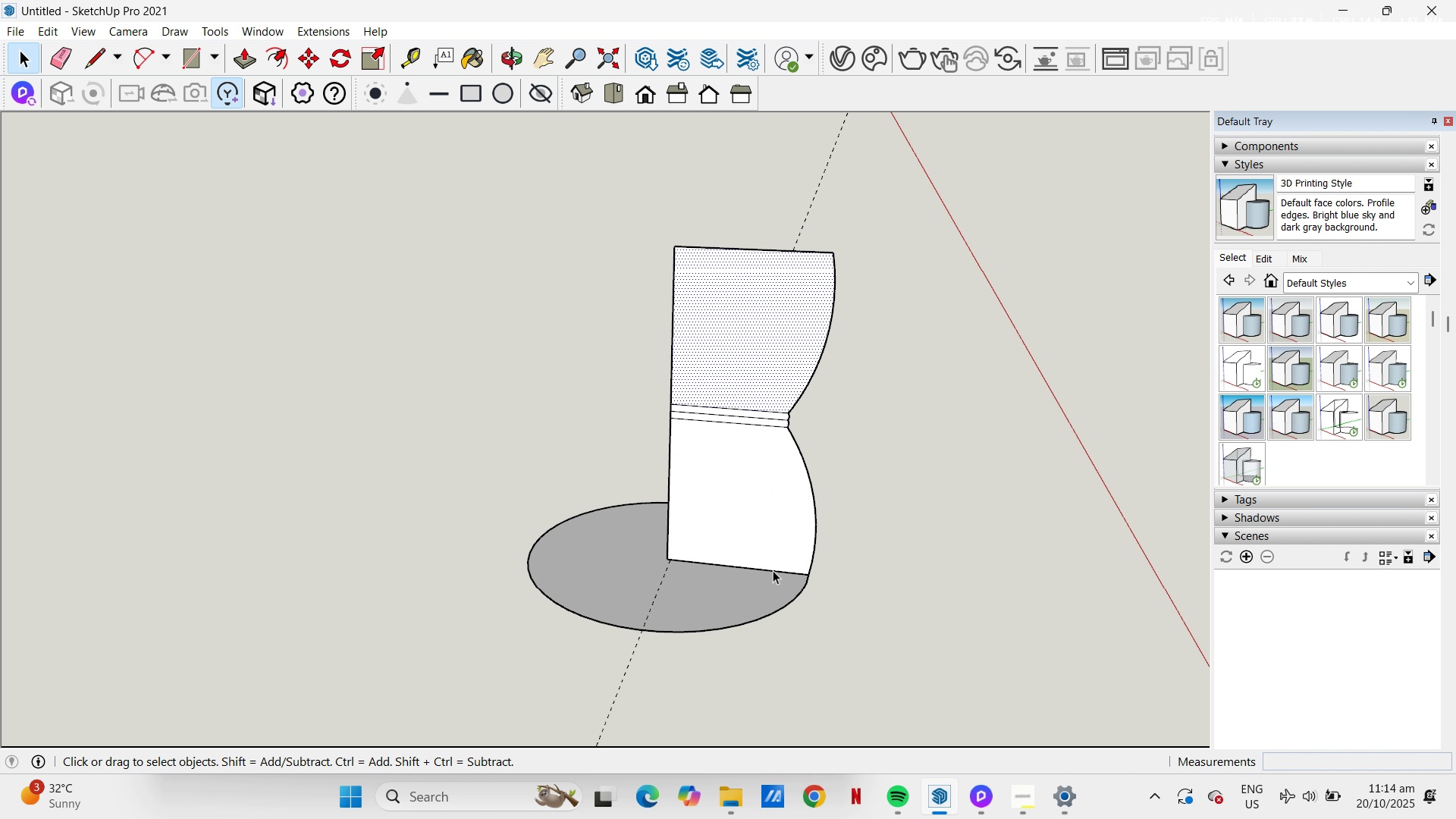 
left_click([773, 570])
 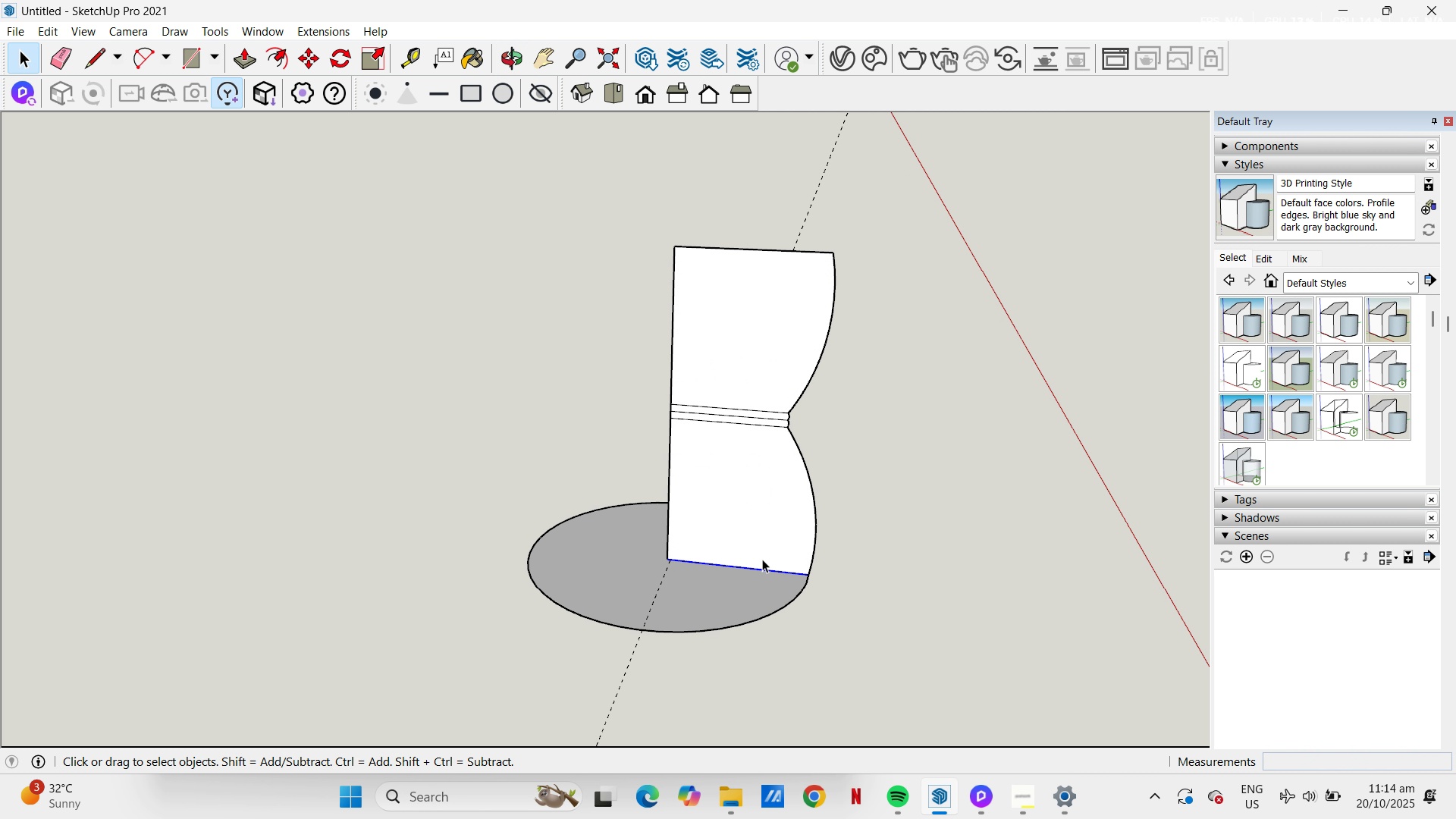 
left_click([762, 559])
 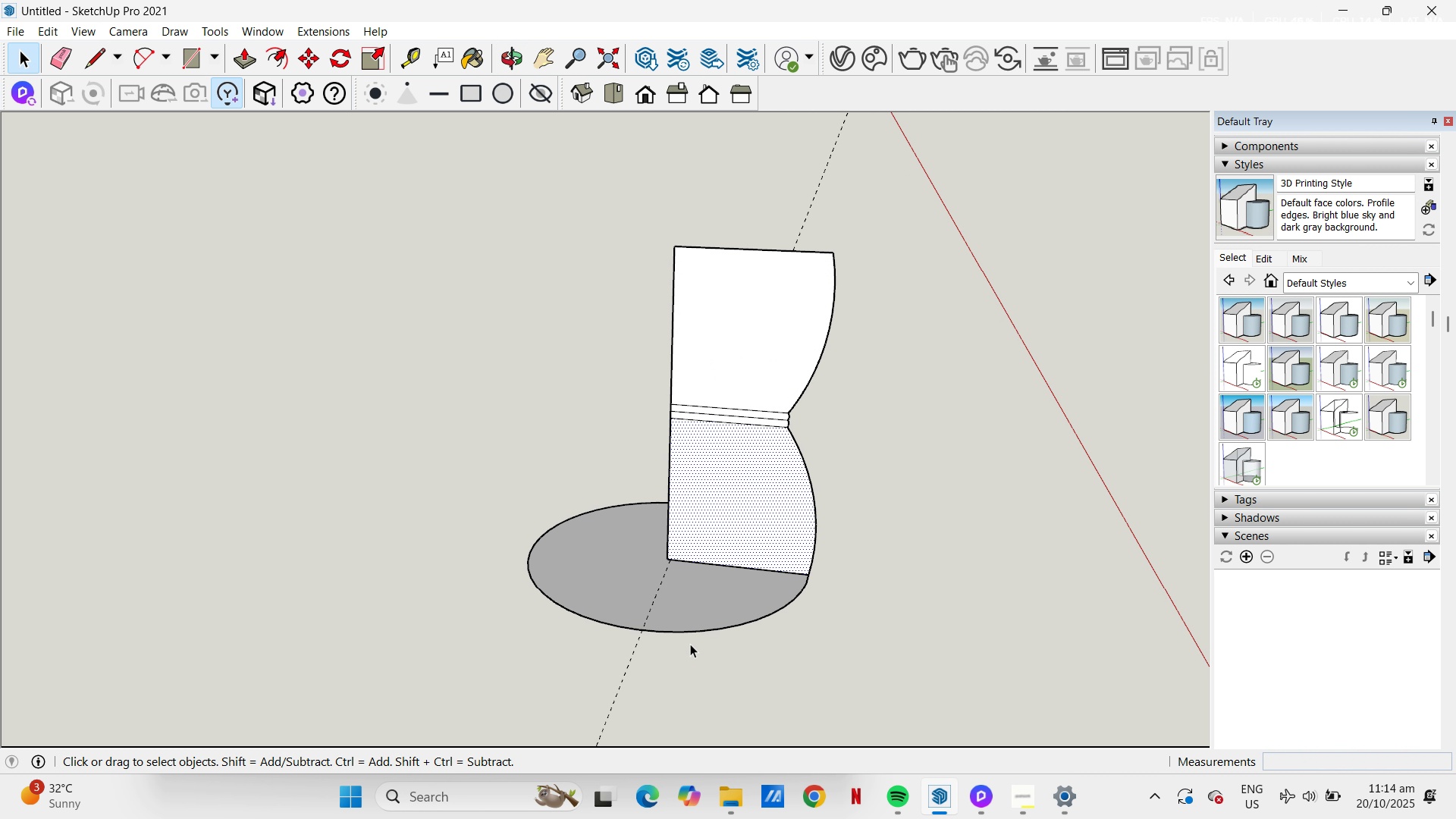 
left_click([709, 633])
 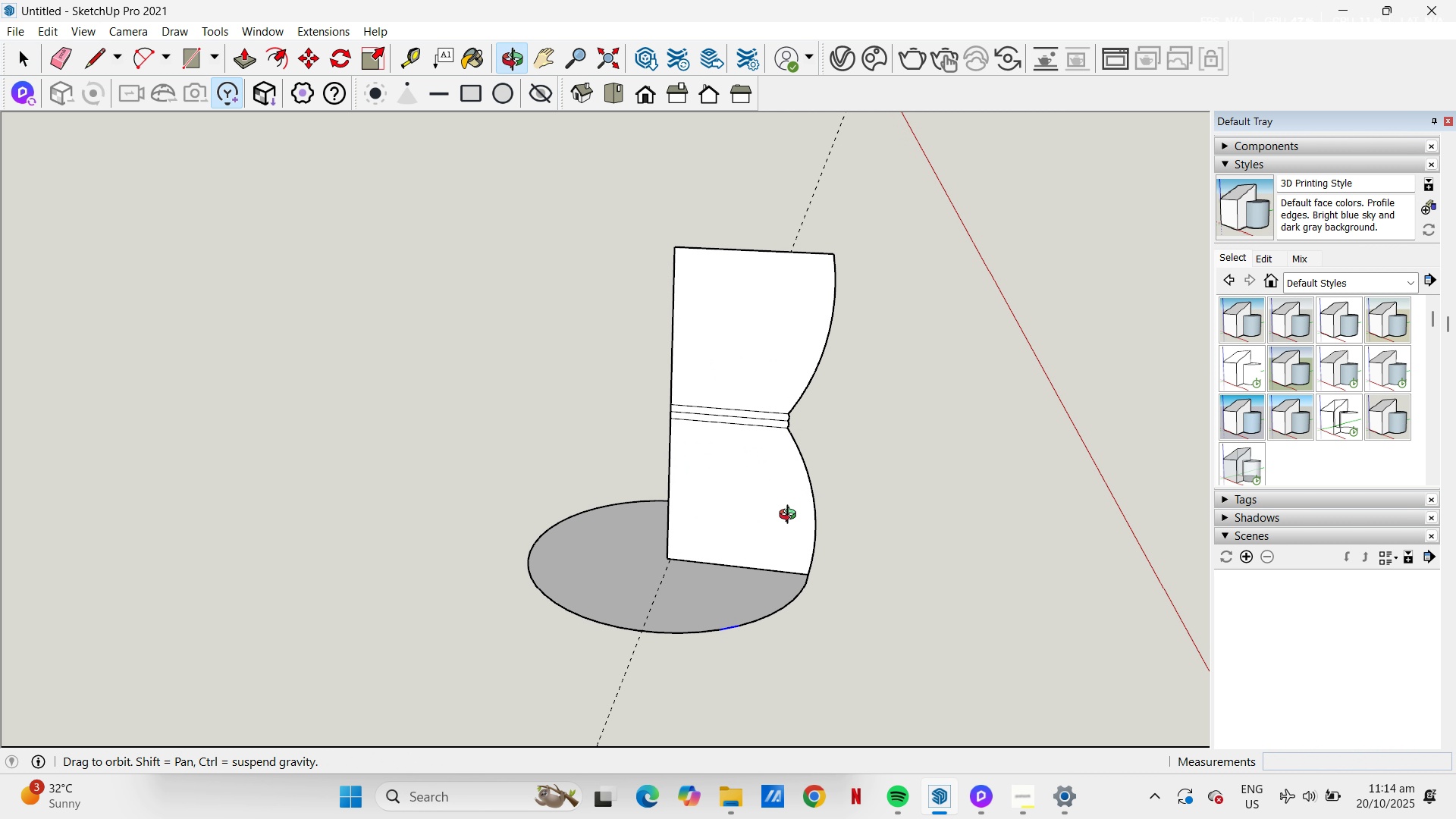 
left_click_drag(start_coordinate=[621, 205], to_coordinate=[892, 591])
 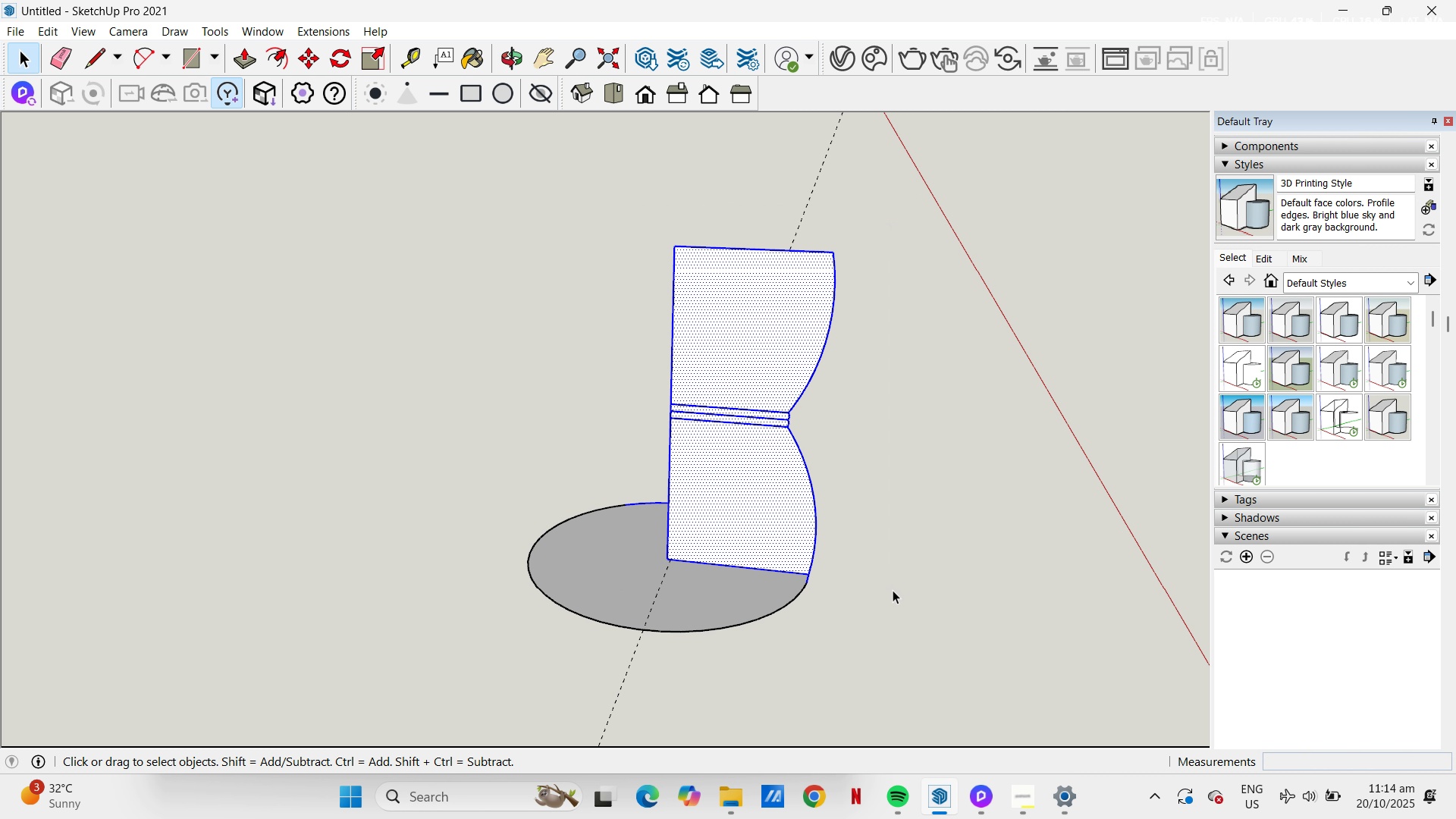 
key(Control+C)
 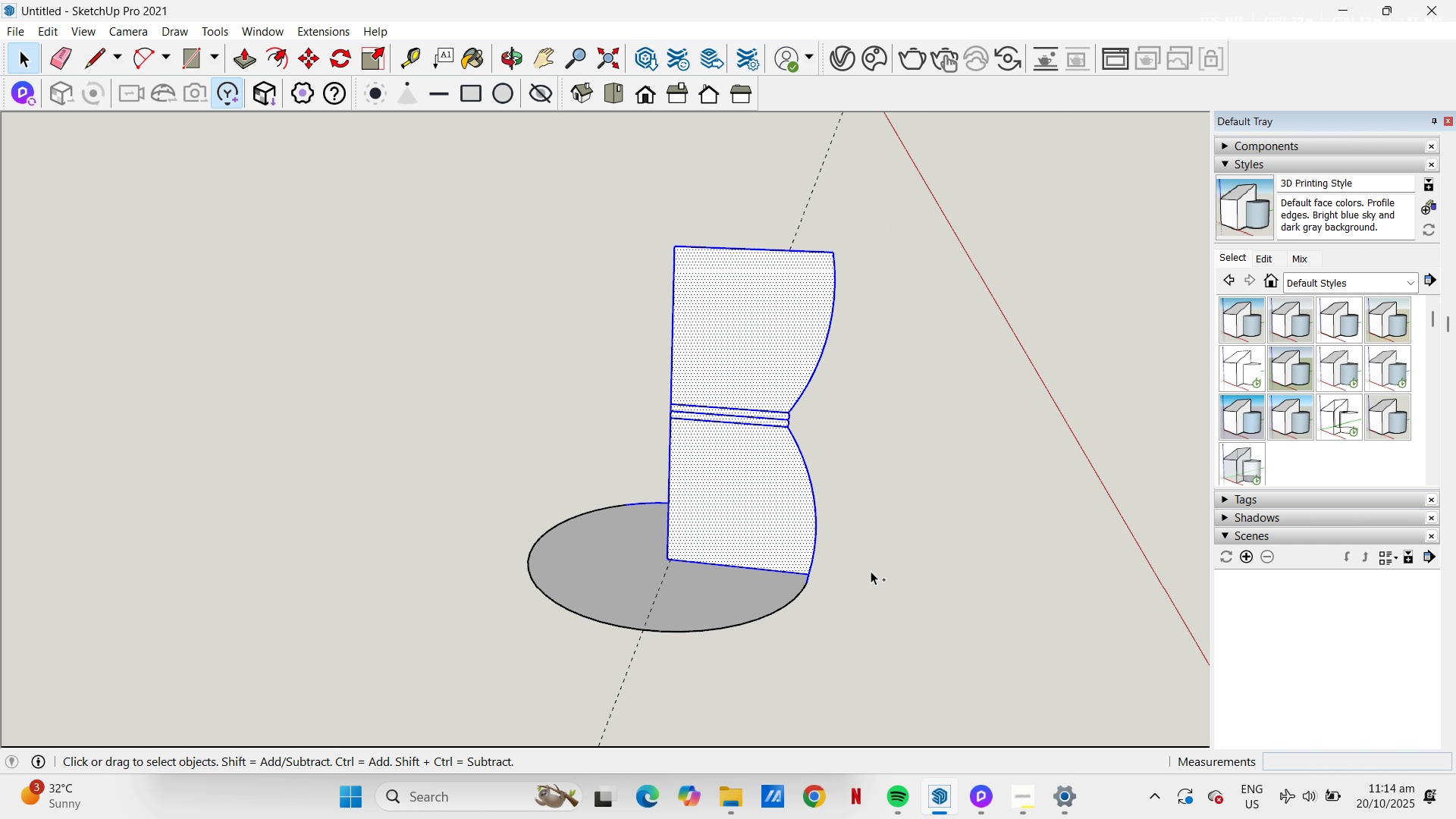 
key(Control+V)
 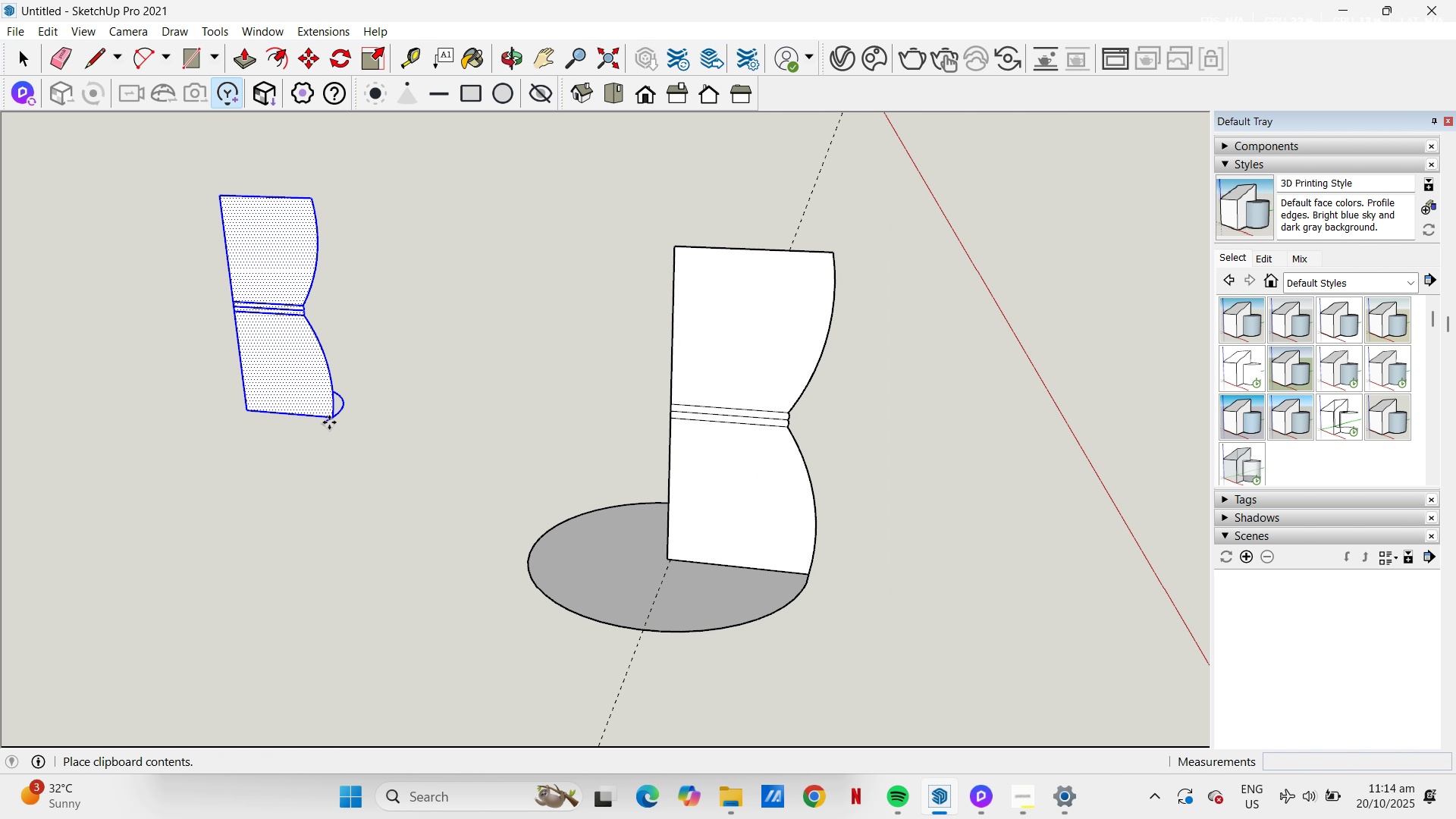 
left_click([329, 422])
 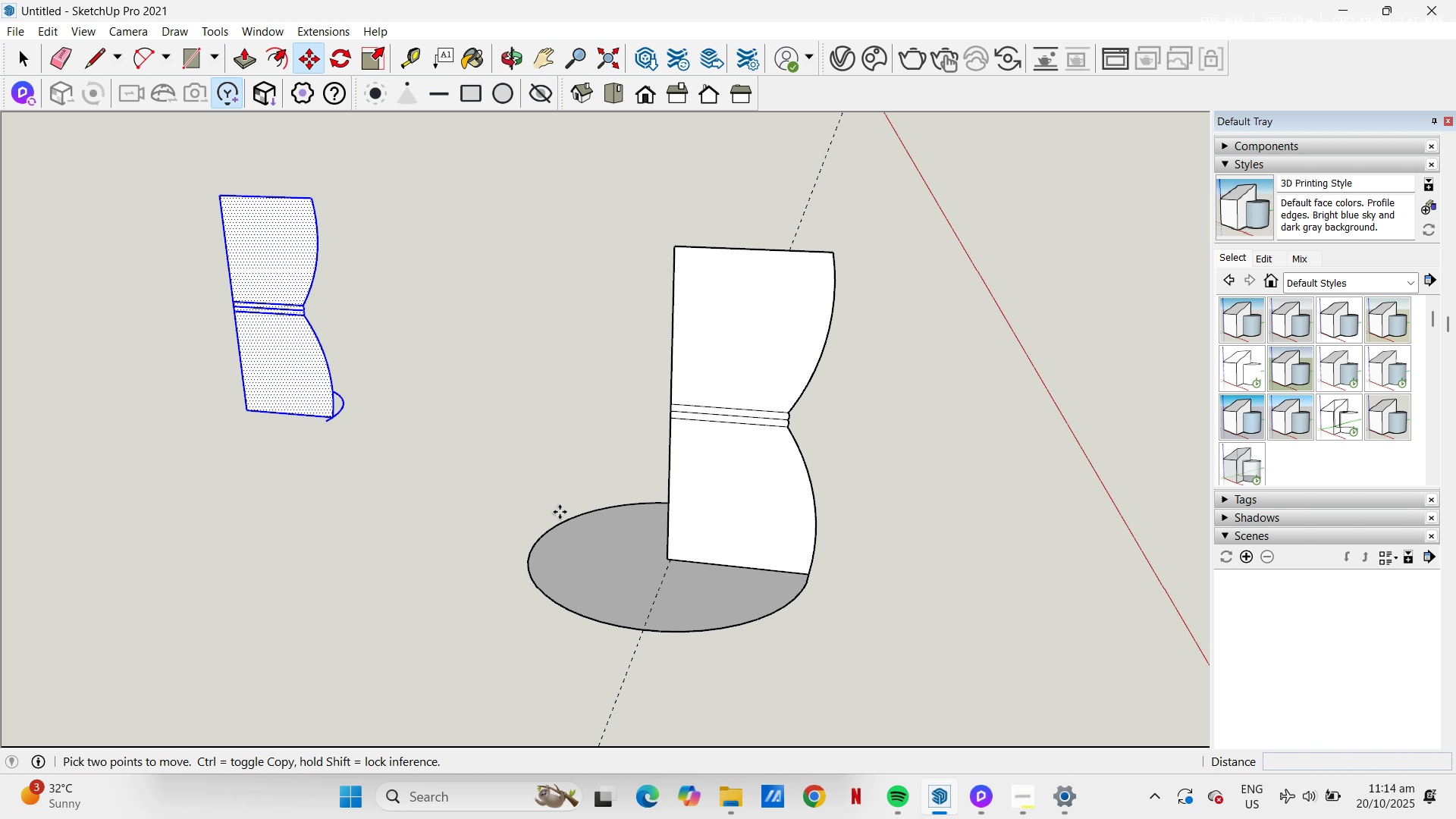 
scroll: coordinate [587, 530], scroll_direction: up, amount: 3.0
 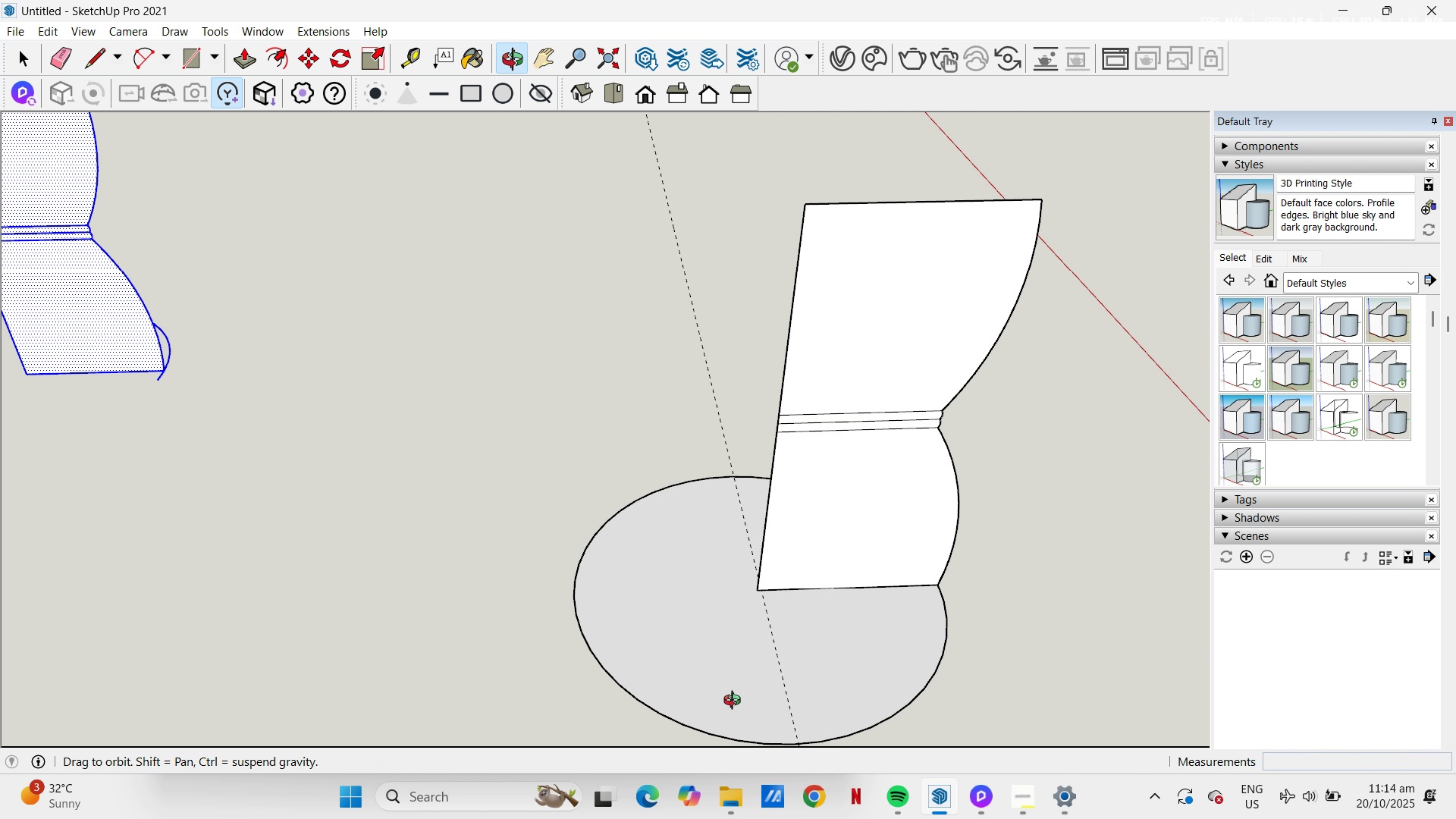 
key(Space)
 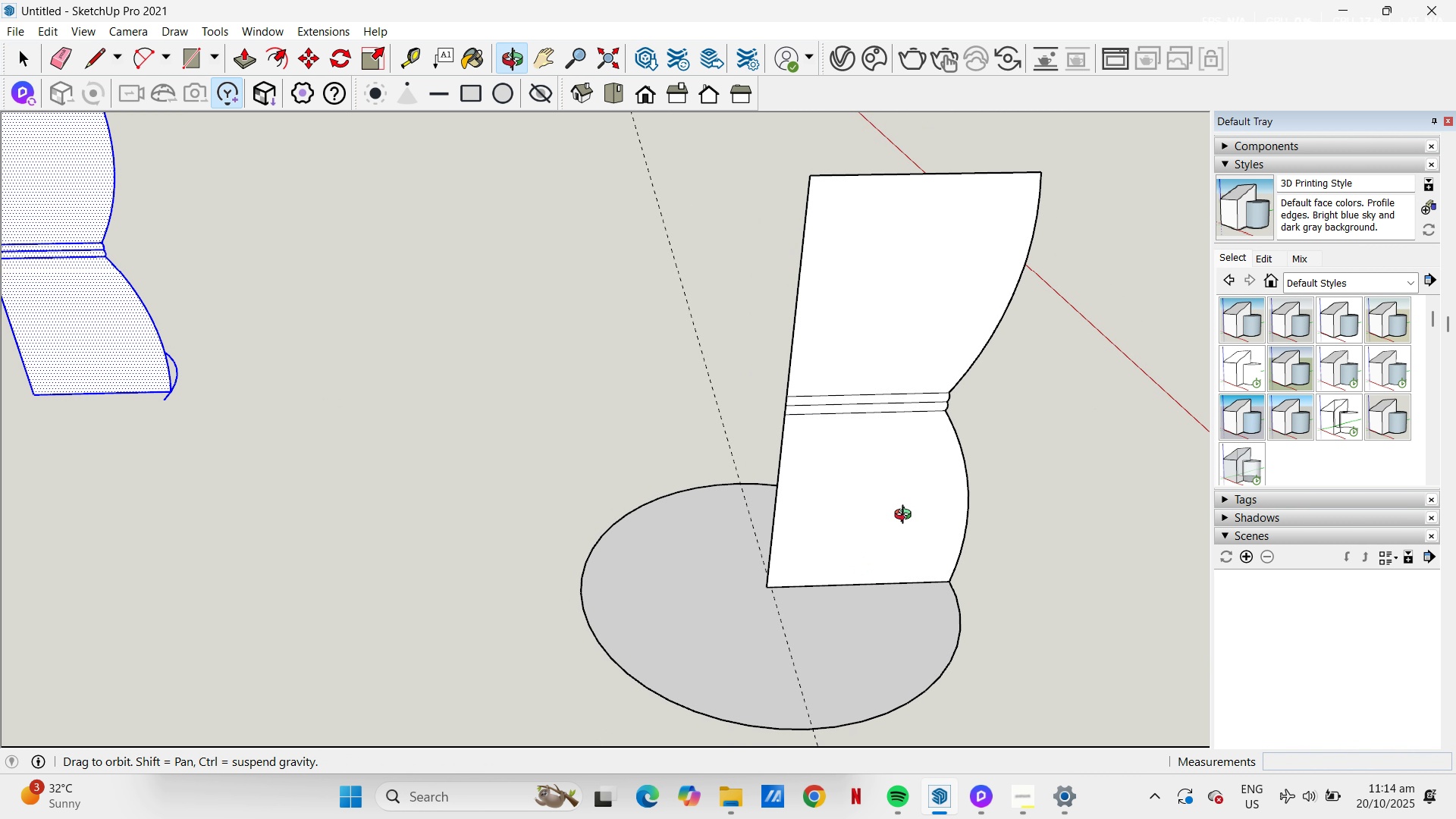 
left_click_drag(start_coordinate=[736, 338], to_coordinate=[723, 338])
 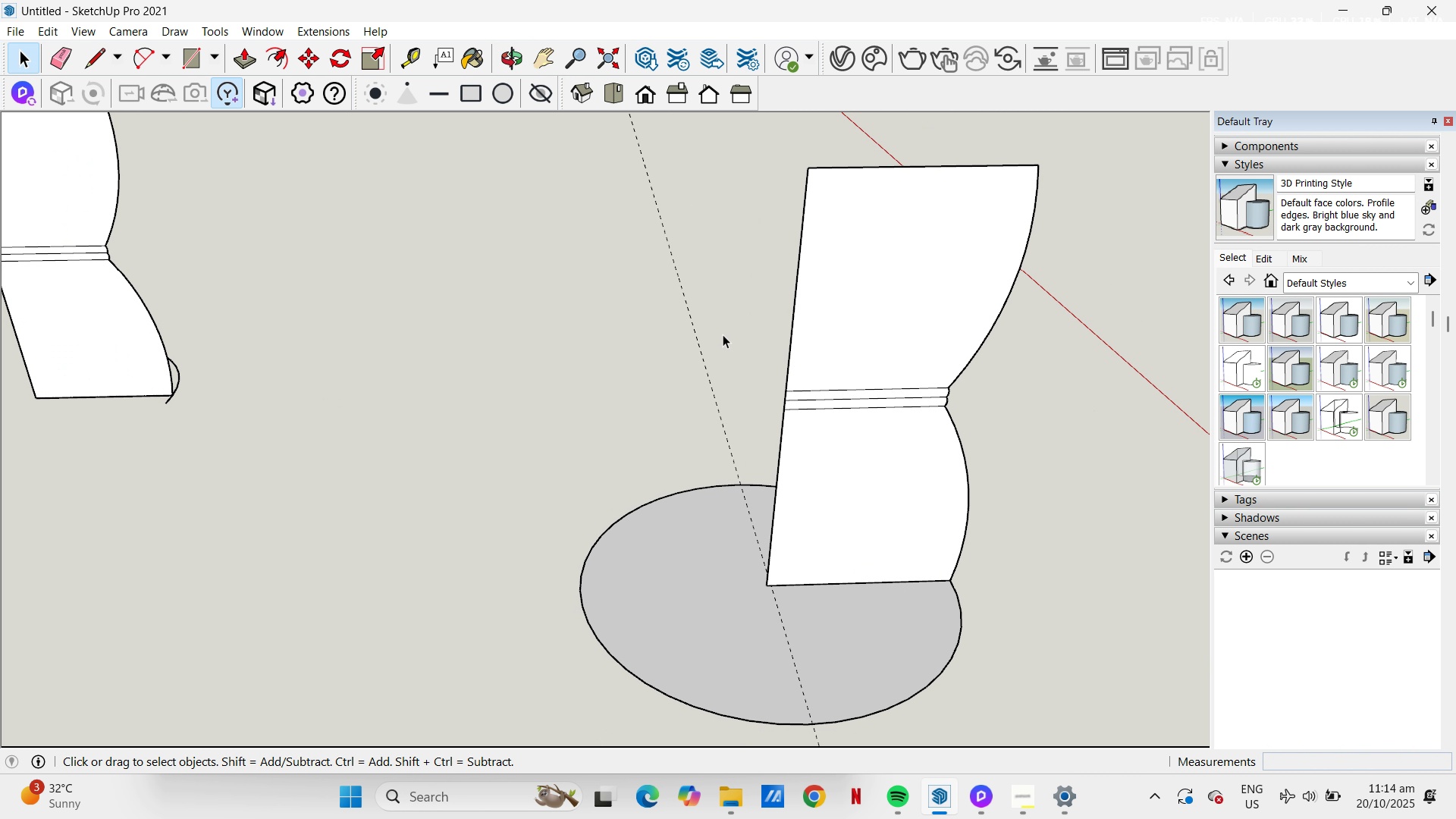 
key(E)
 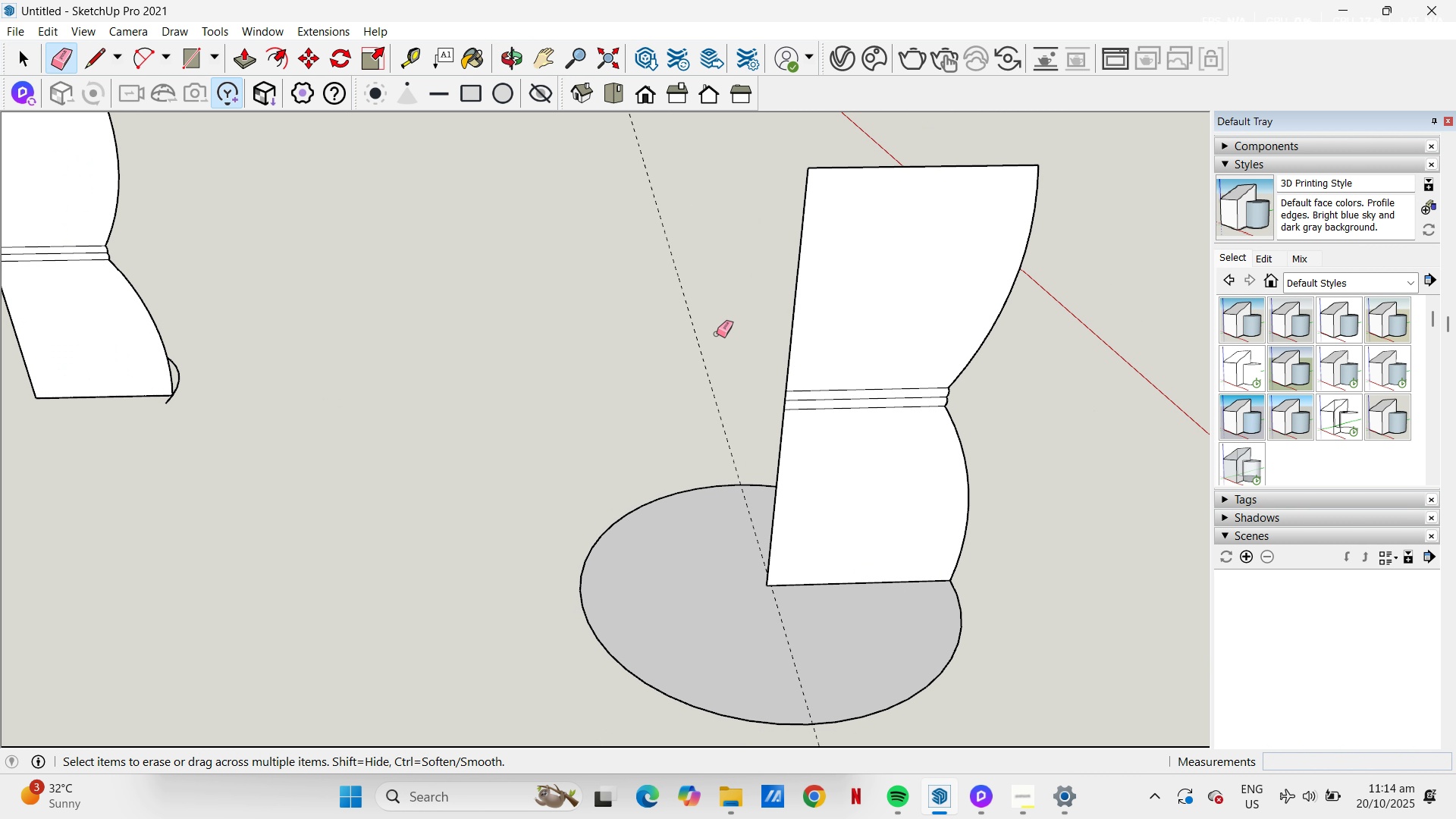 
left_click_drag(start_coordinate=[723, 334], to_coordinate=[688, 328])
 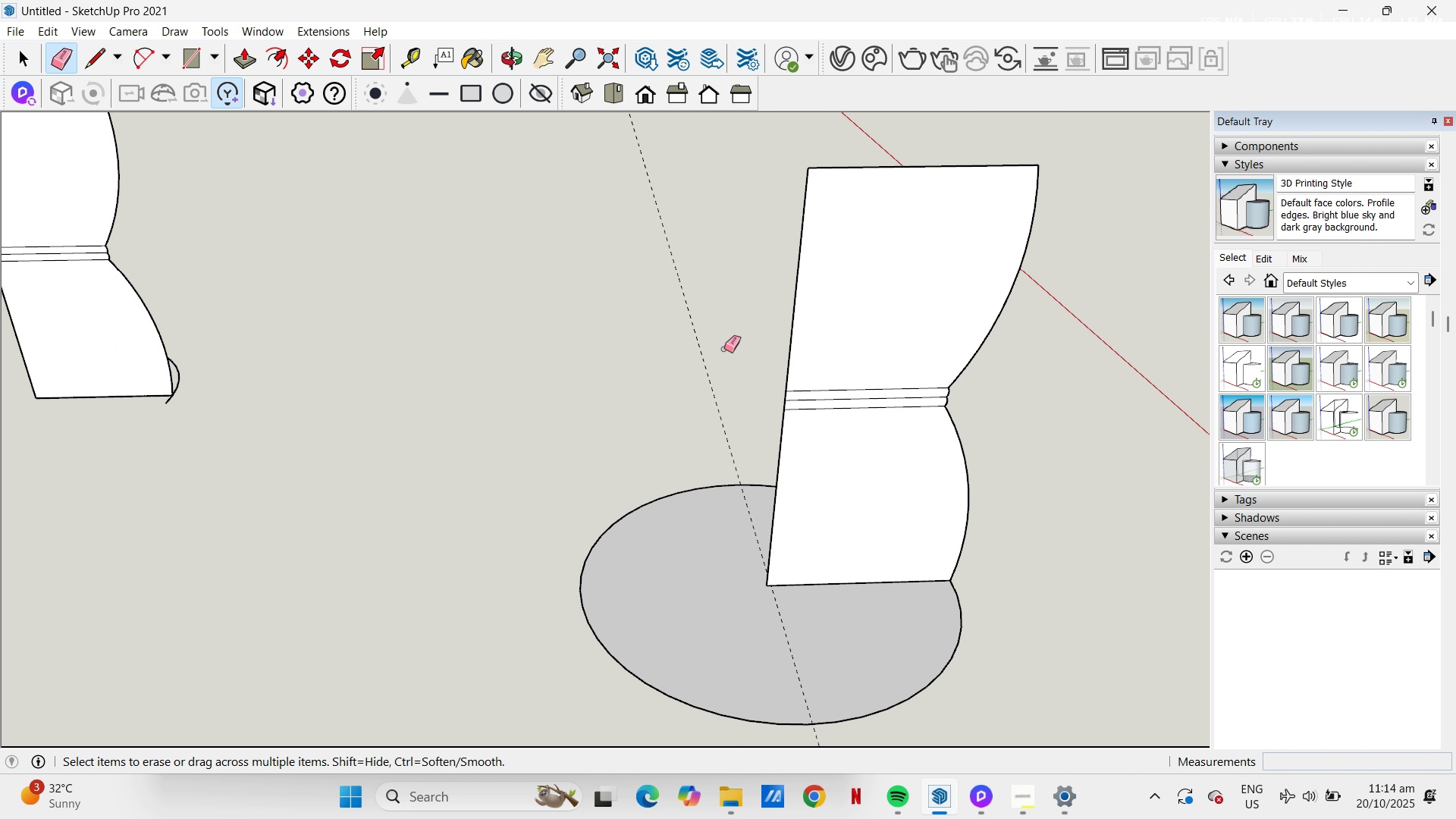 
left_click_drag(start_coordinate=[715, 353], to_coordinate=[697, 364])
 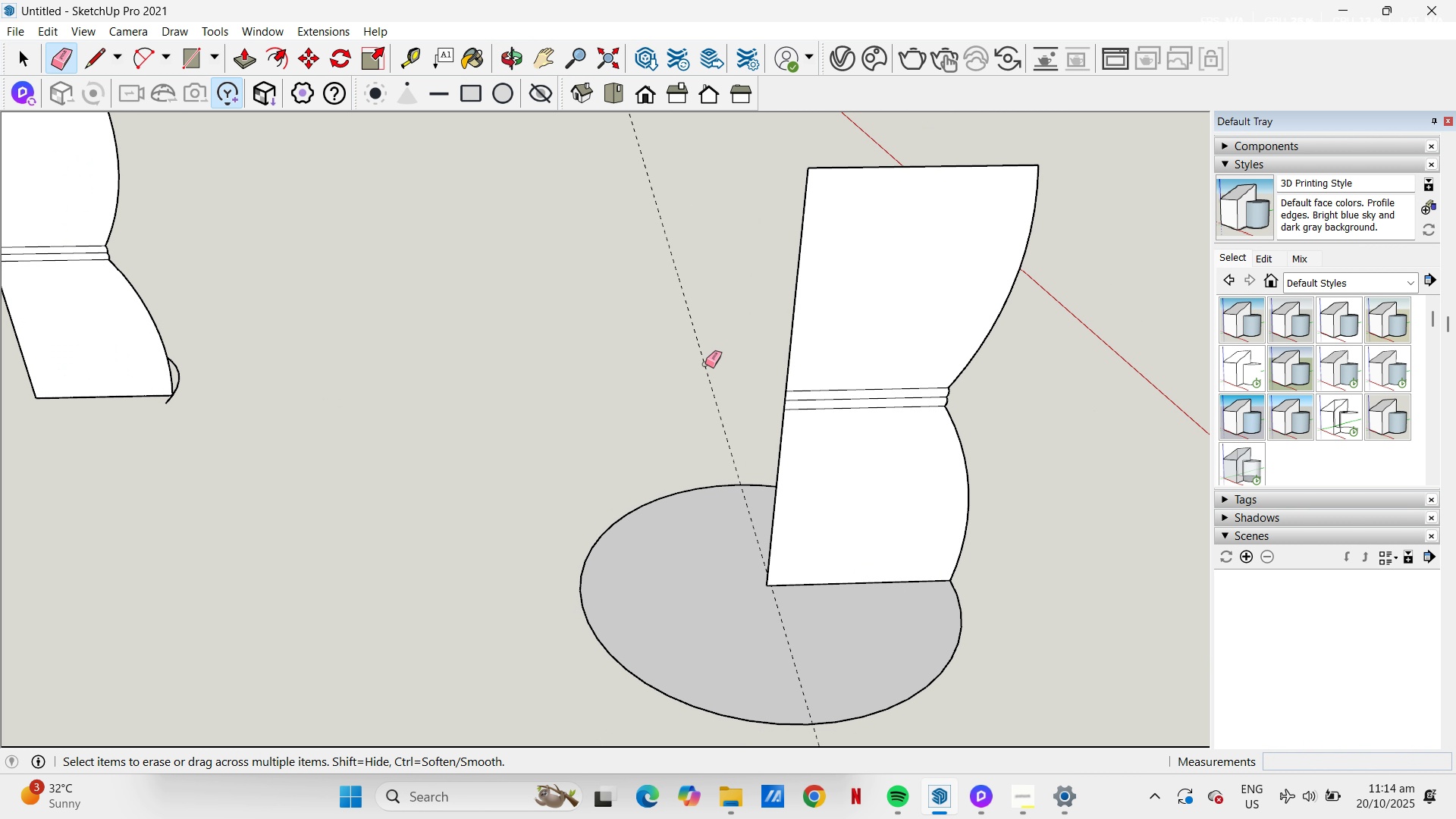 
key(Space)
 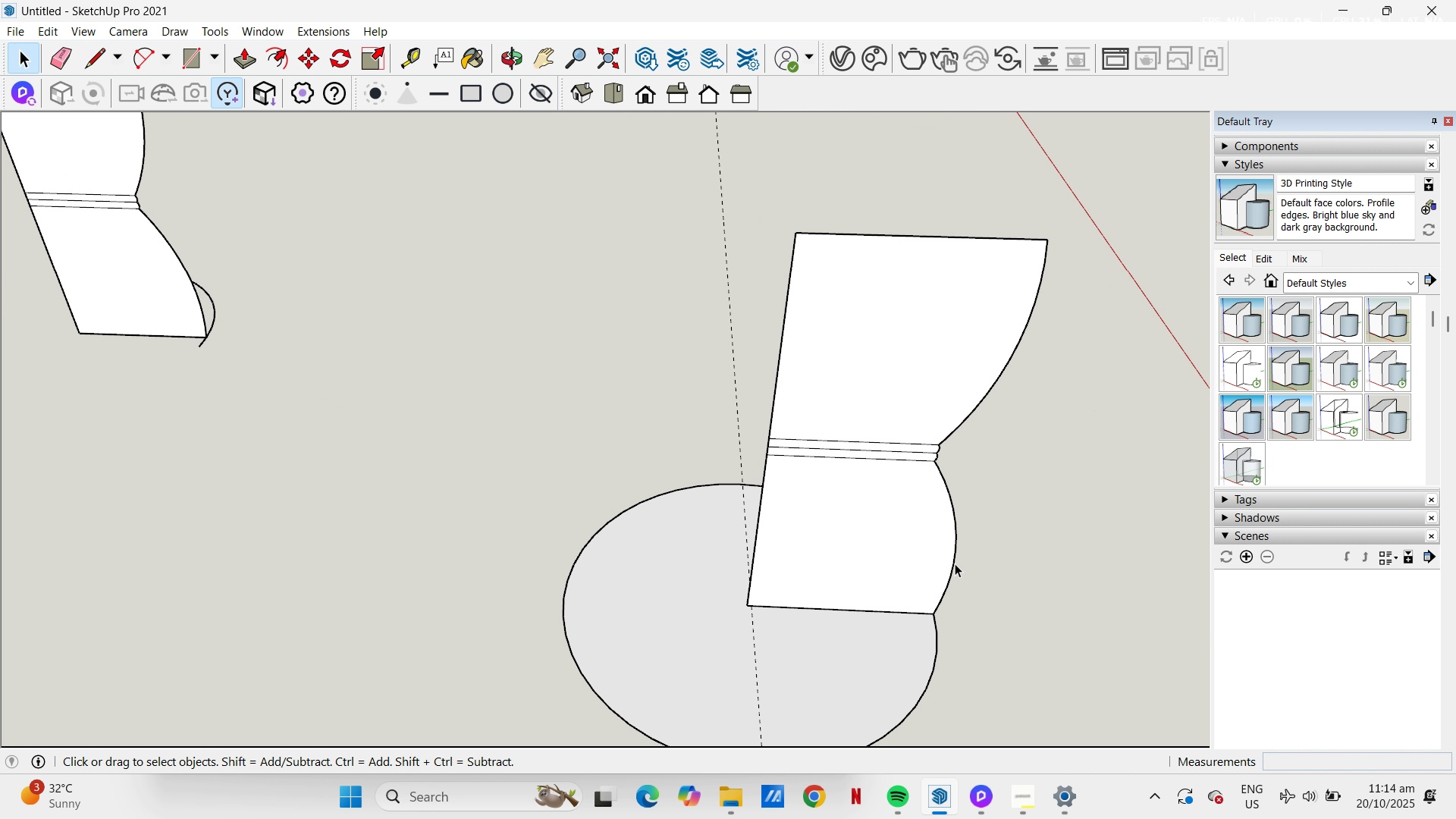 
left_click([952, 541])
 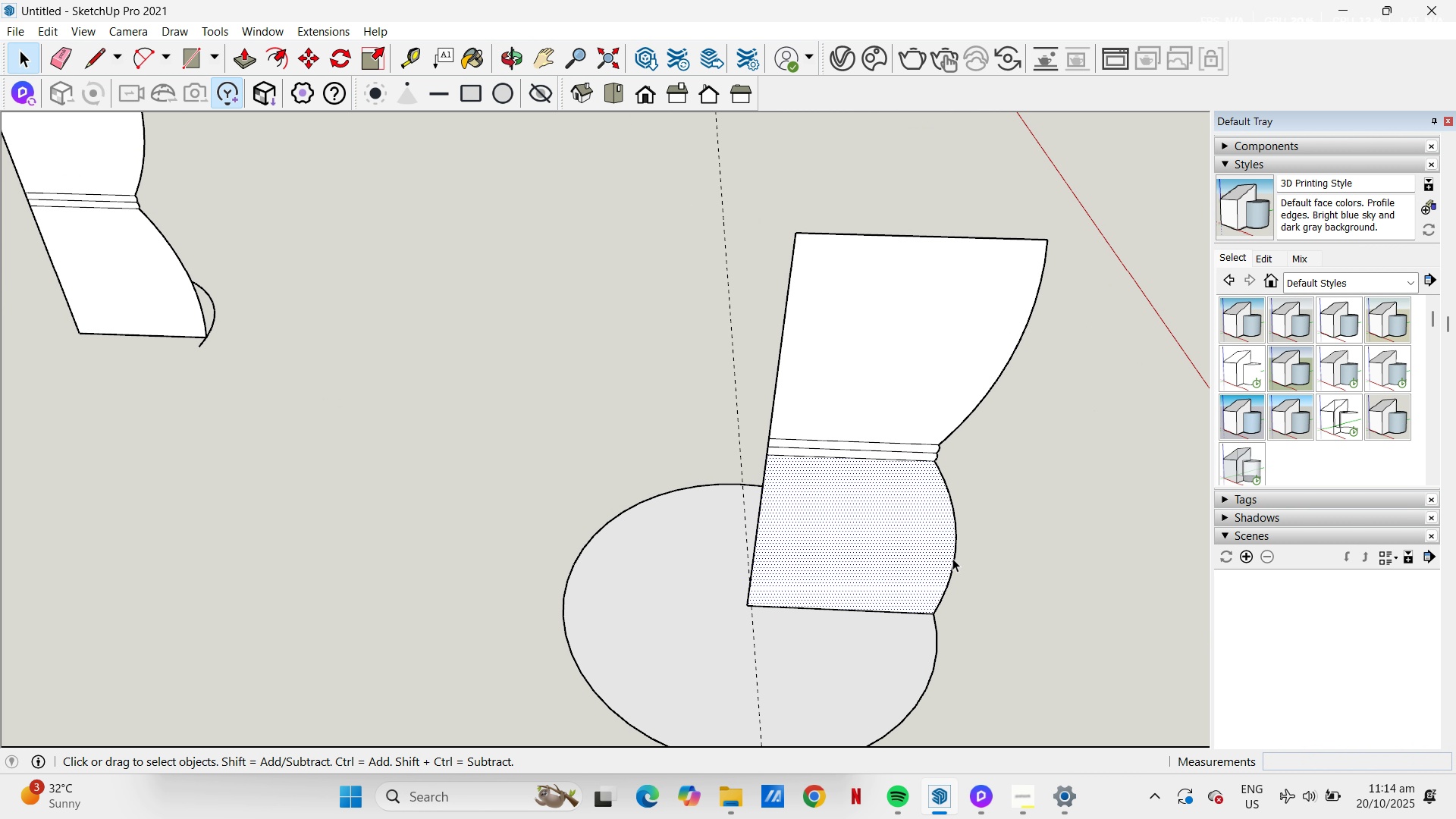 
left_click([952, 558])
 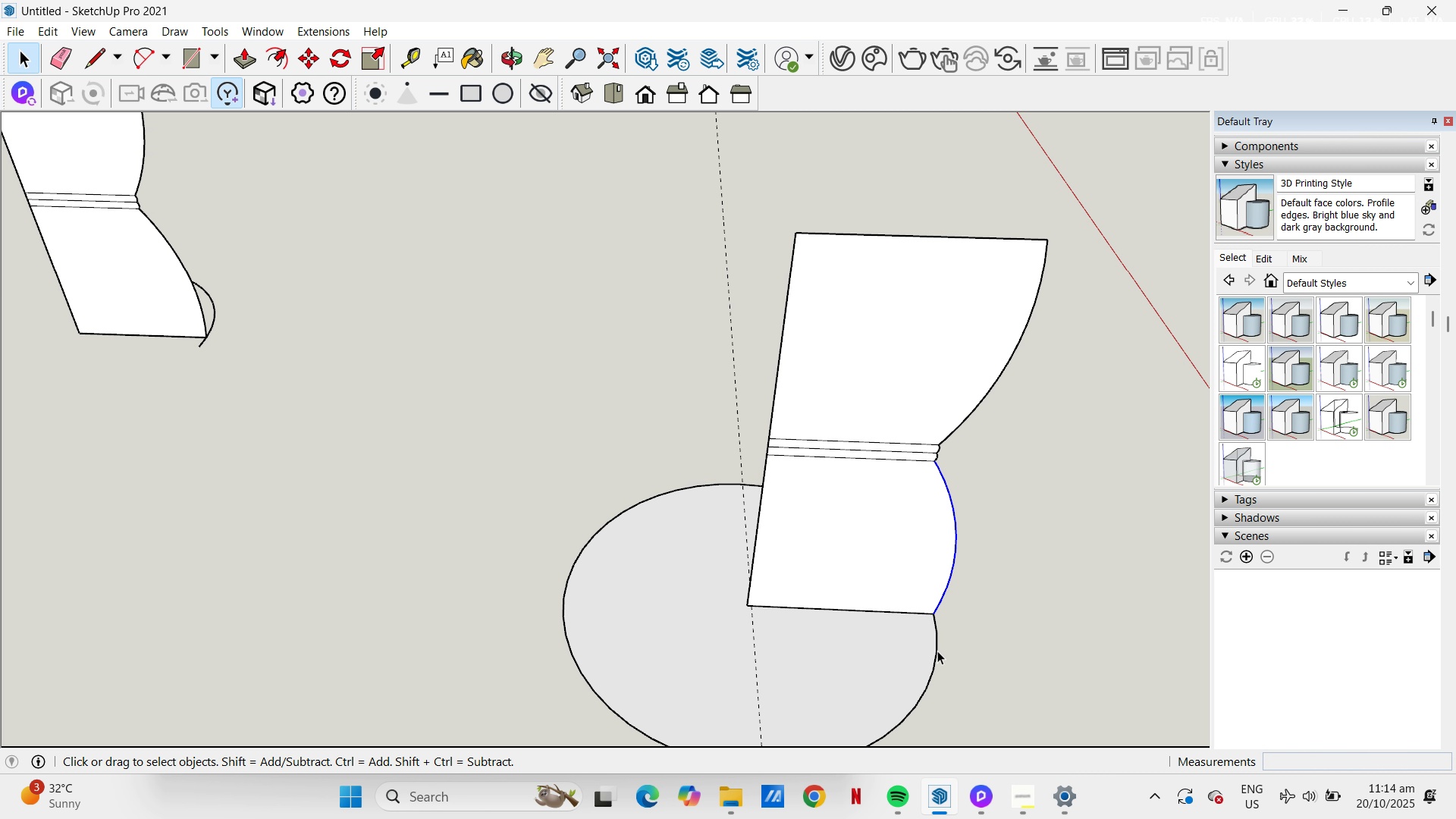 
left_click([937, 651])
 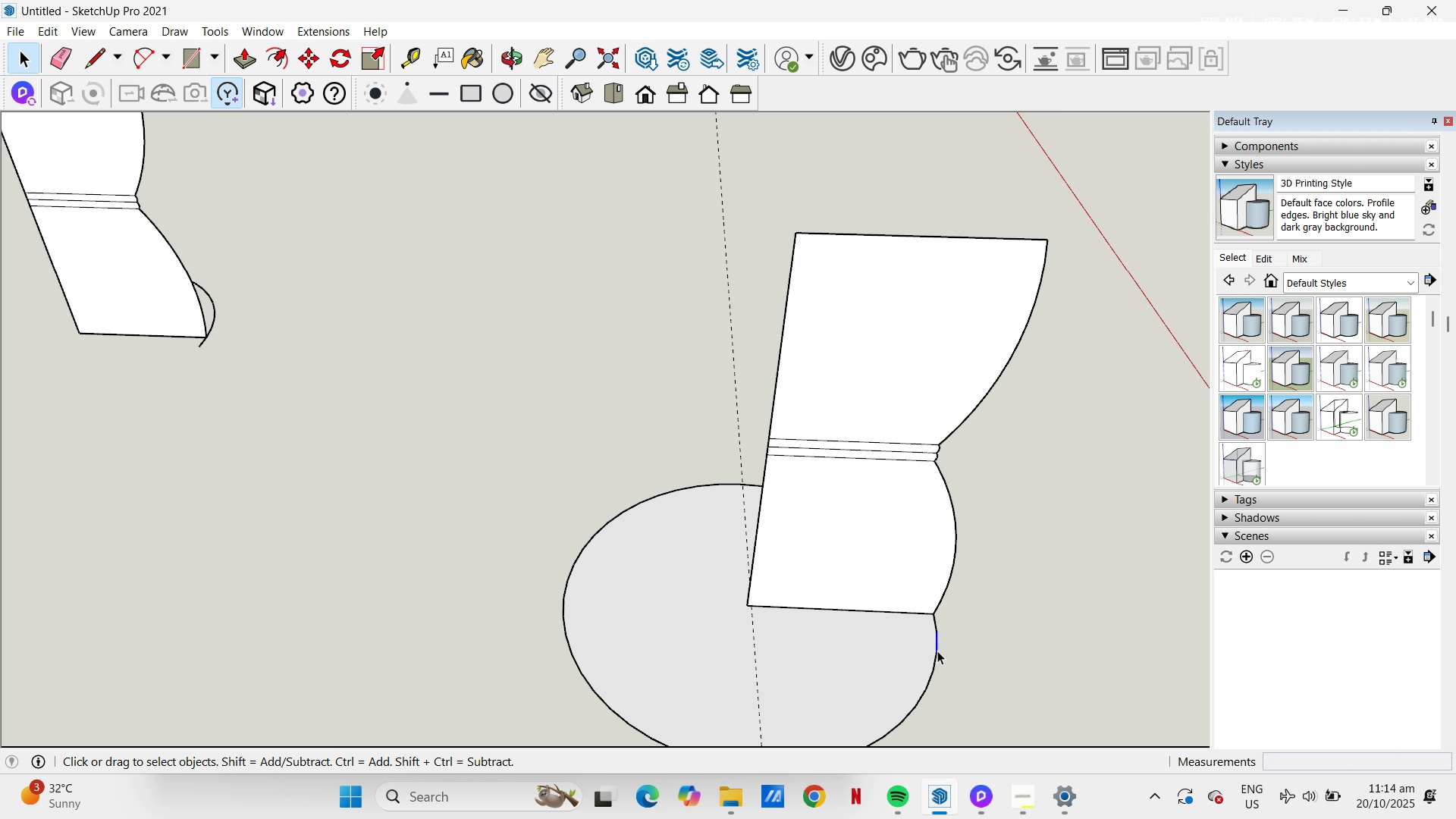 
double_click([937, 651])
 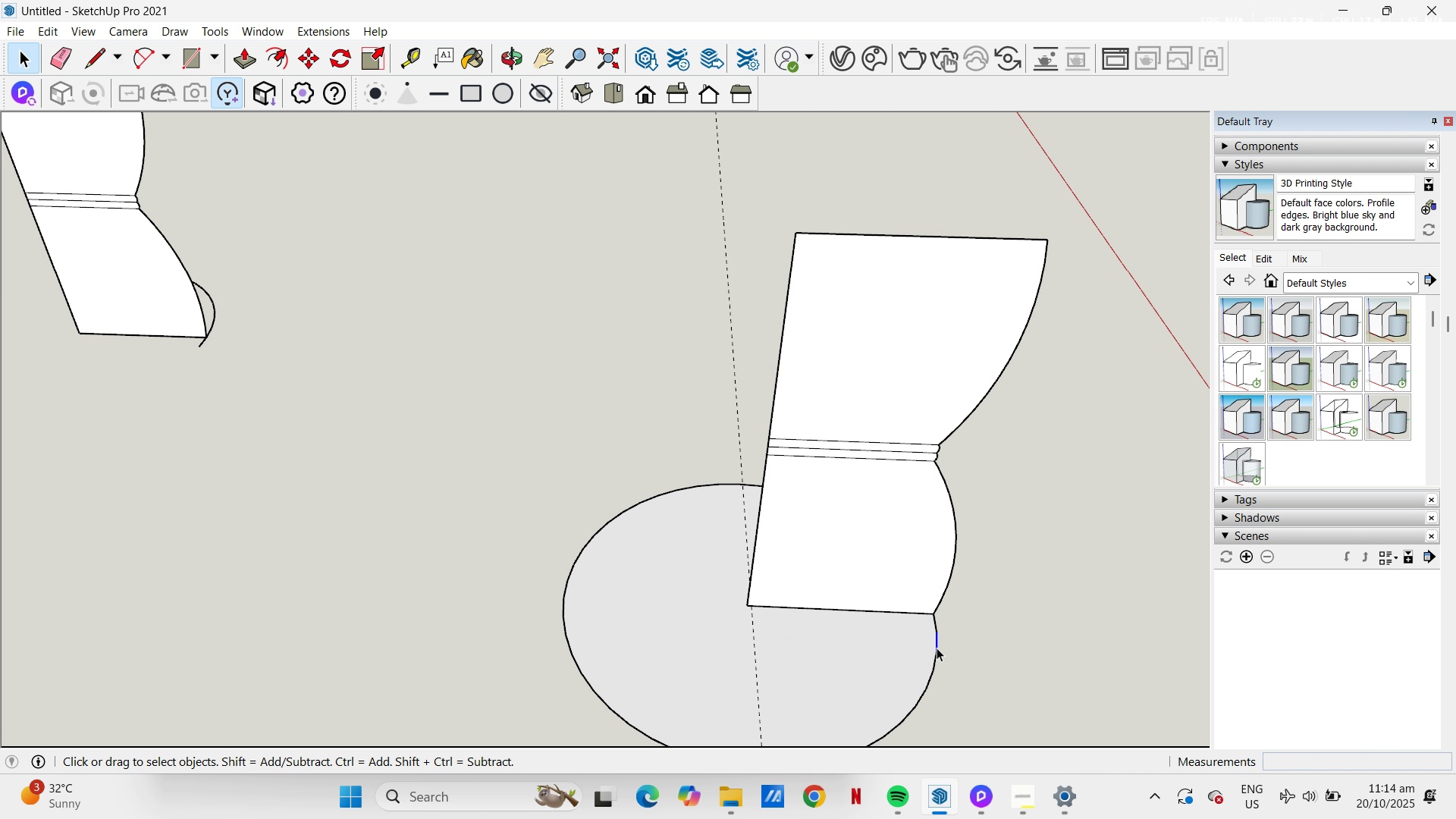 
double_click([937, 648])
 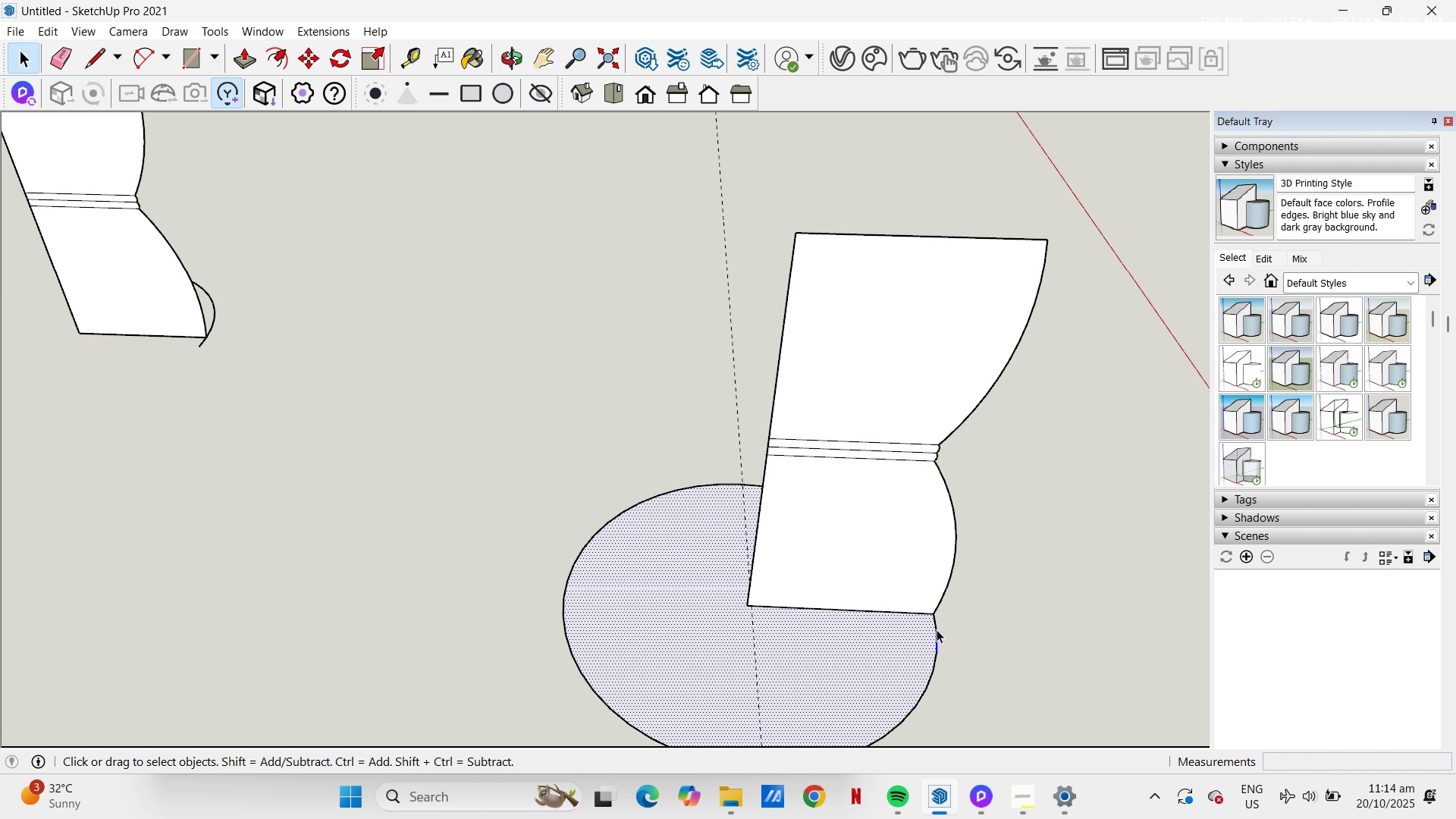 
left_click([937, 627])
 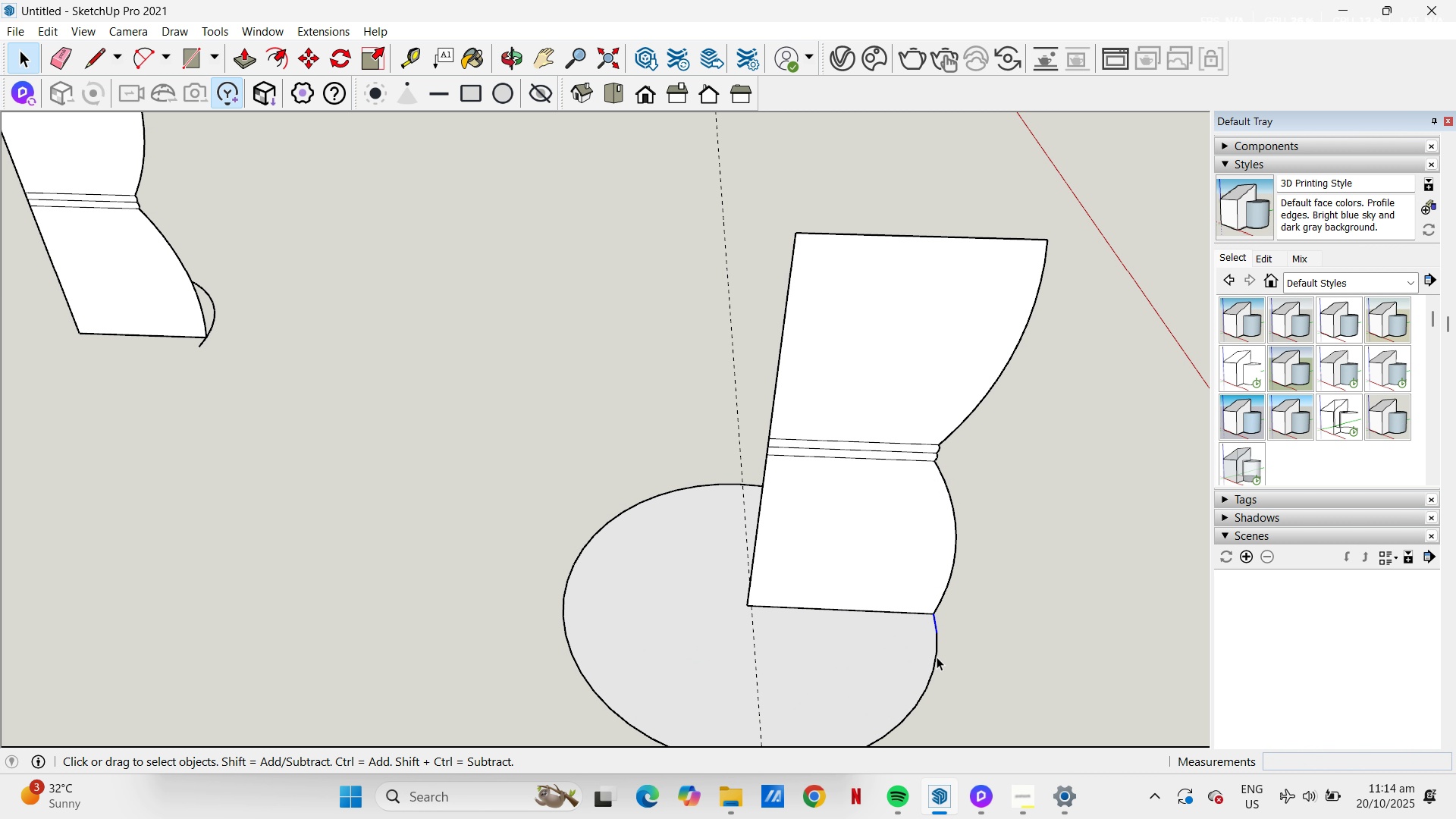 
hold_key(key=ControlLeft, duration=3.21)
left_click([937, 647])
 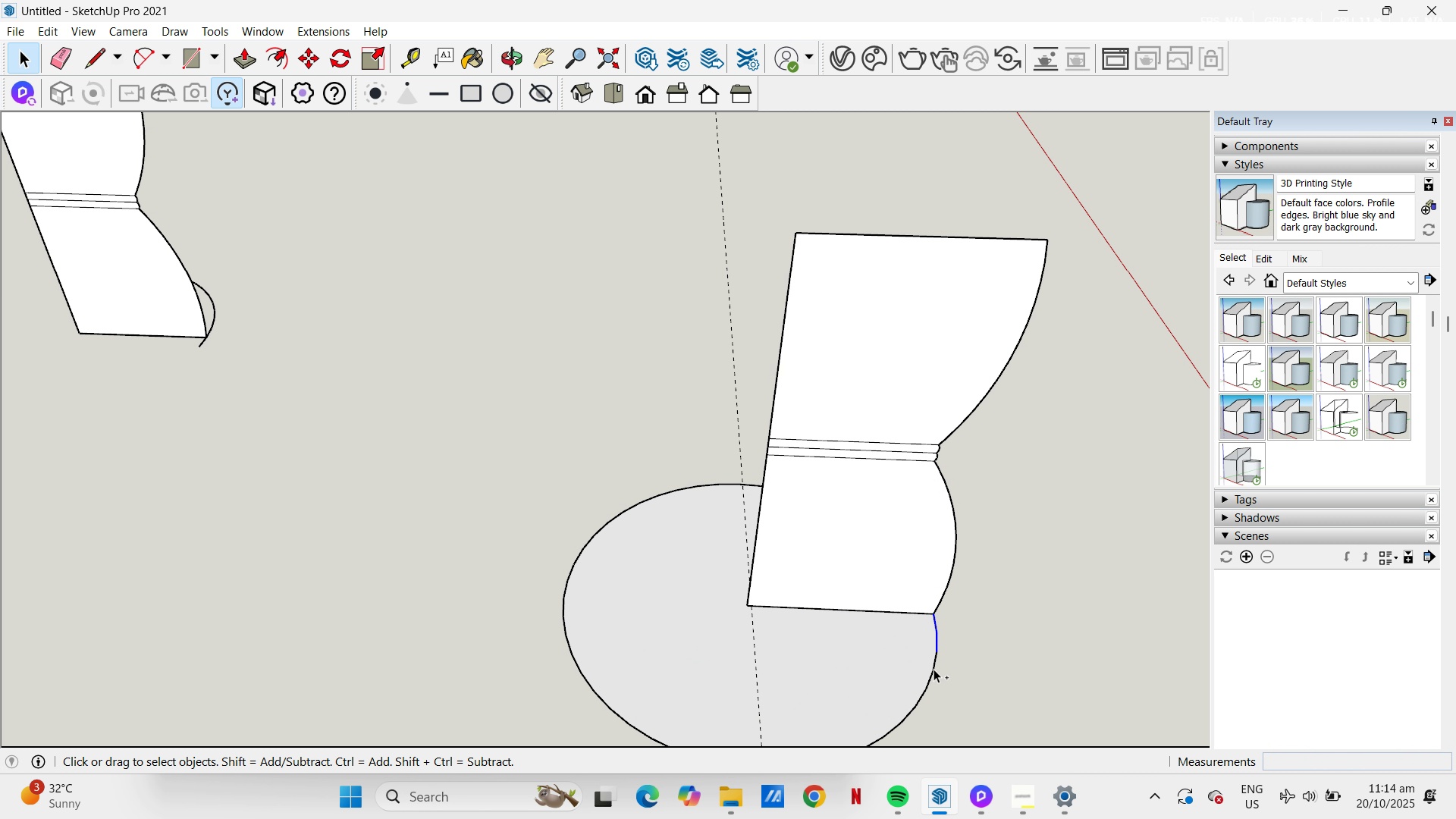 
left_click([934, 669])
 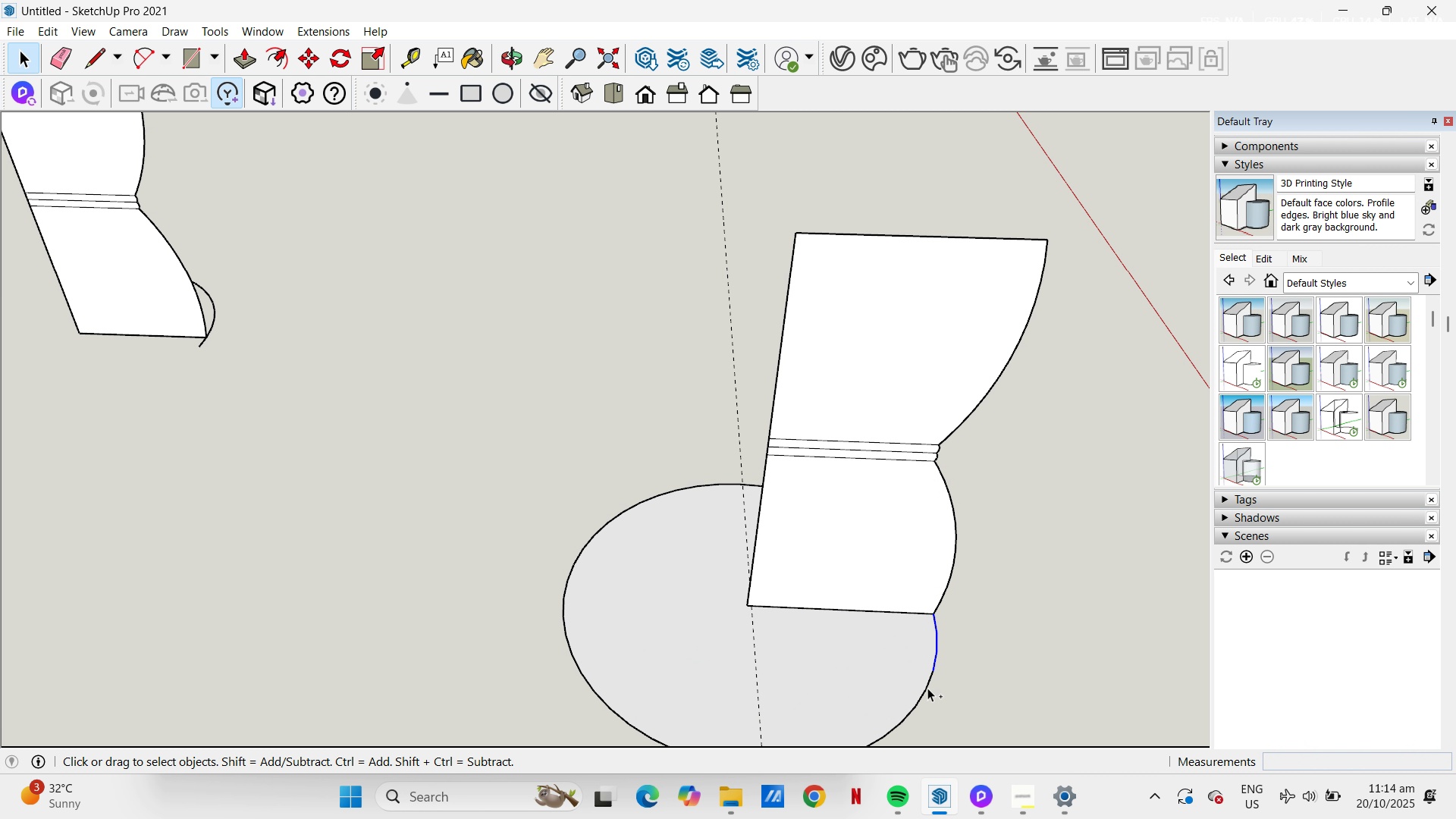 
left_click([927, 688])
 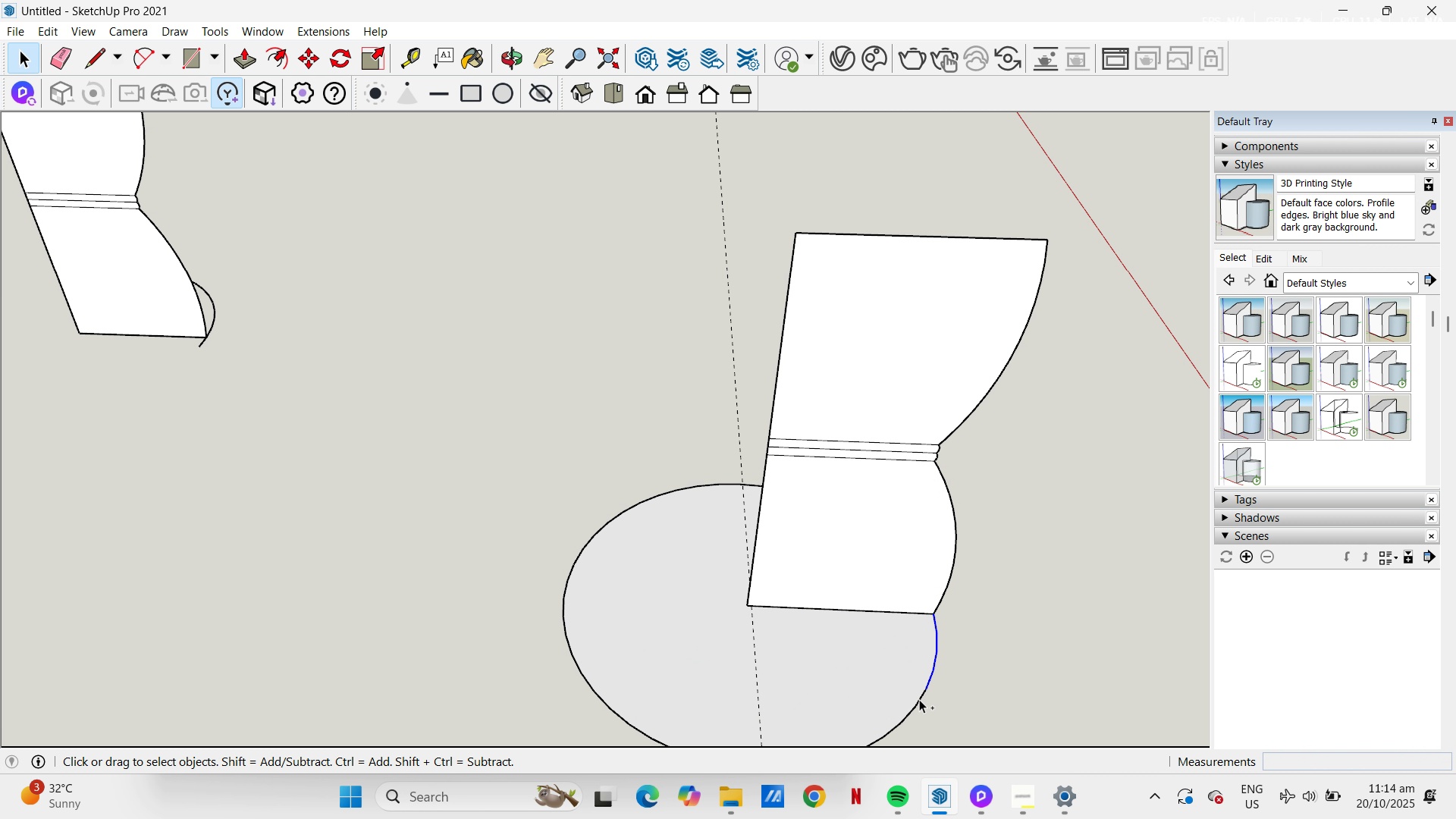 
left_click([919, 700])
 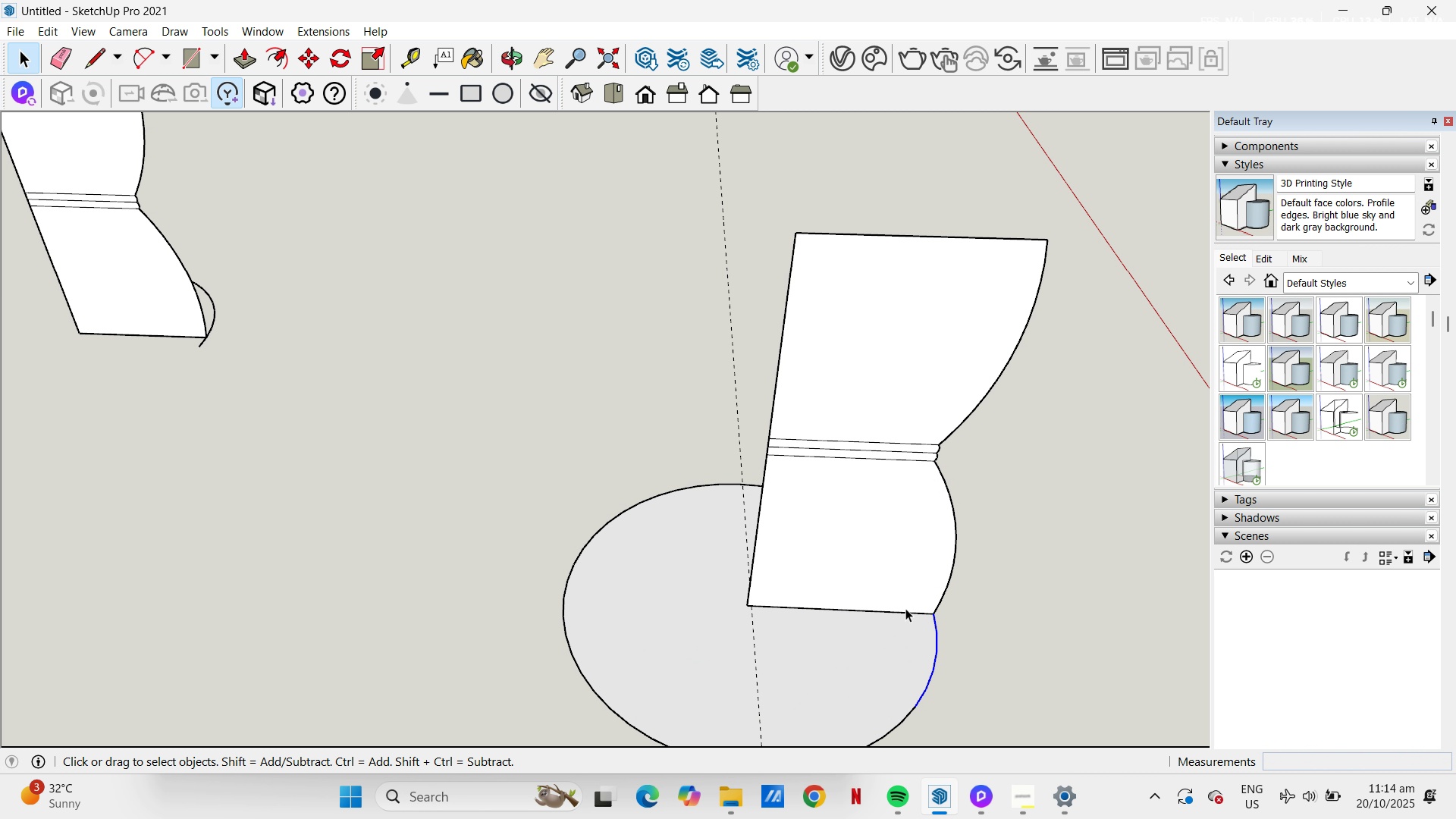 
scroll: coordinate [908, 598], scroll_direction: down, amount: 4.0
 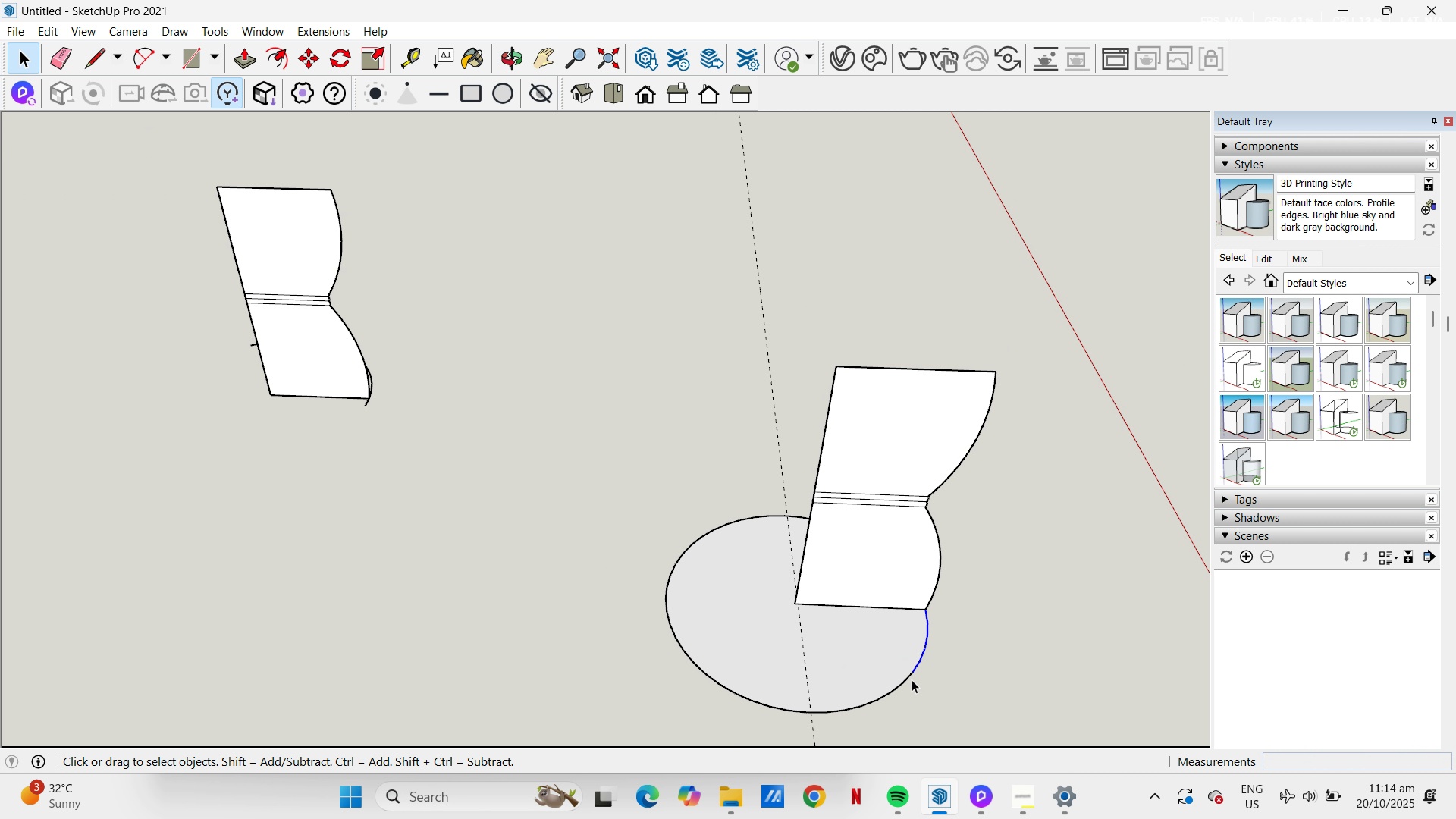 
hold_key(key=ControlLeft, duration=15.56)
left_click([906, 679])
 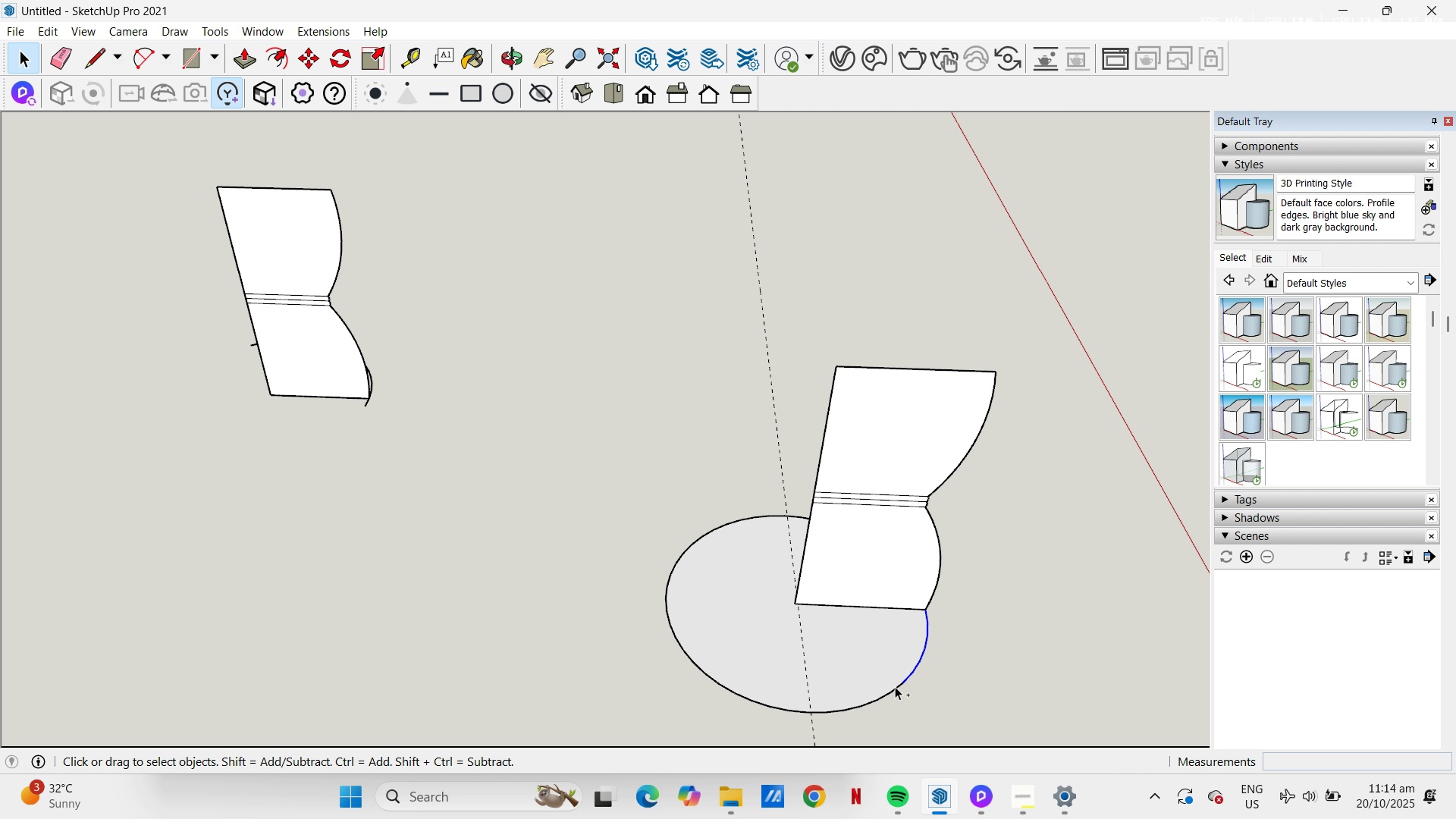 
left_click([895, 686])
 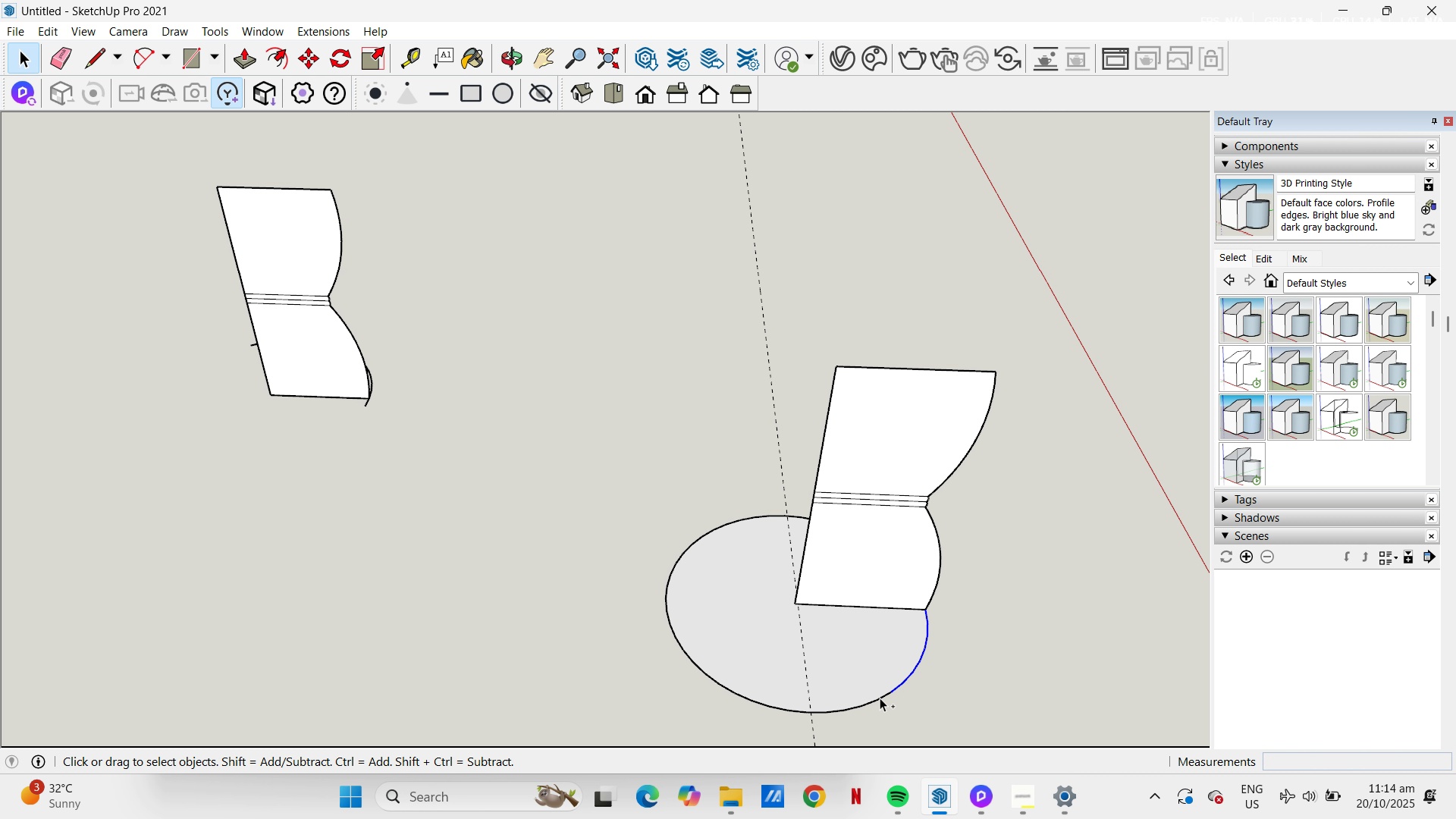 
left_click([880, 698])
 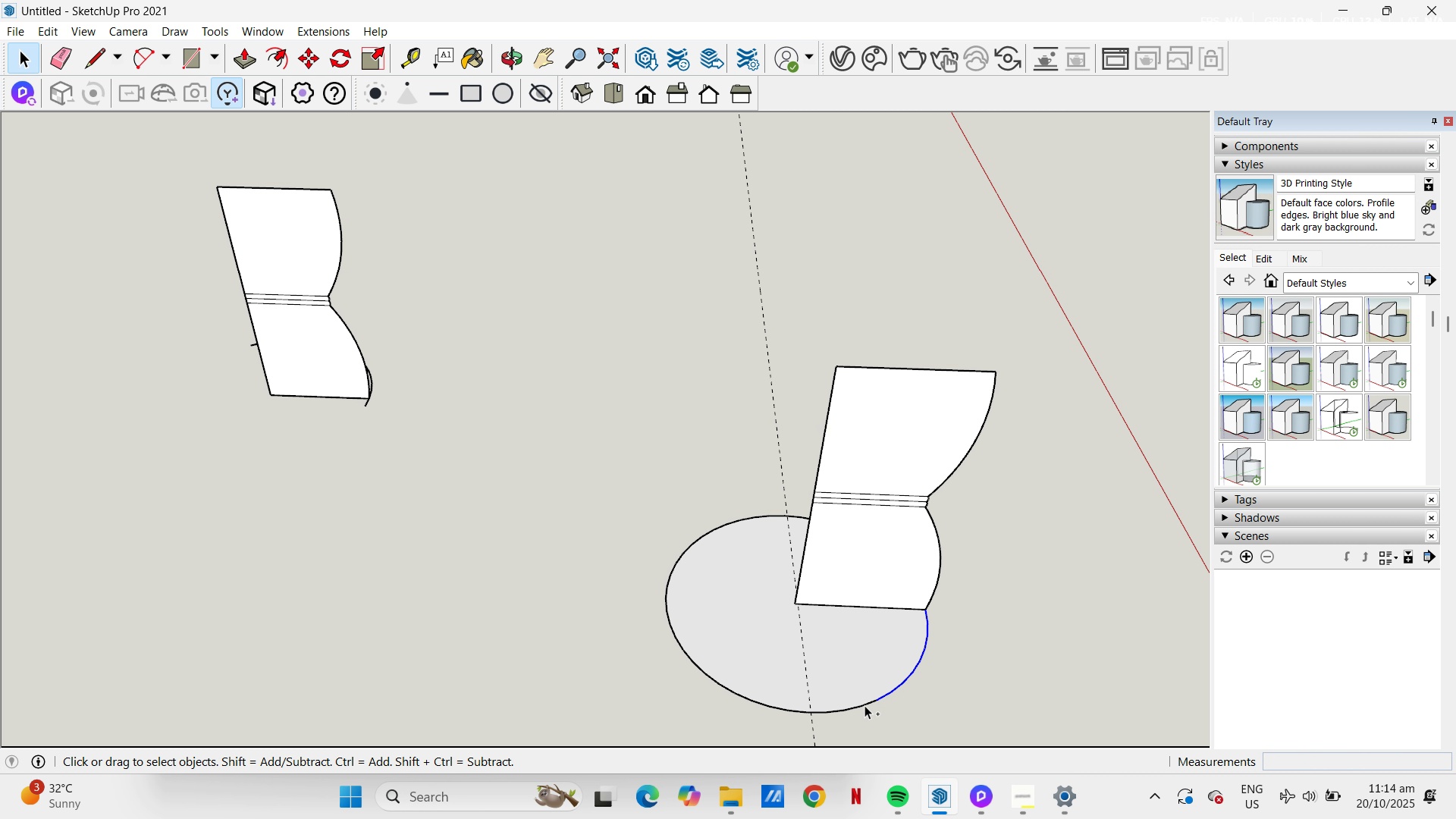 
left_click([864, 704])
 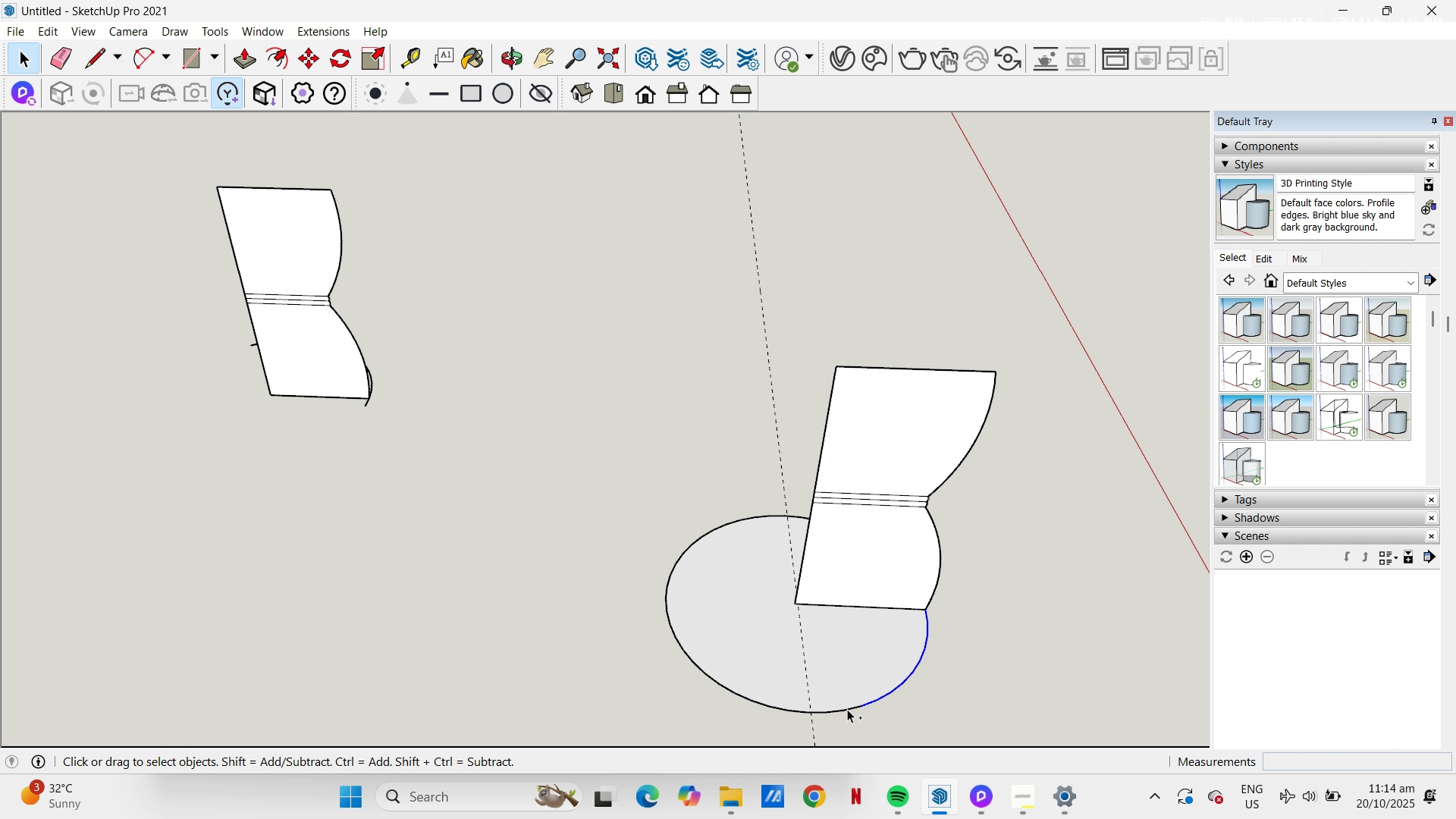 
left_click([846, 710])
 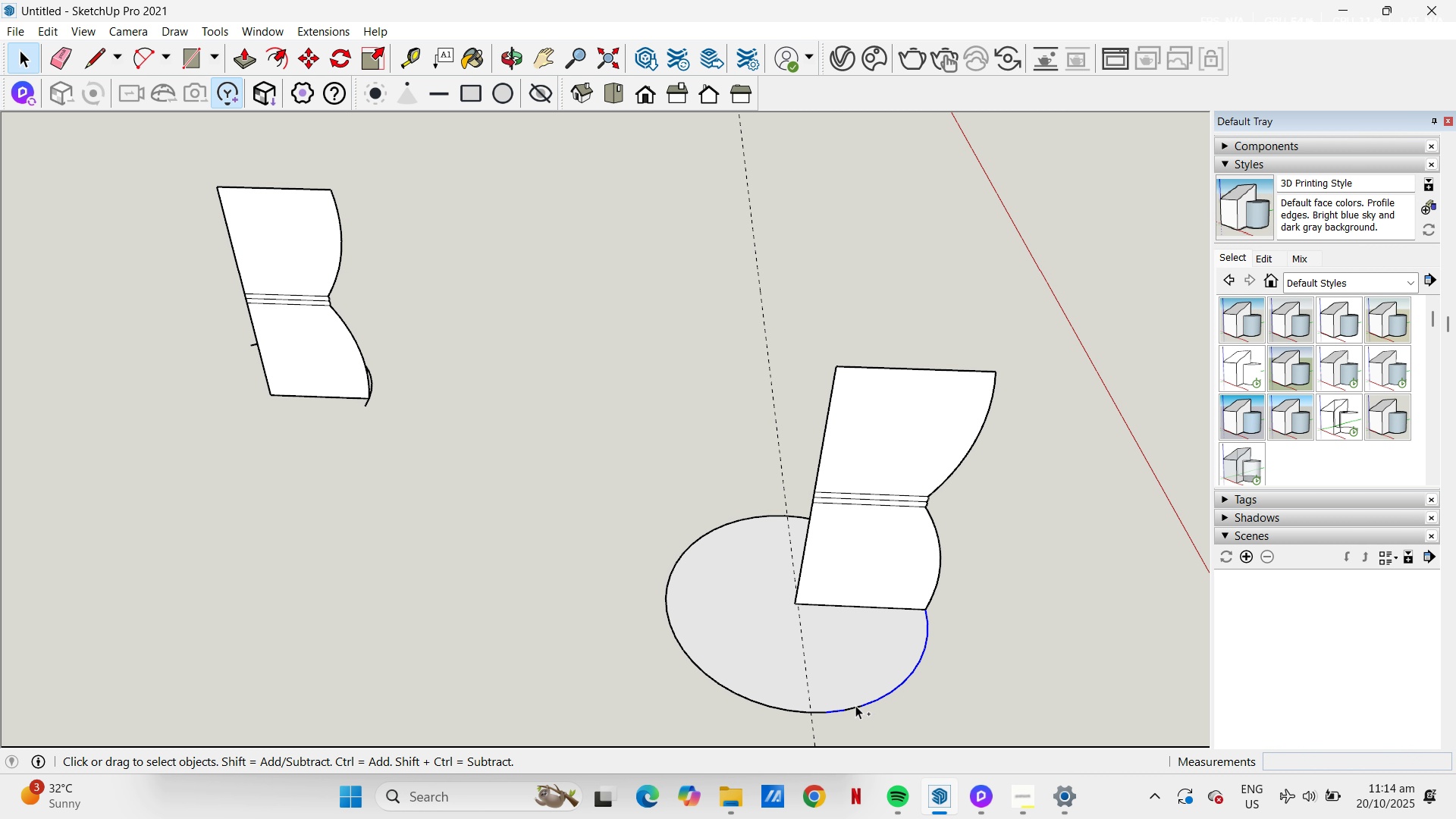 
double_click([855, 706])
 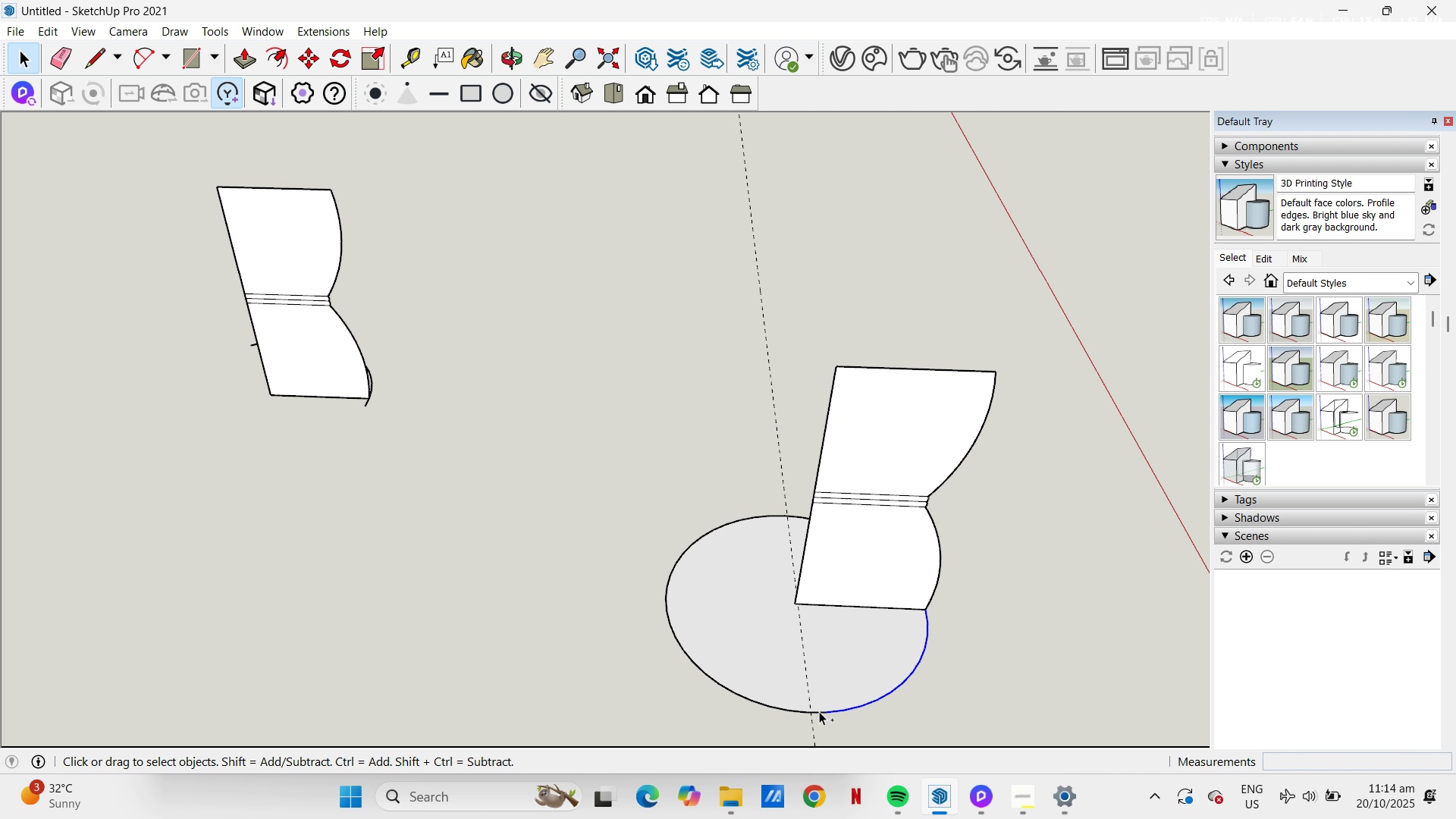 
left_click([817, 711])
 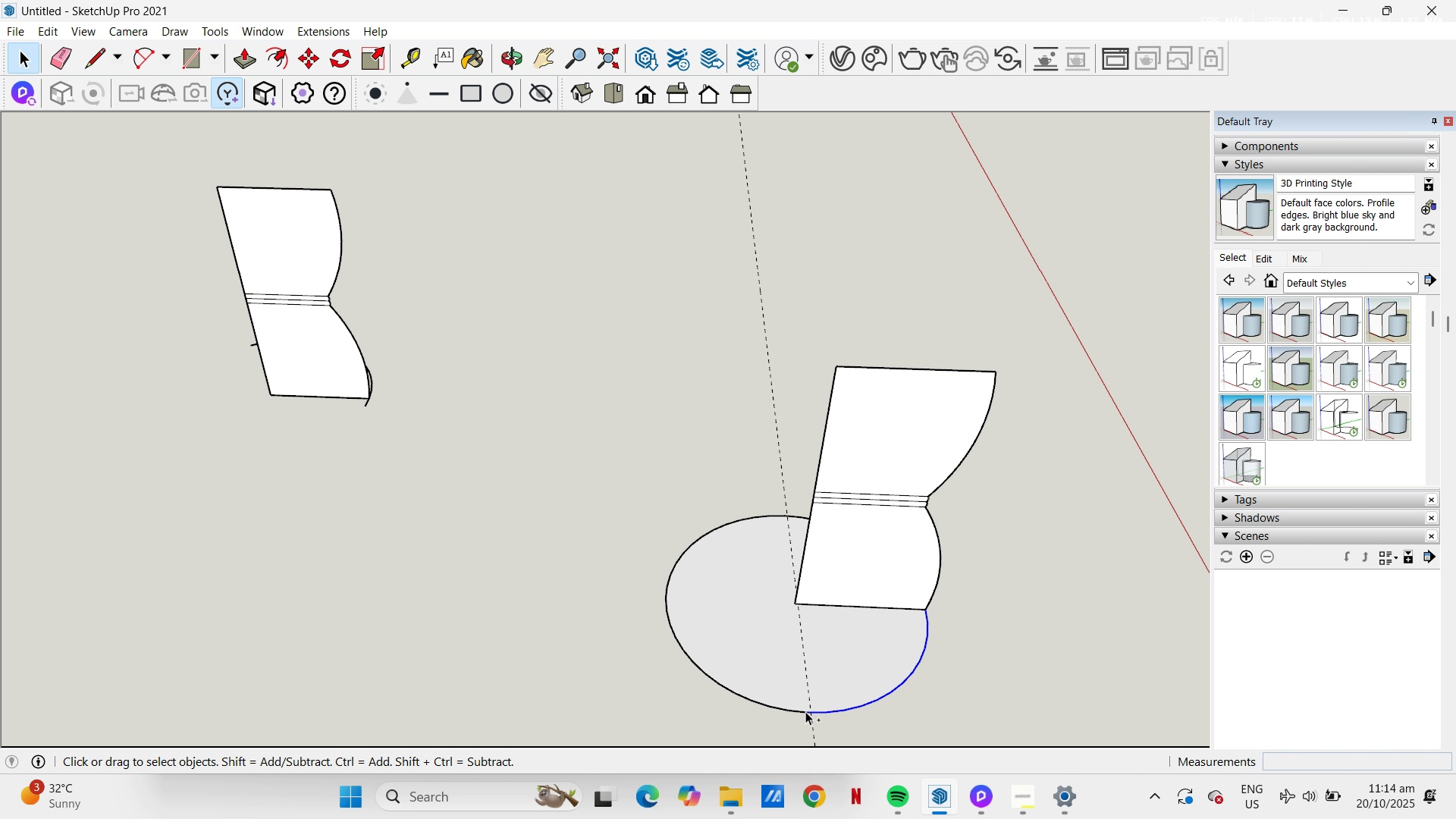 
left_click([802, 711])
 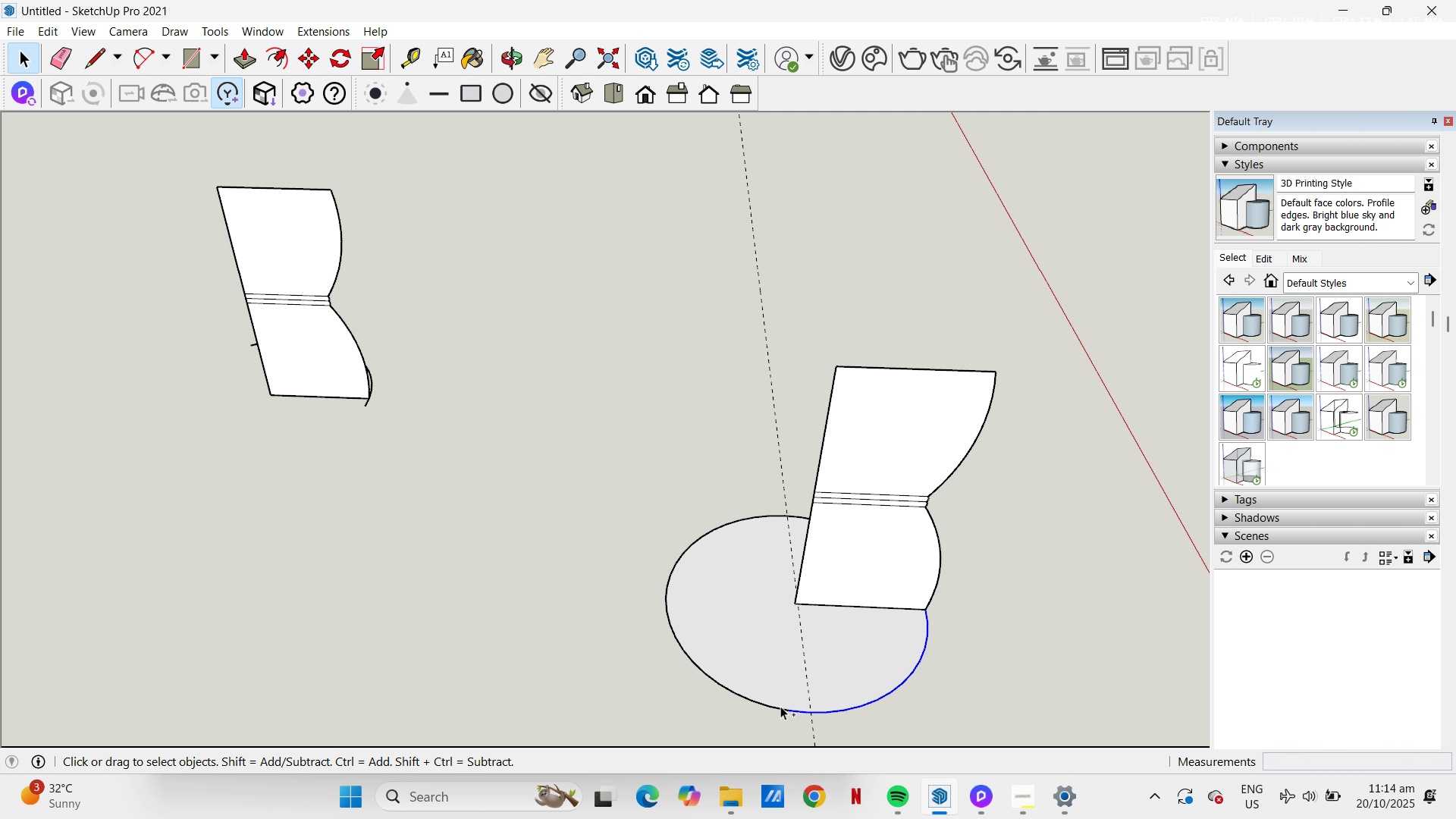 
left_click([779, 708])
 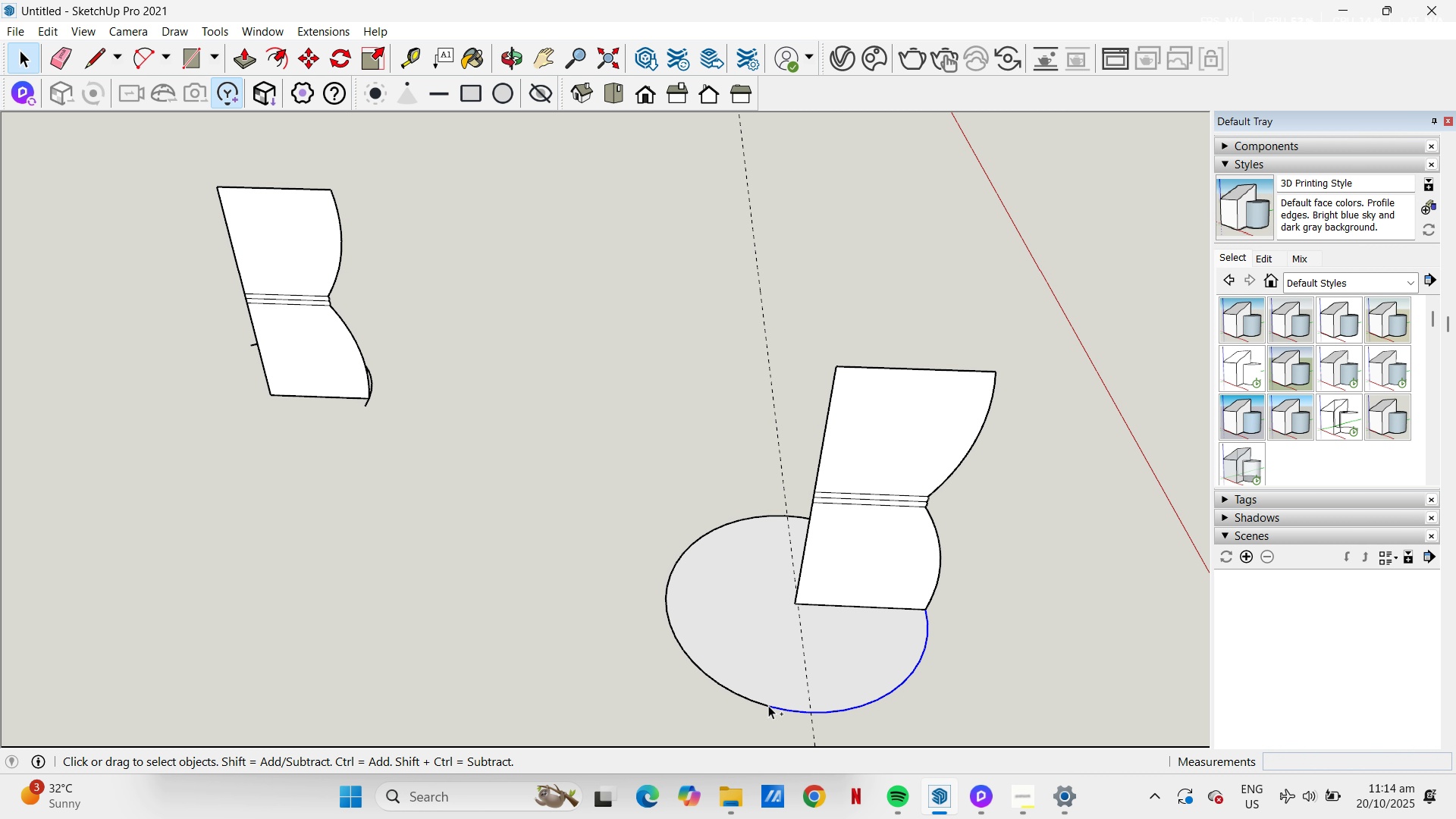 
left_click([768, 705])
 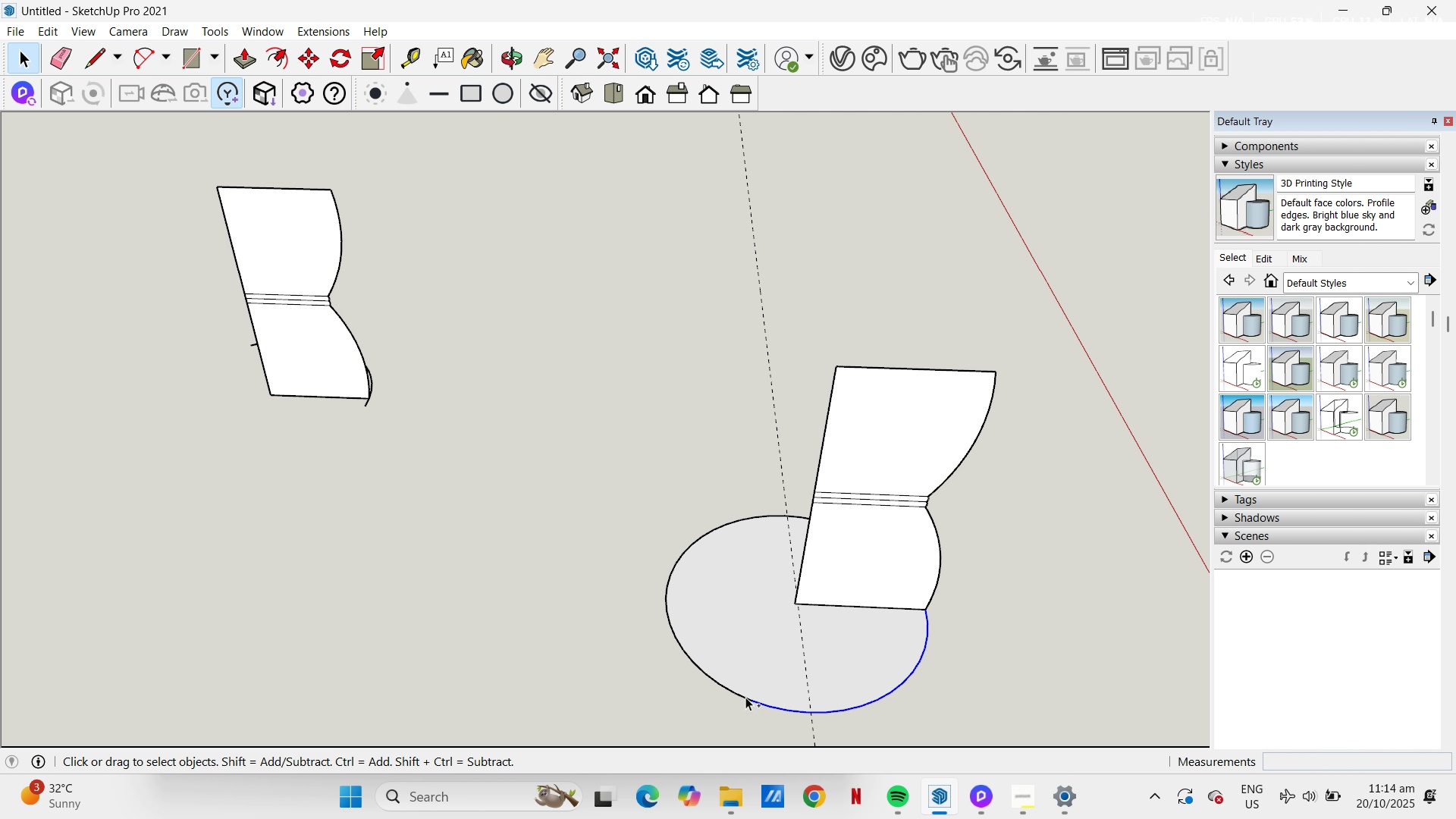 
left_click([745, 697])
 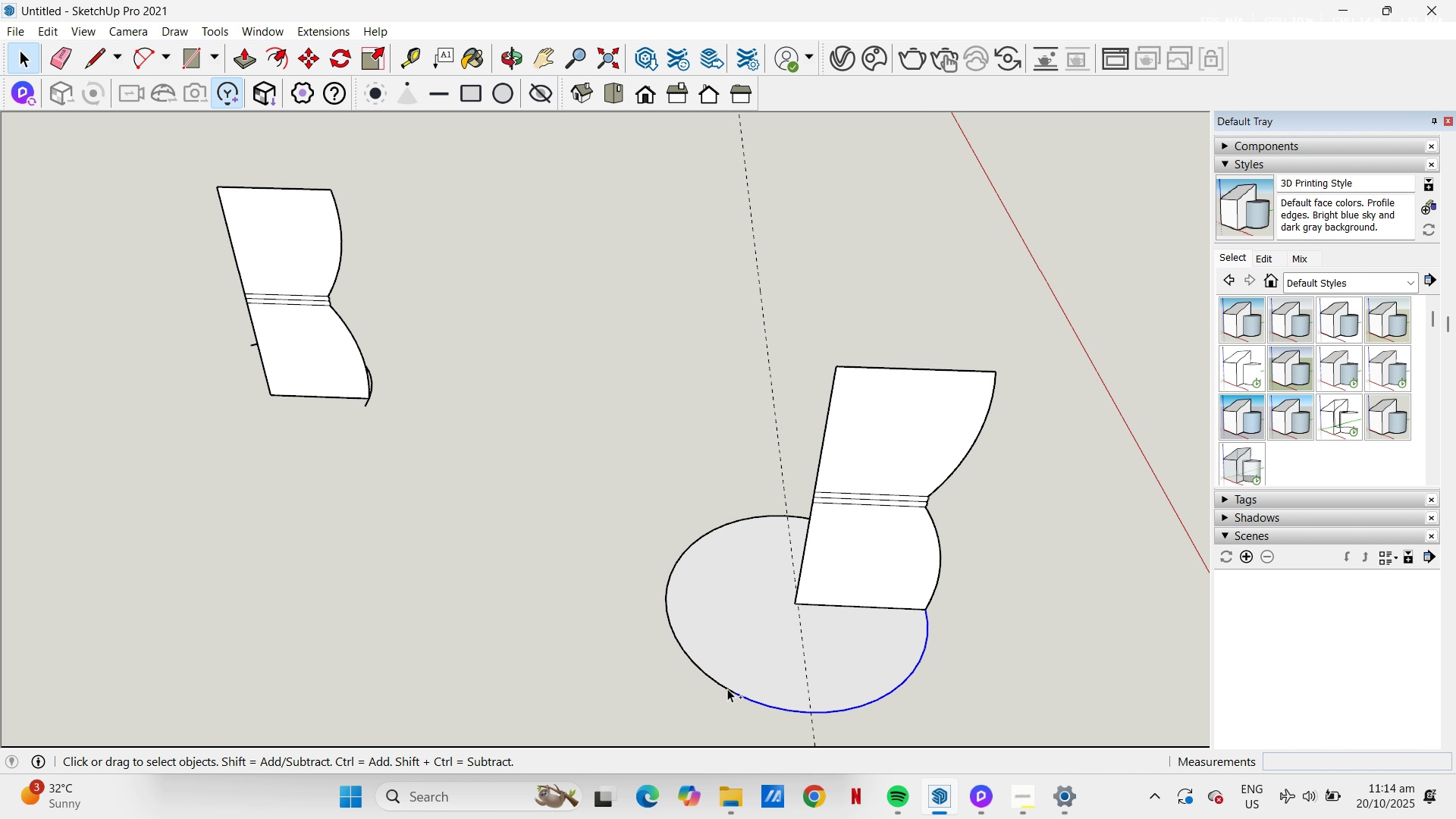 
left_click([727, 689])
 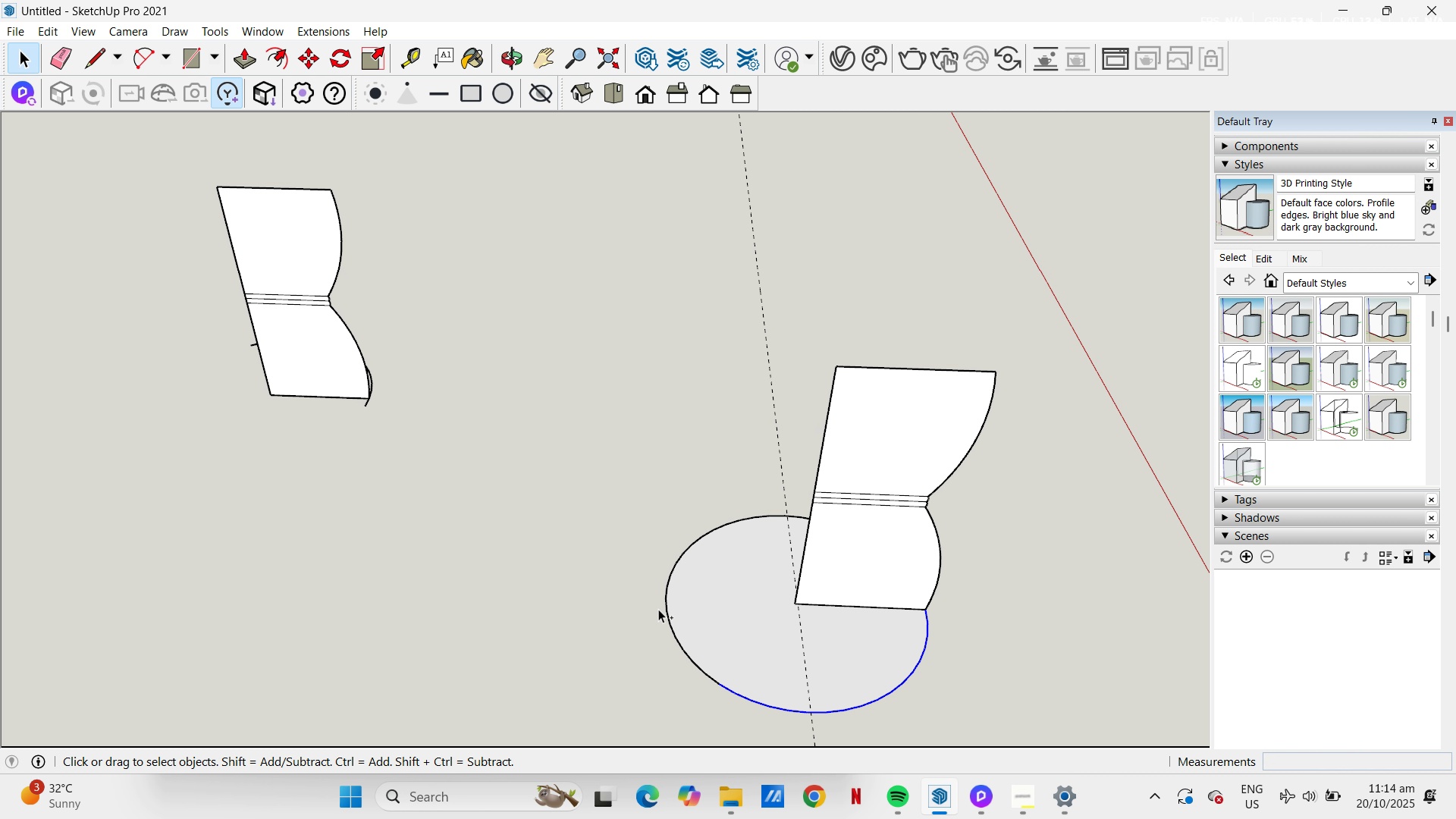 
left_click_drag(start_coordinate=[648, 540], to_coordinate=[726, 716])
 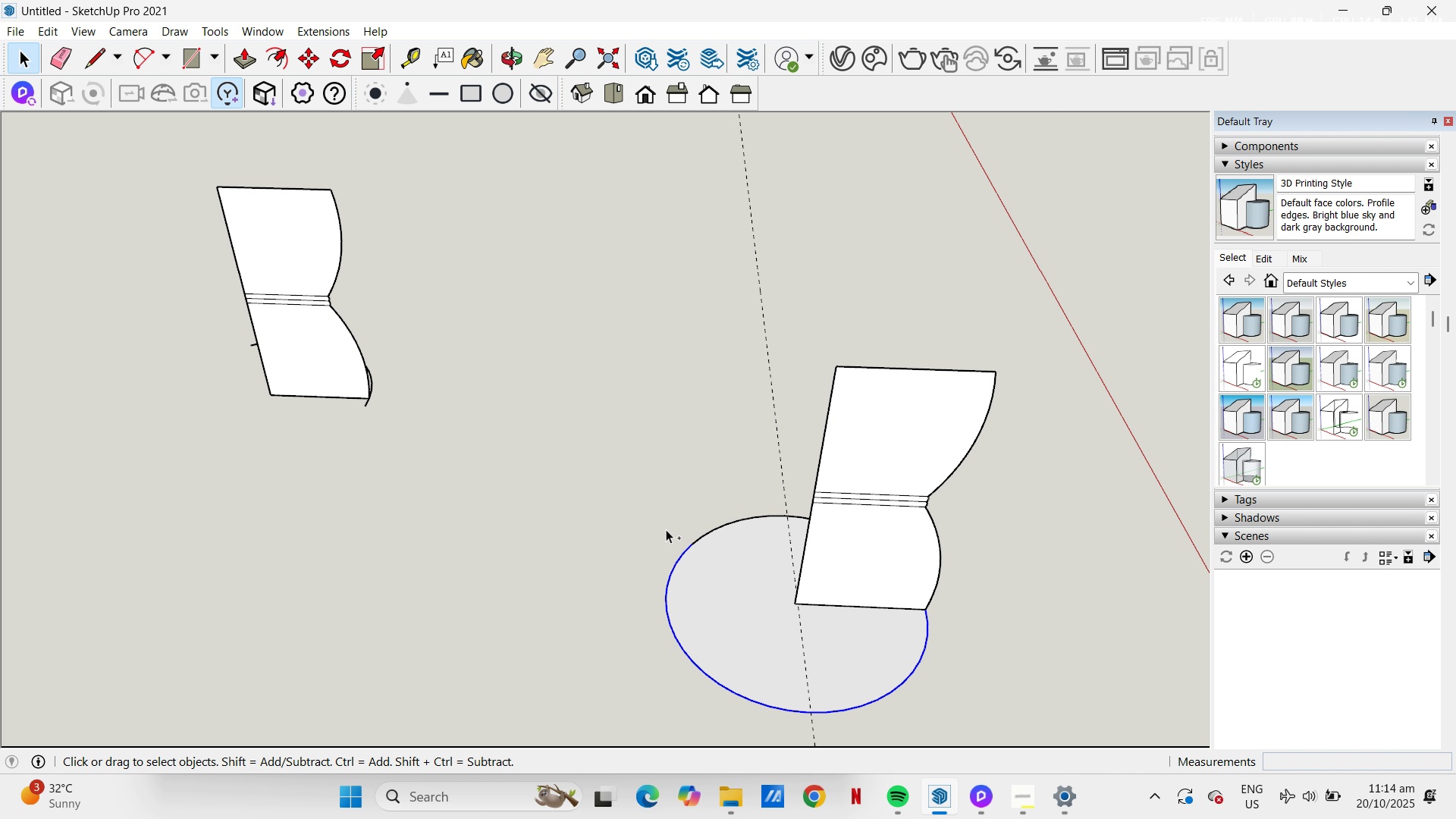 
left_click_drag(start_coordinate=[651, 505], to_coordinate=[768, 556])
 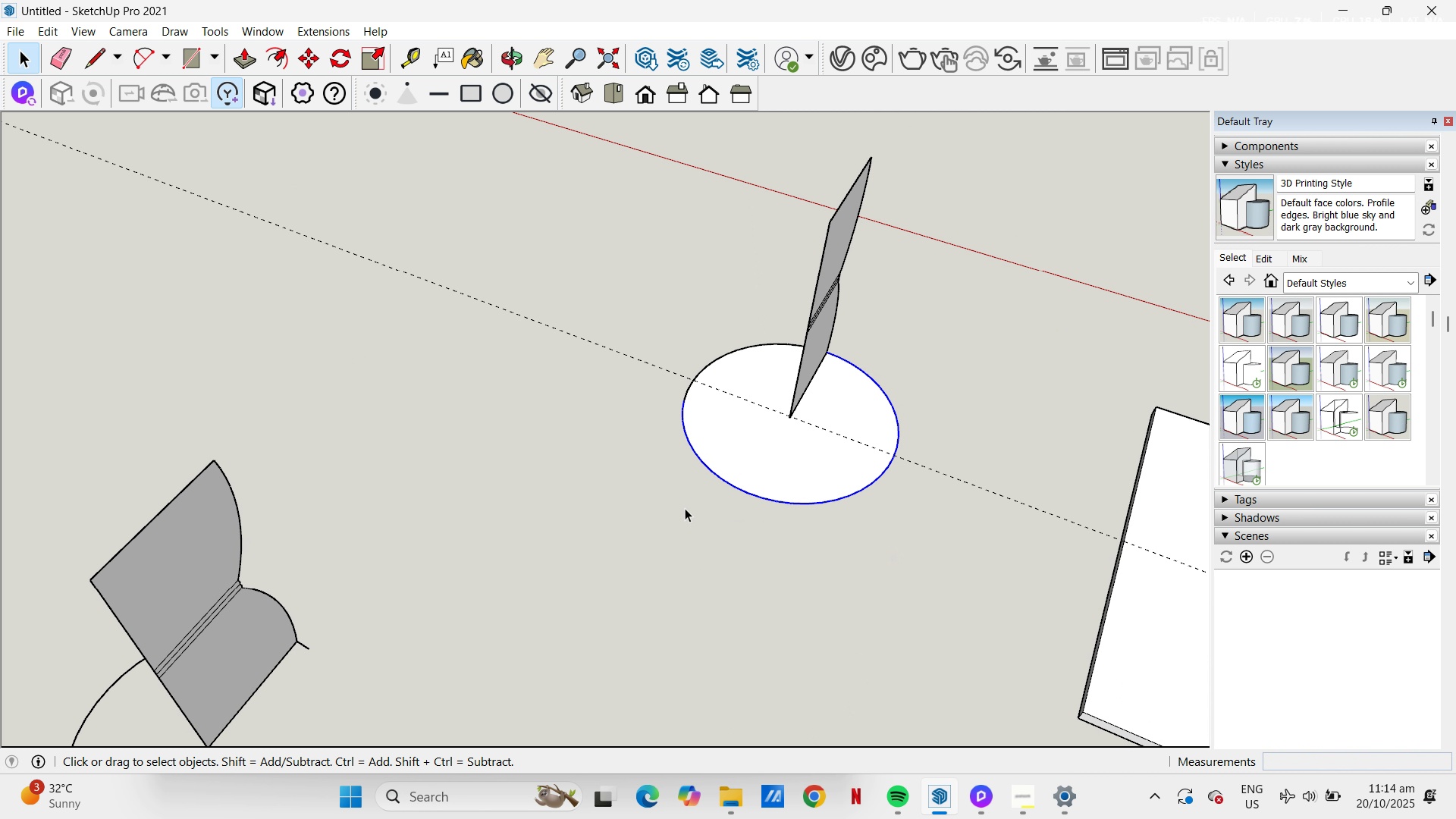 
hold_key(key=ControlLeft, duration=2.6)
left_click_drag(start_coordinate=[529, 206], to_coordinate=[736, 408])
 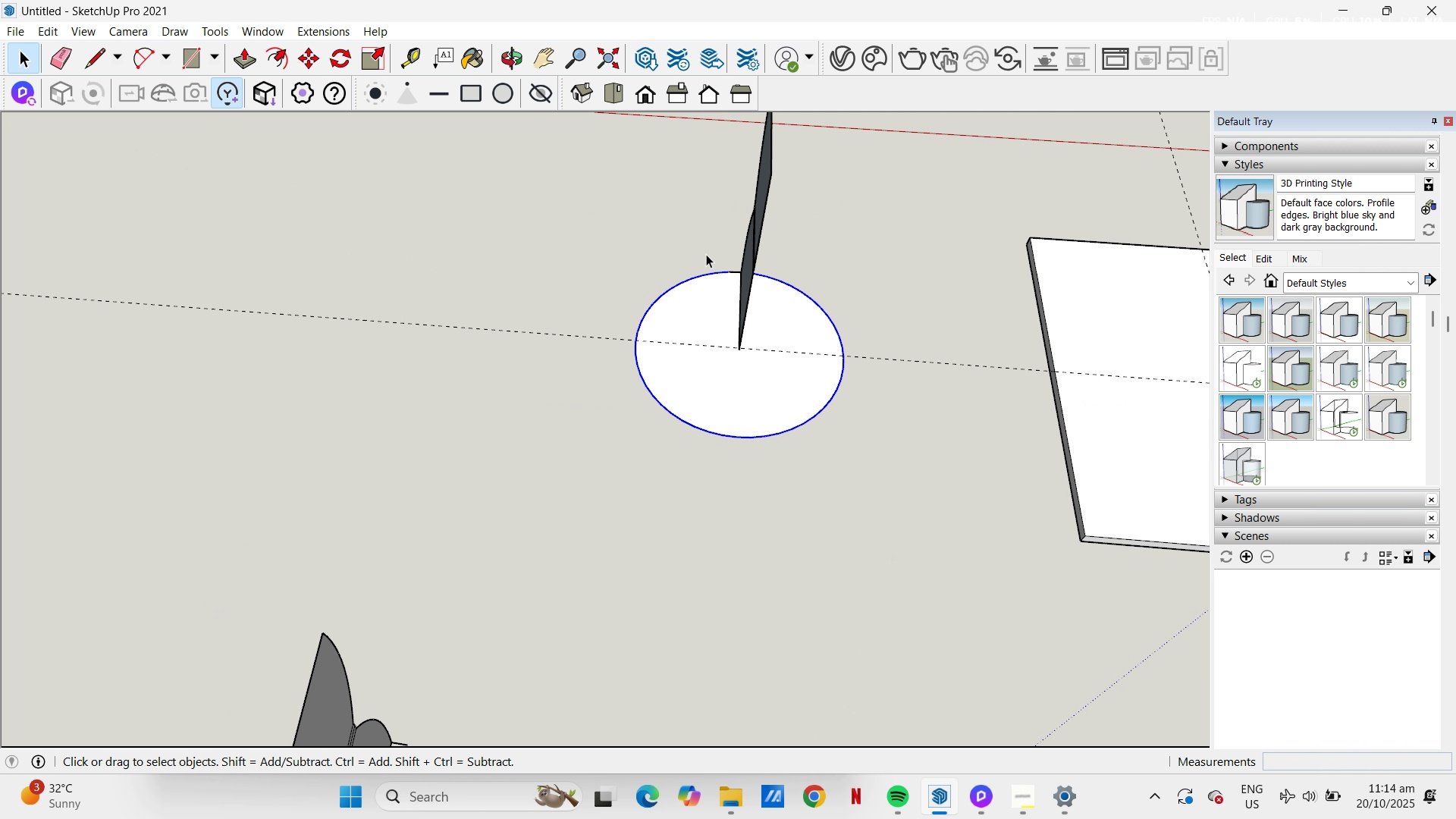 
scroll: coordinate [743, 268], scroll_direction: up, amount: 11.0
 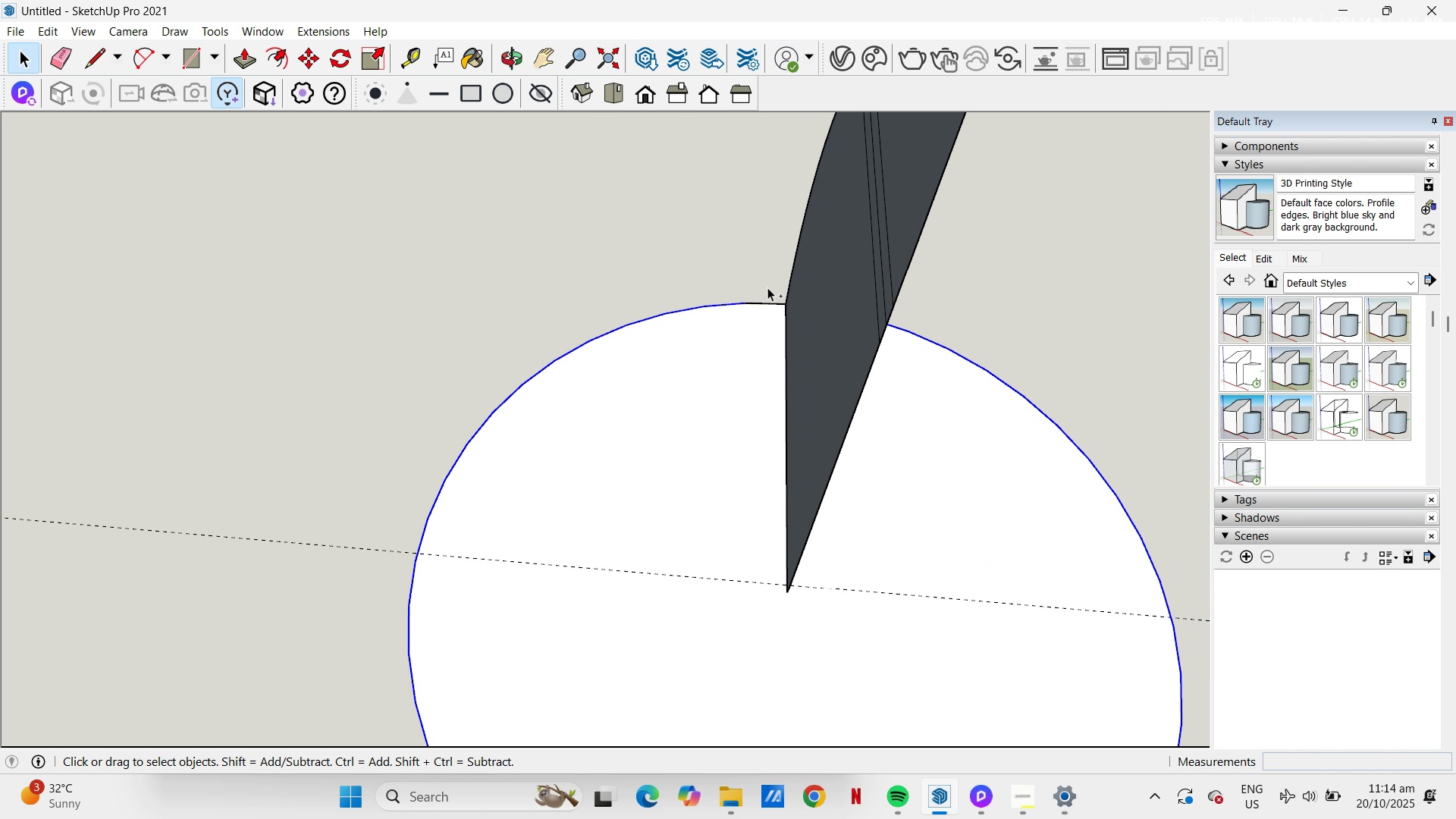 
hold_key(key=ControlLeft, duration=0.97)
left_click([761, 304])
 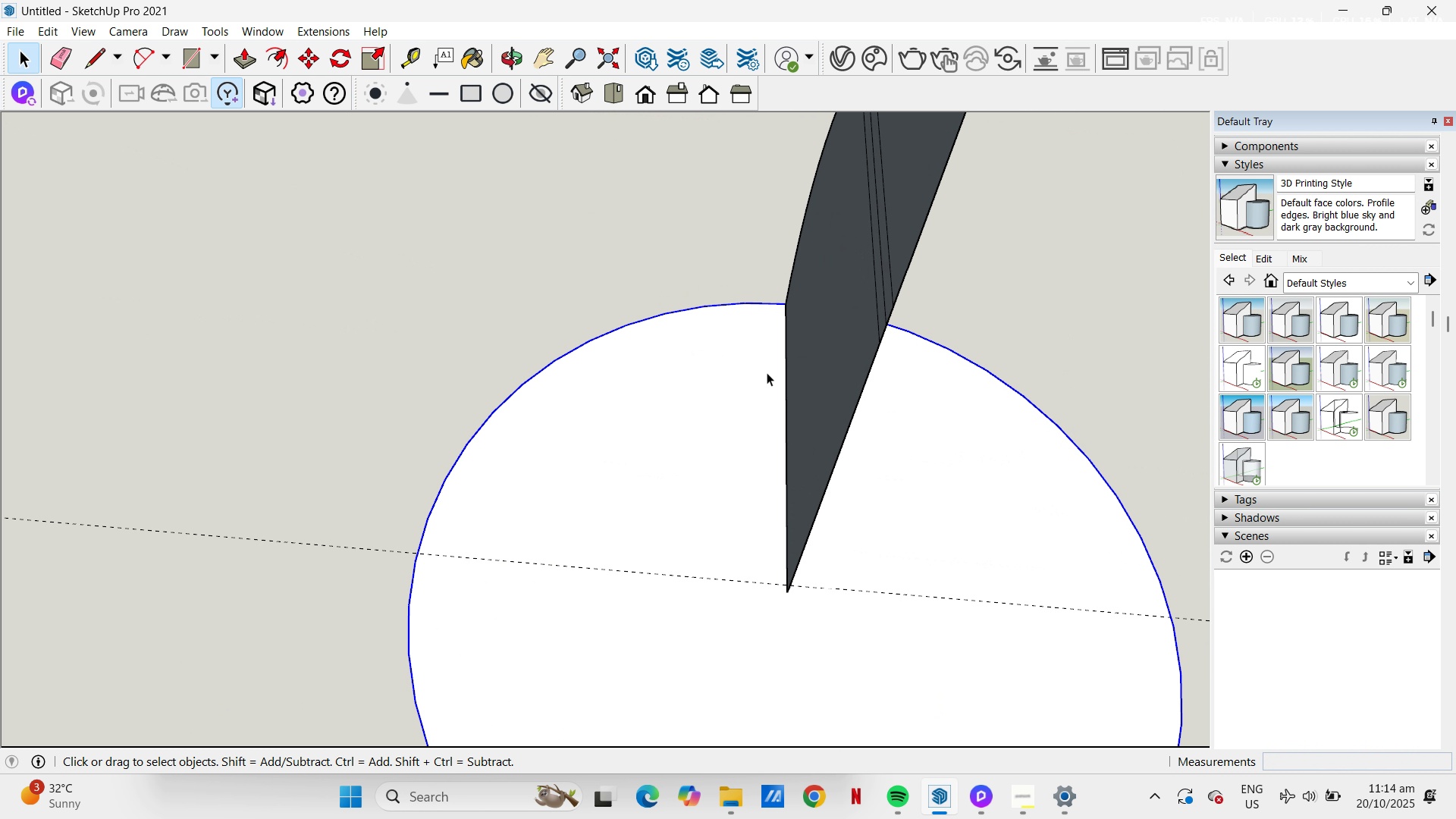 
scroll: coordinate [519, 358], scroll_direction: down, amount: 9.0
 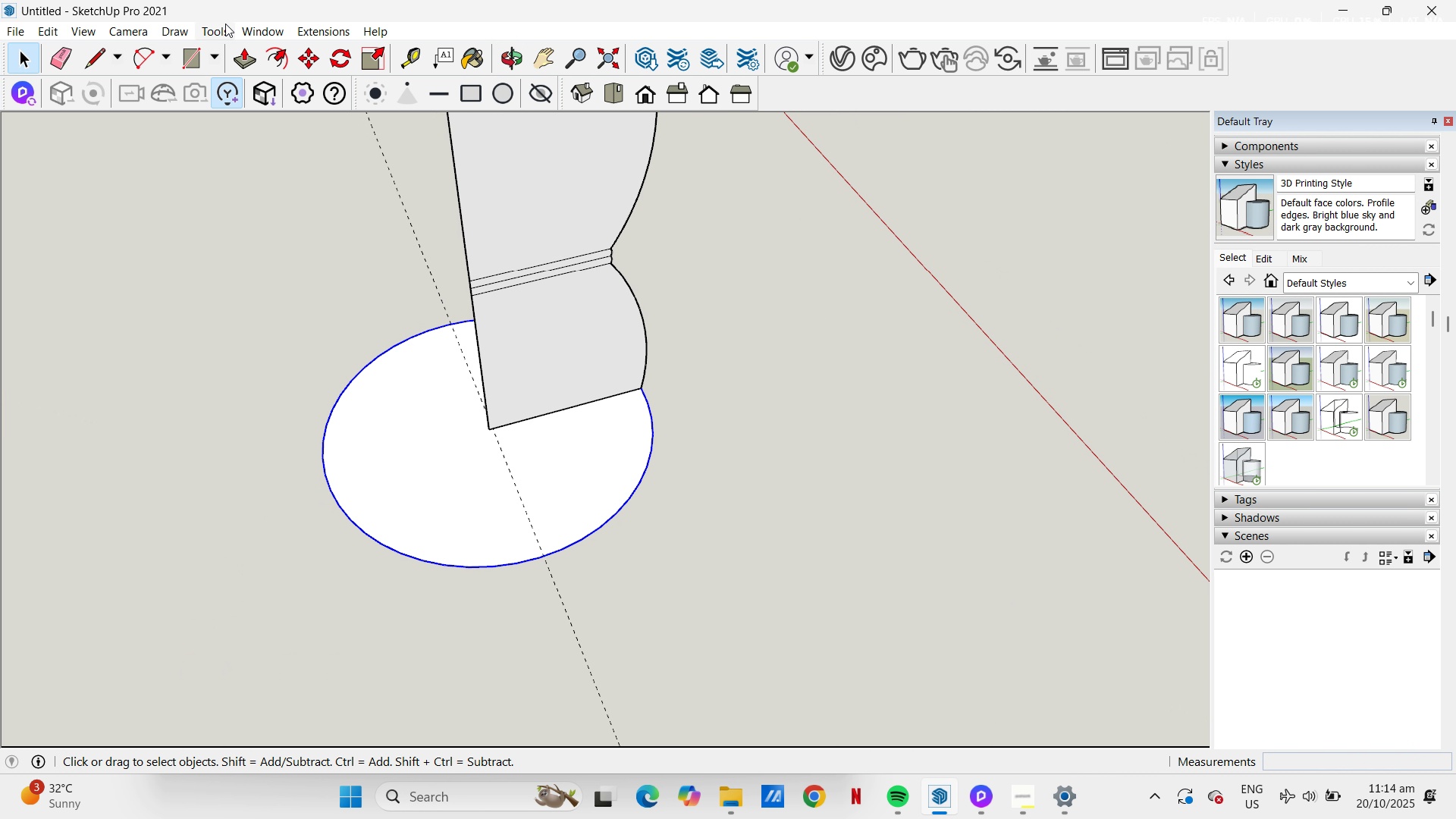 
left_click([209, 27])
 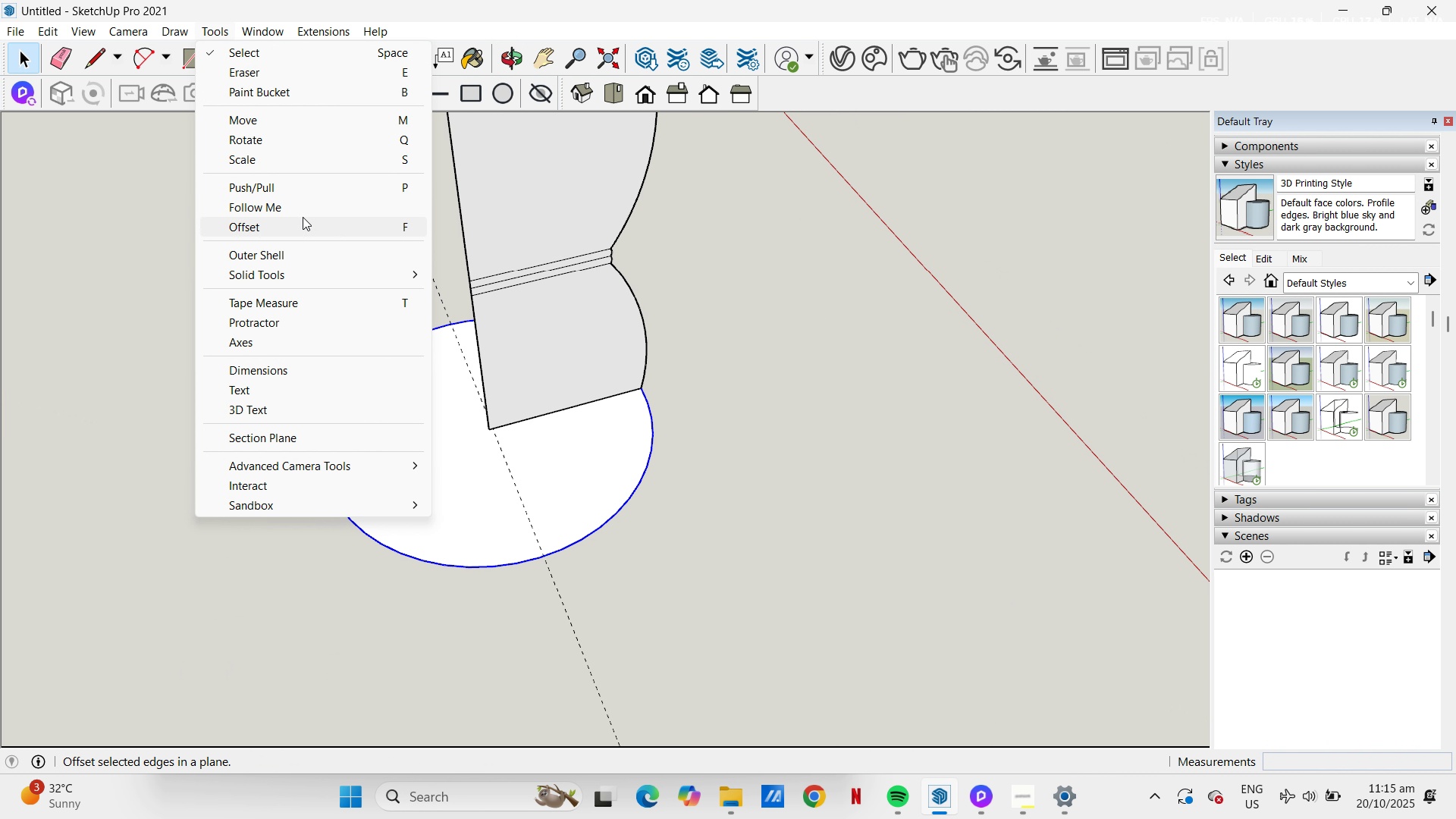 
left_click([297, 207])
 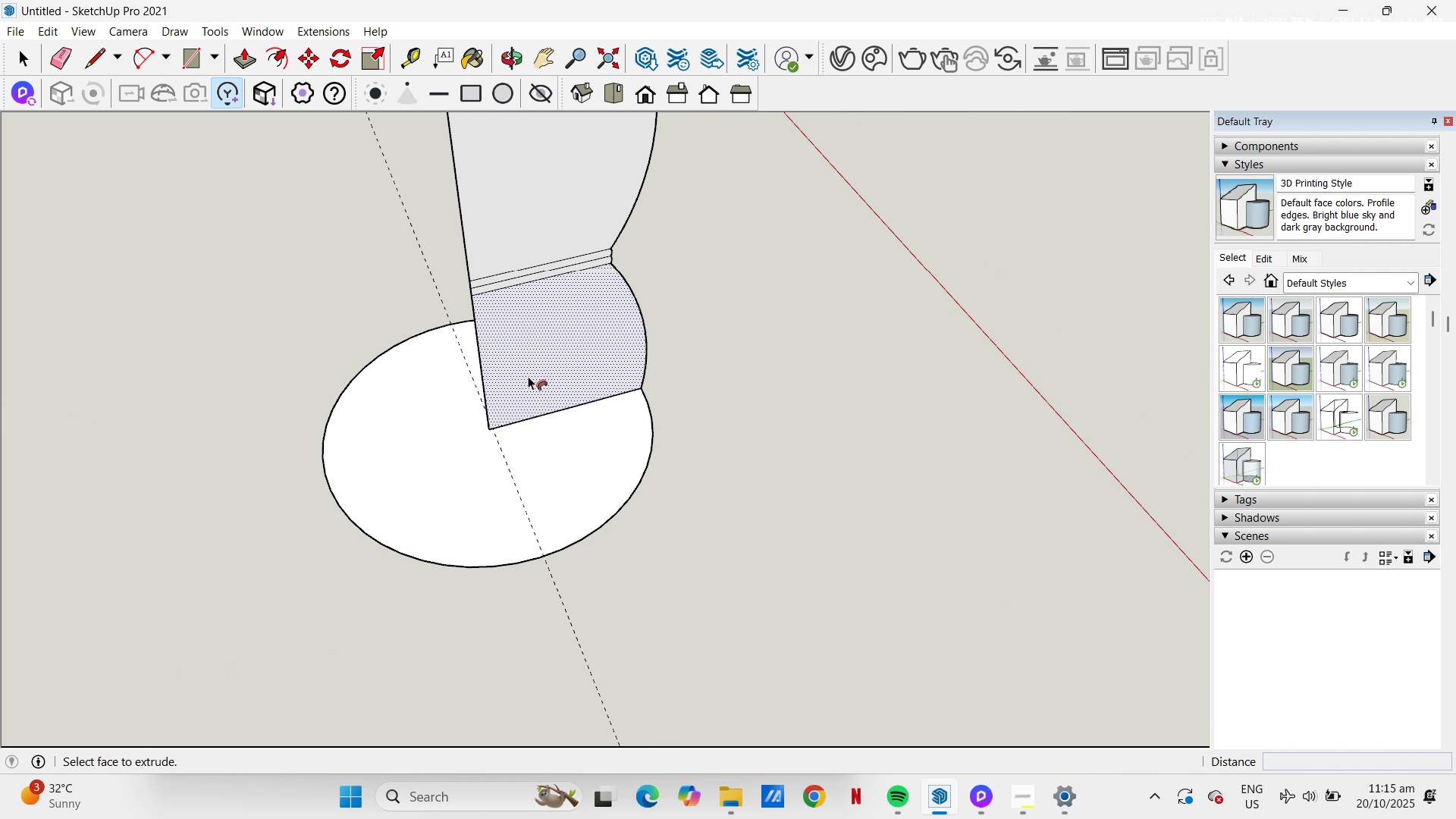 
left_click([528, 376])
 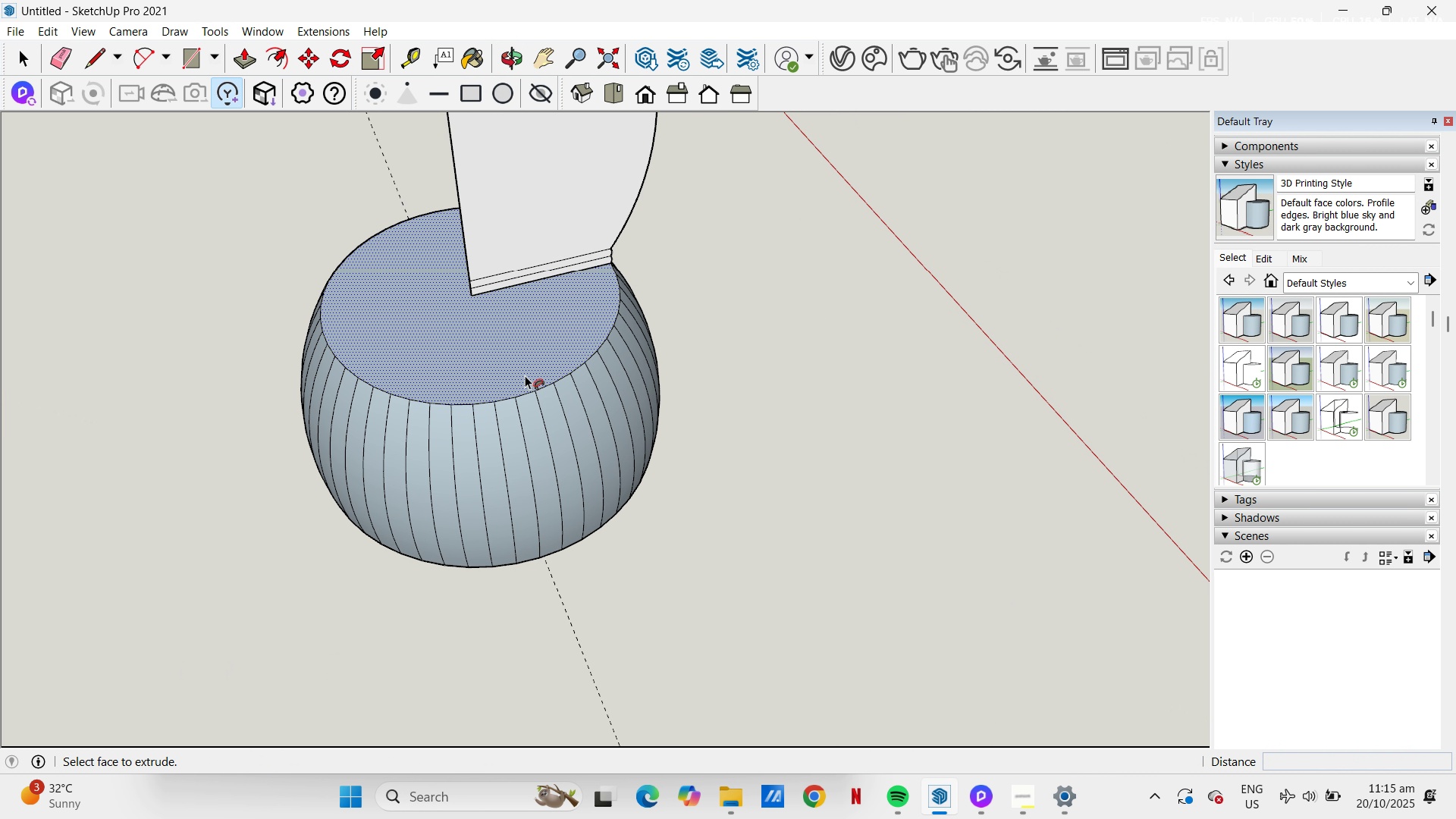 
scroll: coordinate [635, 433], scroll_direction: down, amount: 9.0
 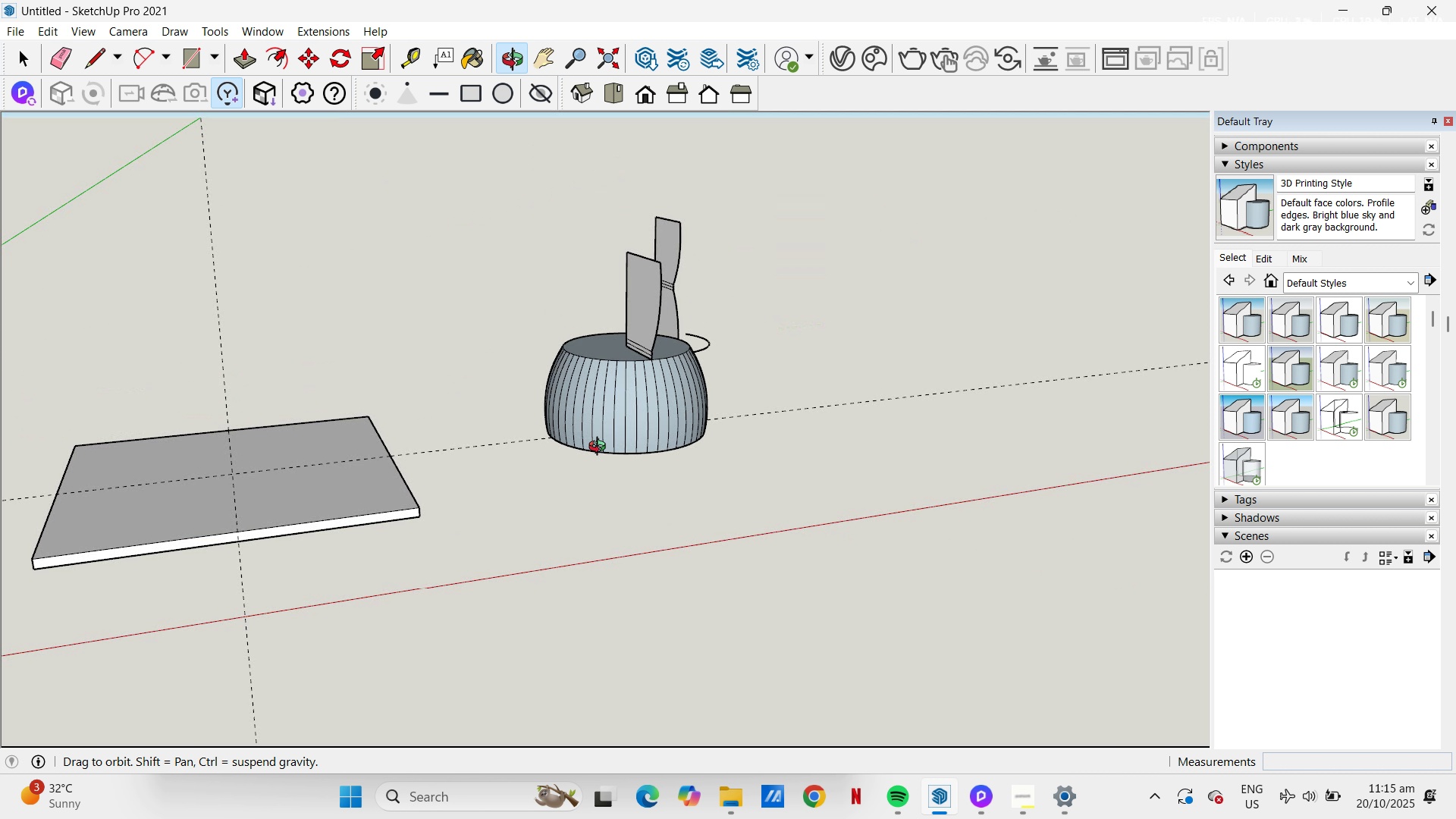 
scroll: coordinate [642, 368], scroll_direction: up, amount: 2.0
 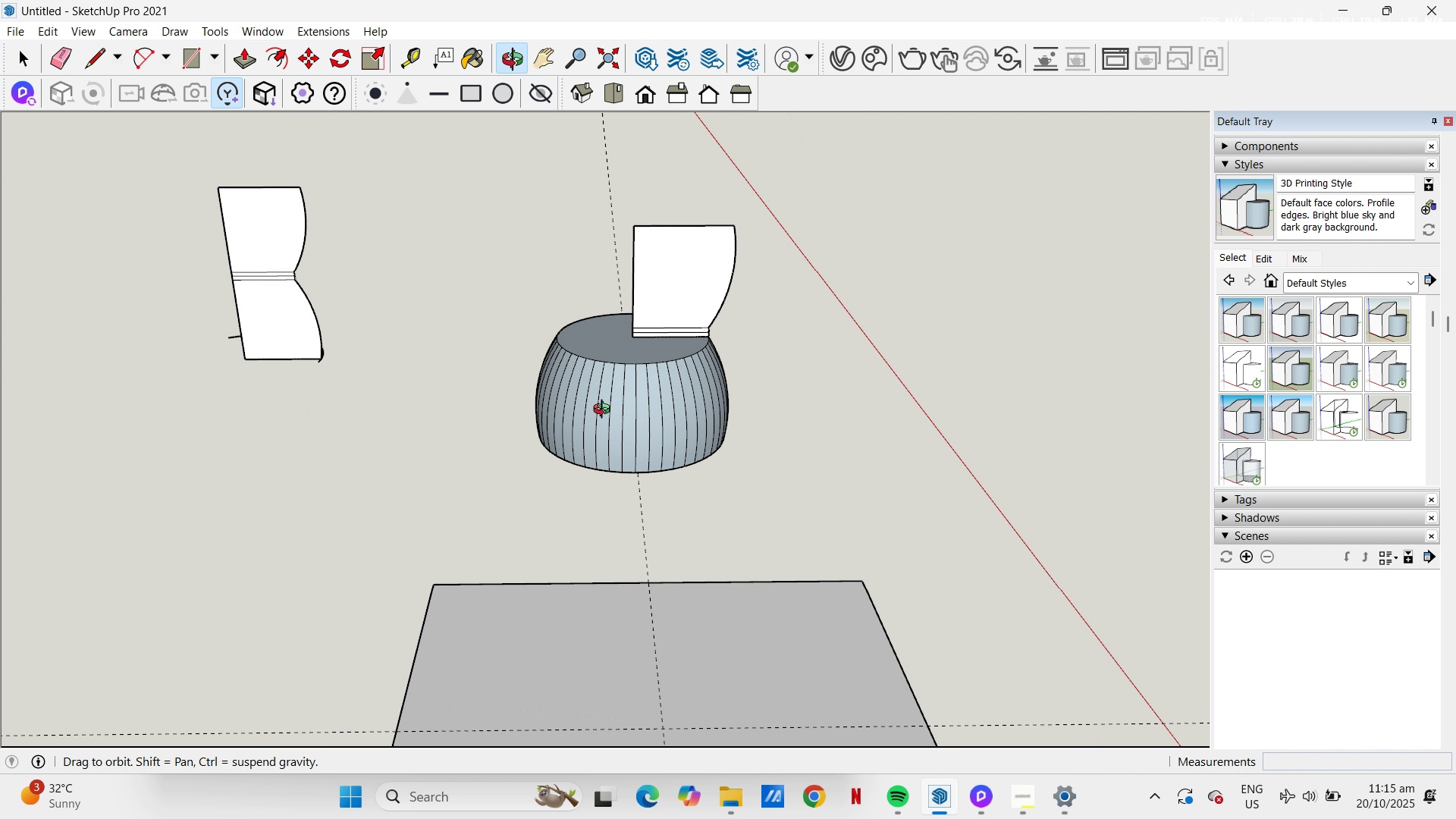 
key(Space)
 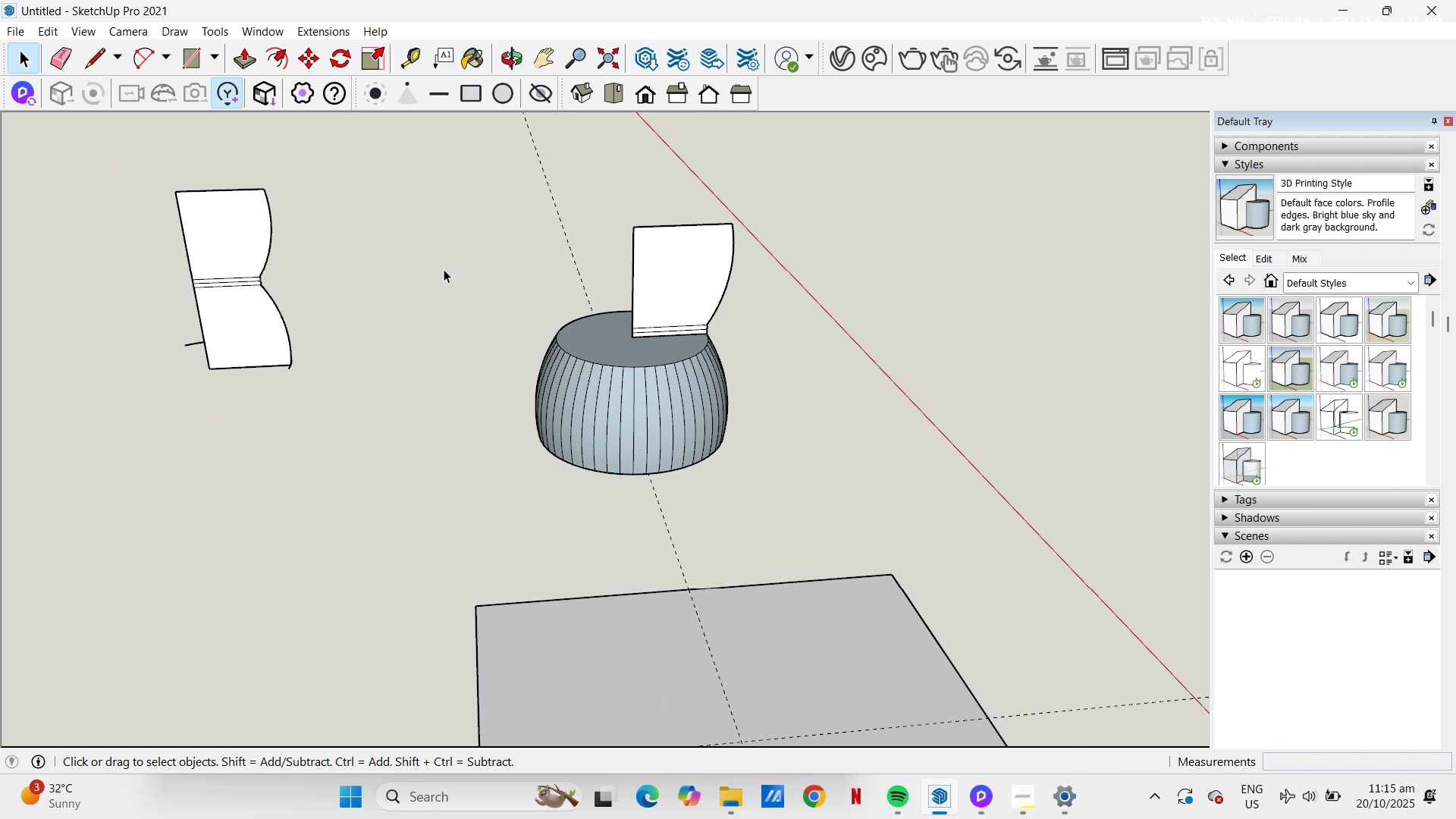 
left_click_drag(start_coordinate=[444, 269], to_coordinate=[494, 379])
 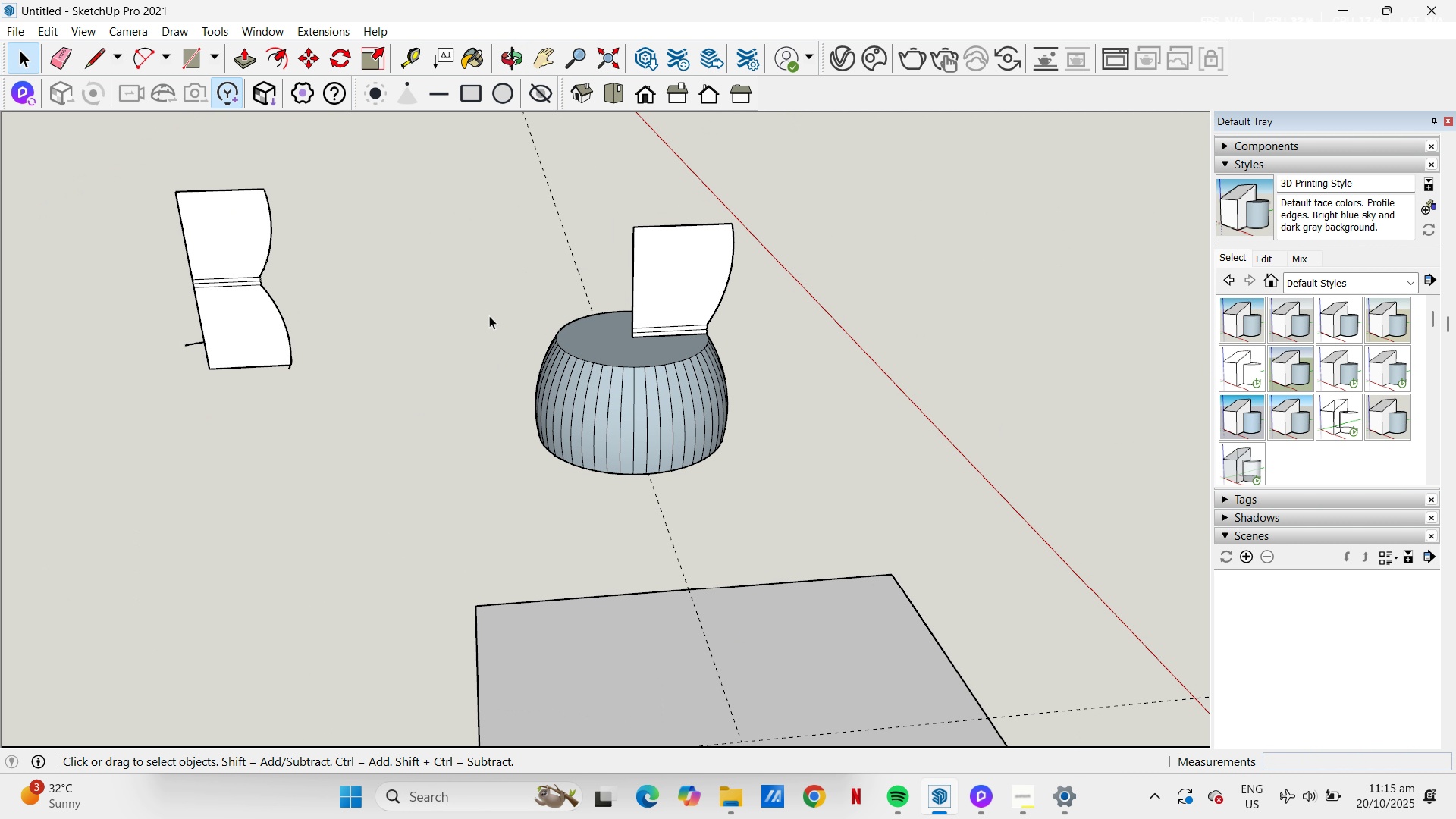 
left_click_drag(start_coordinate=[488, 312], to_coordinate=[733, 482])
 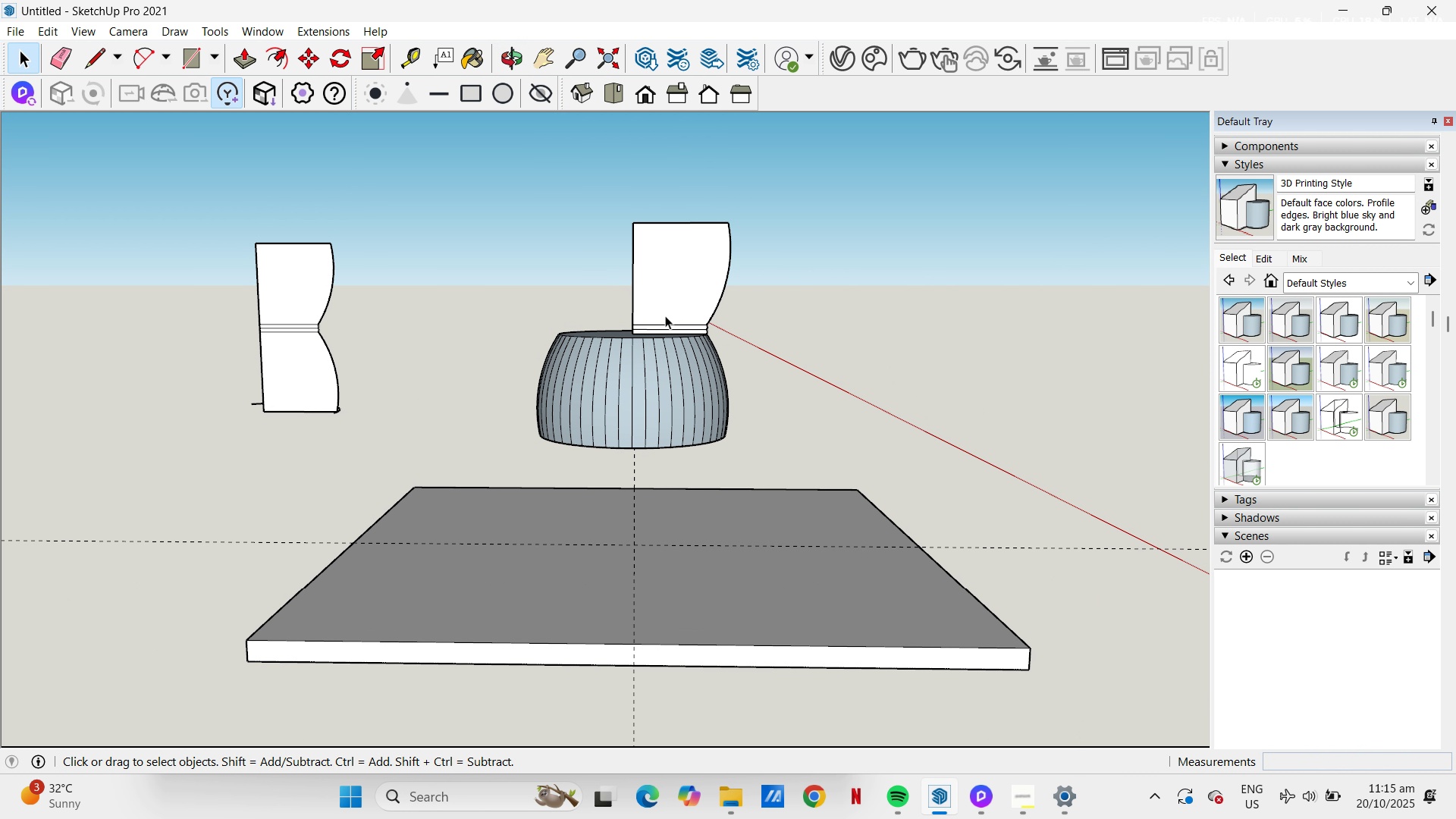 
scroll: coordinate [689, 363], scroll_direction: up, amount: 10.0
 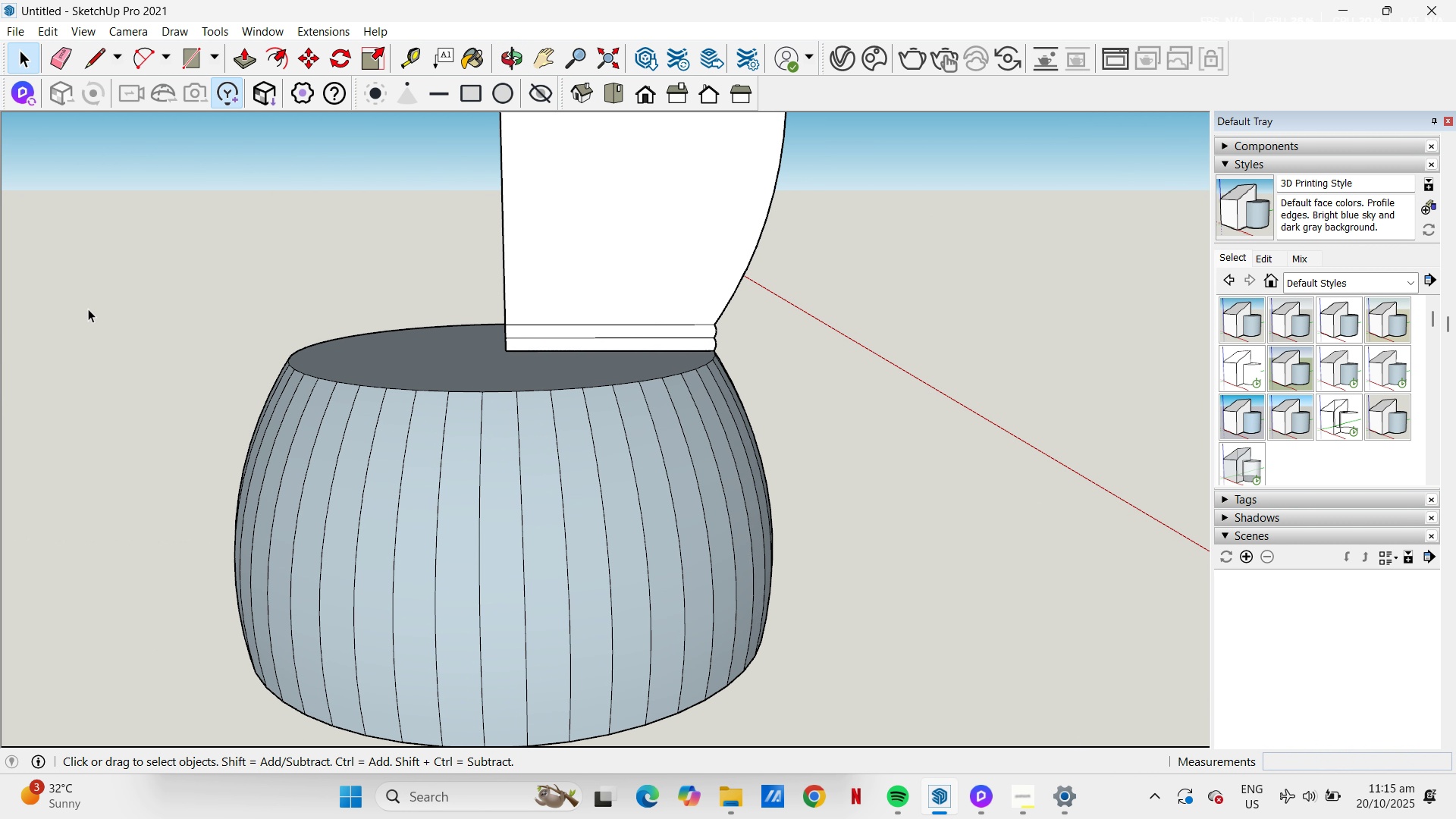 
left_click_drag(start_coordinate=[105, 284], to_coordinate=[808, 656])
 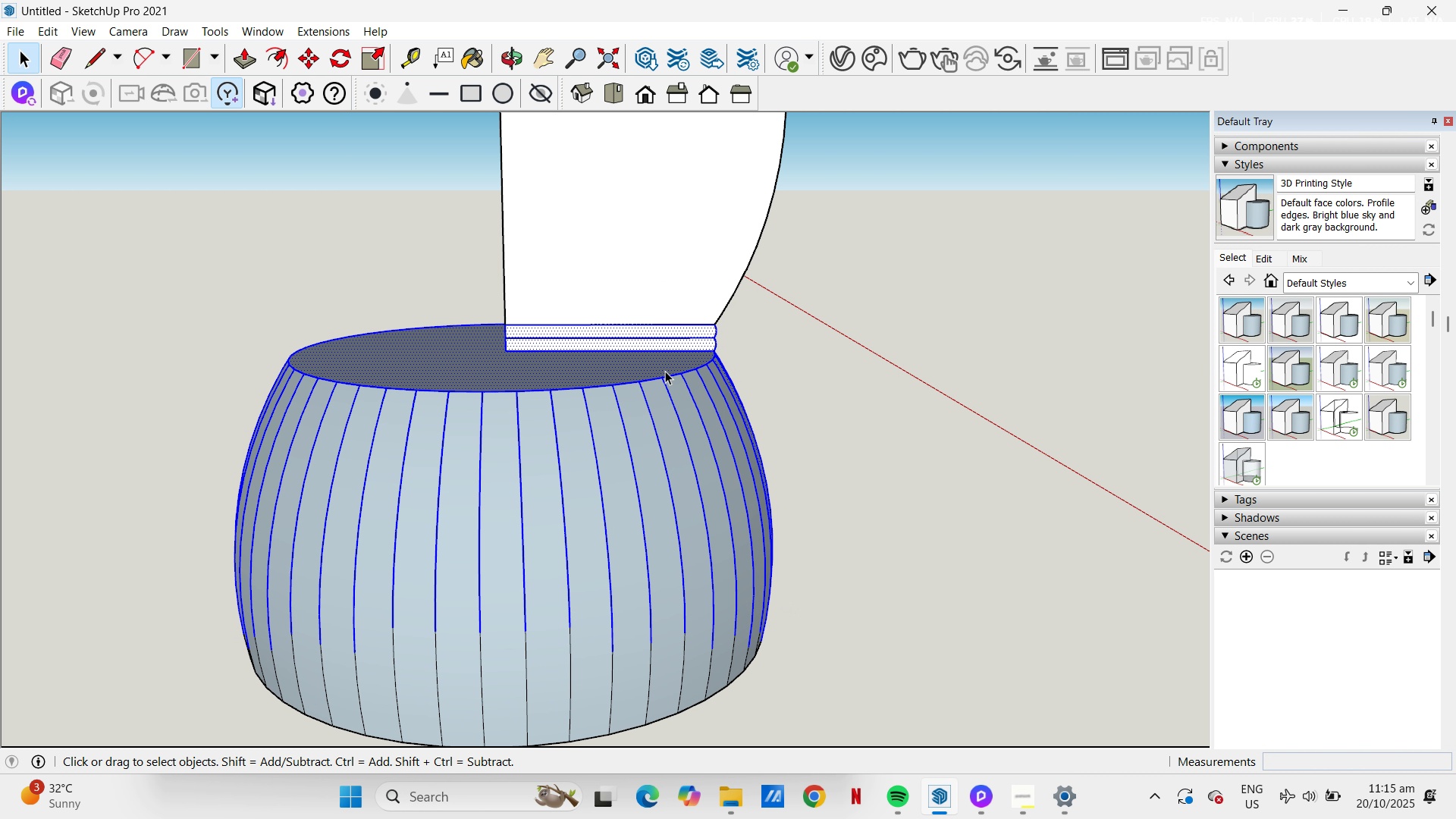 
scroll: coordinate [670, 359], scroll_direction: down, amount: 5.0
 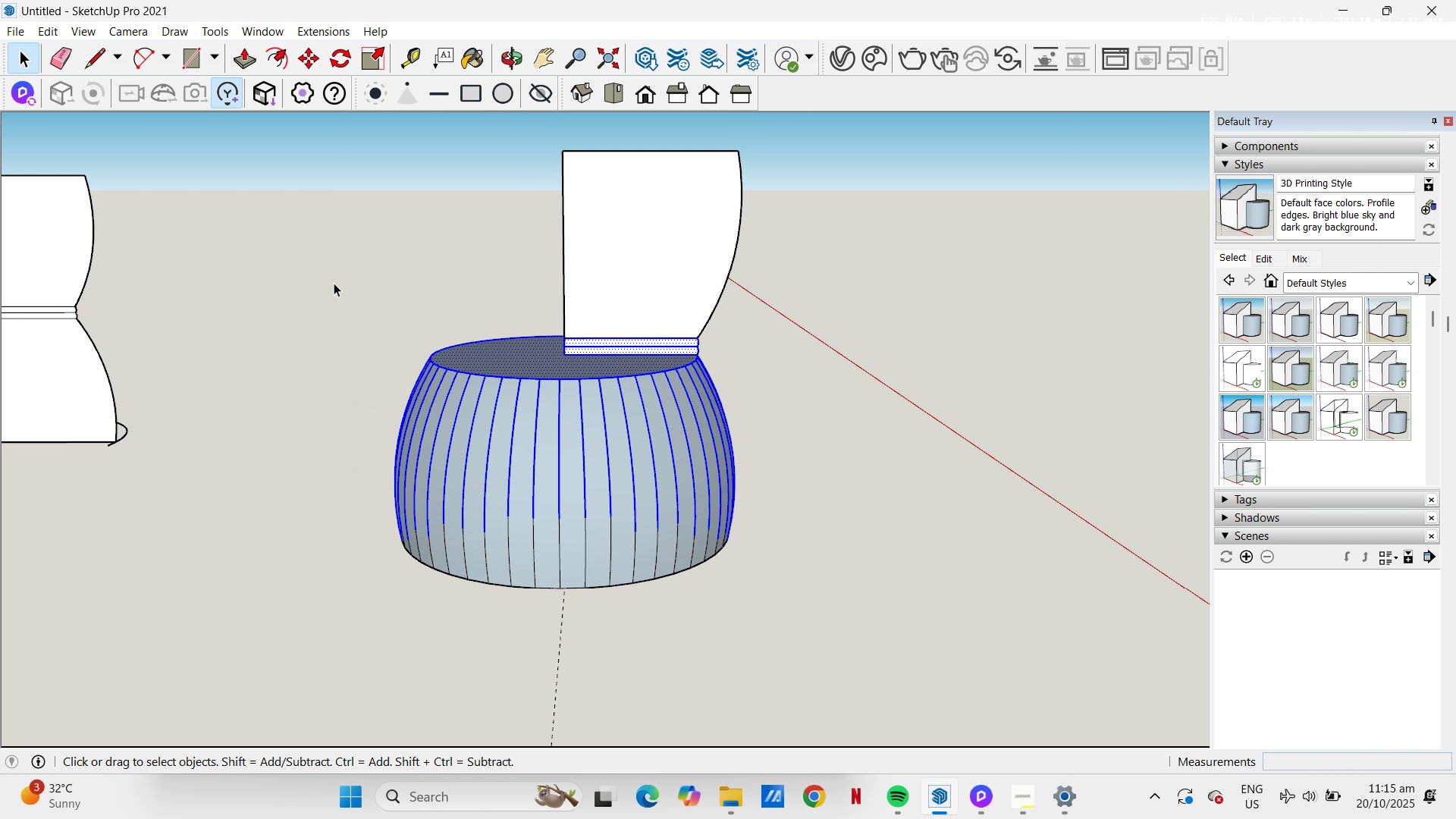 
left_click_drag(start_coordinate=[333, 285], to_coordinate=[926, 655])
 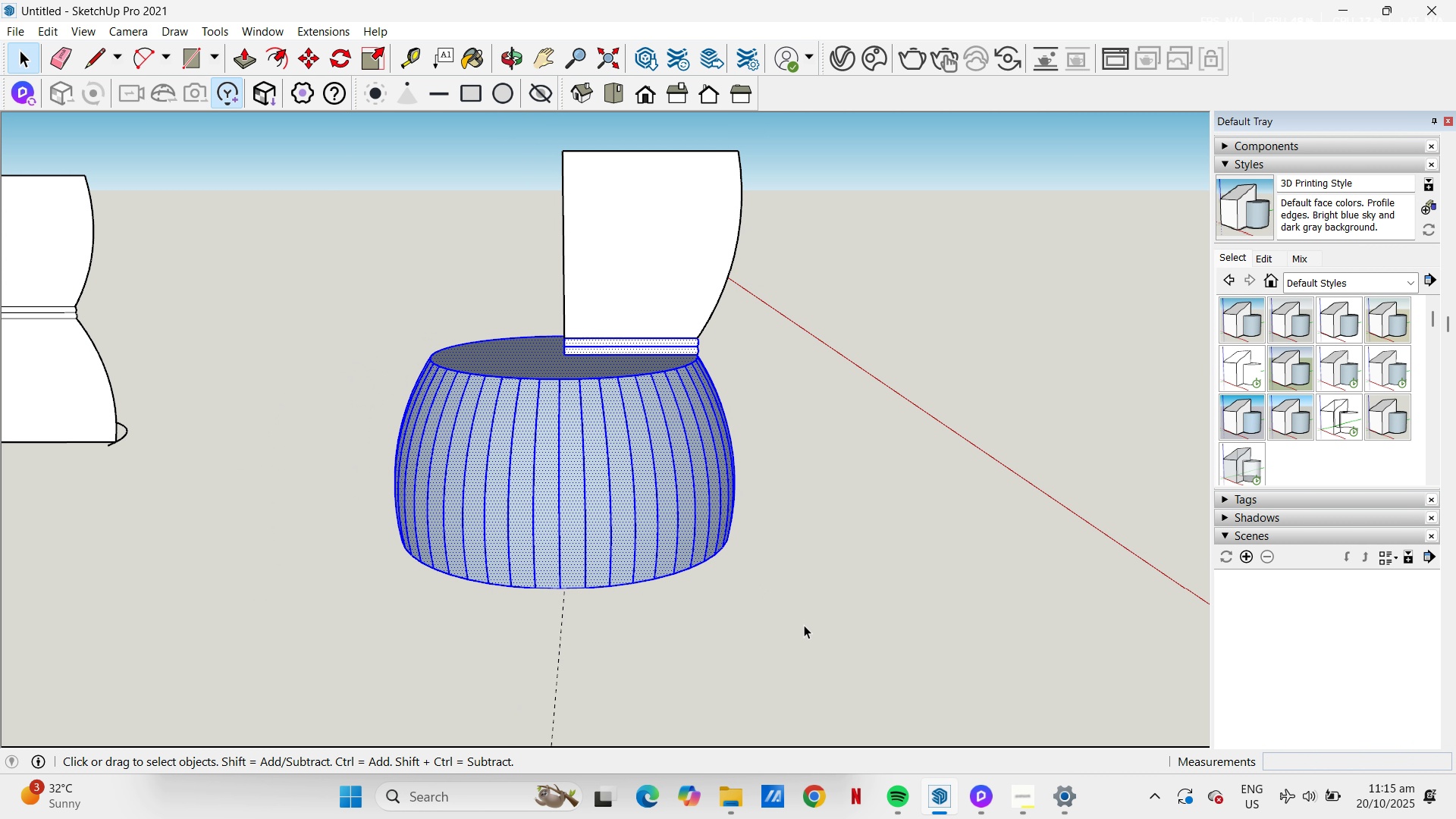 
key(Control+C)
 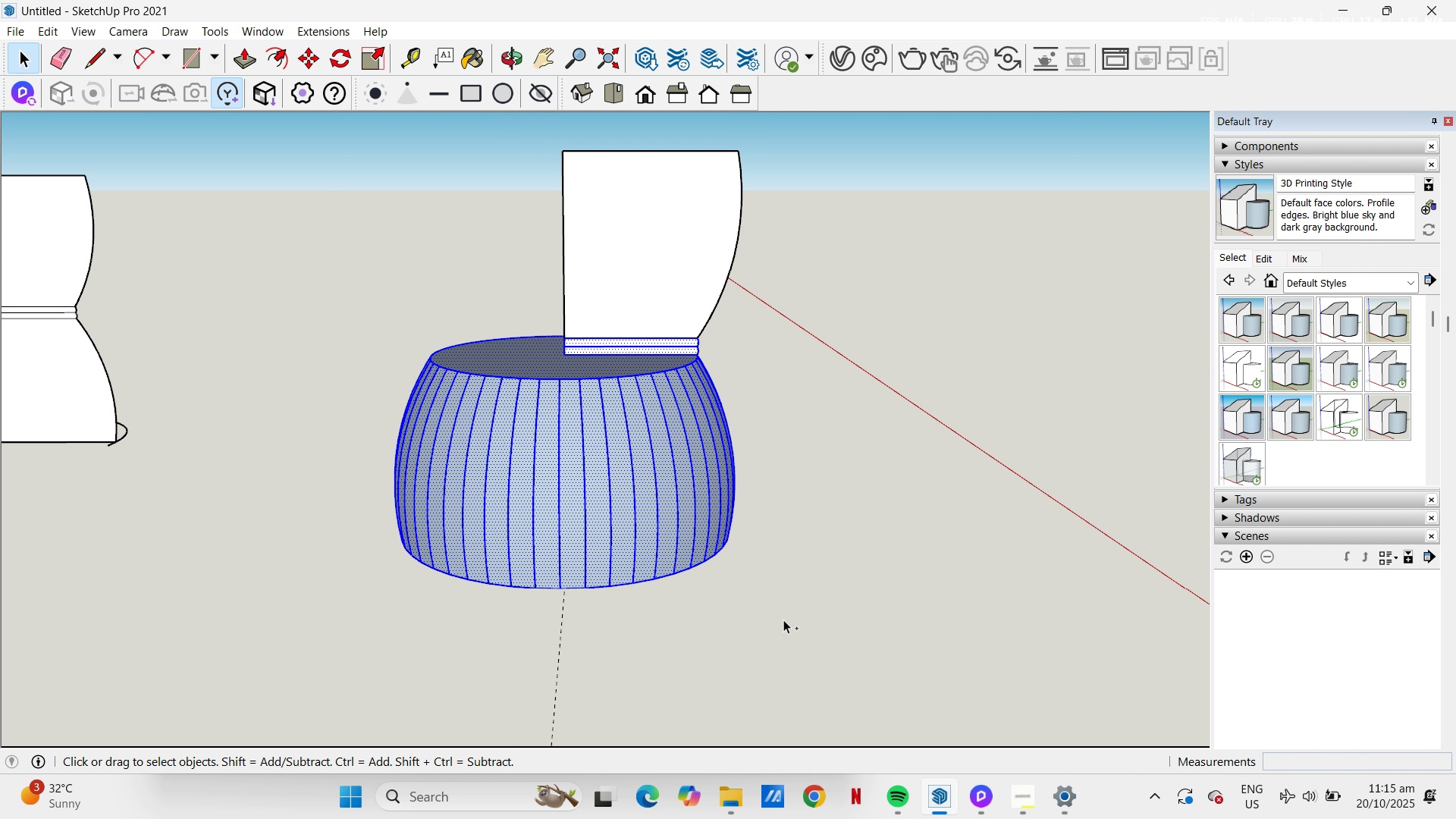 
key(Control+V)
 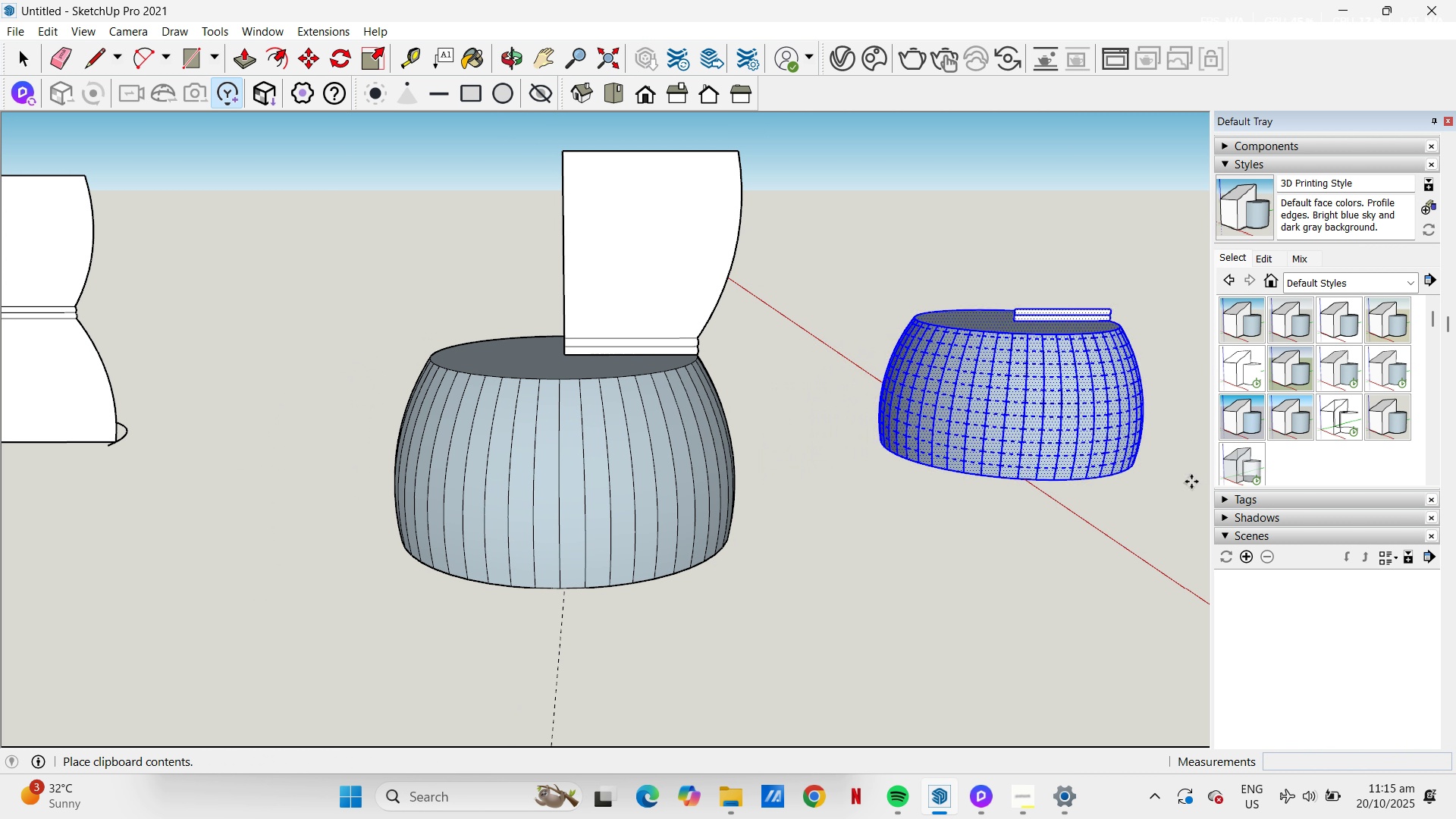 
left_click([1172, 479])
 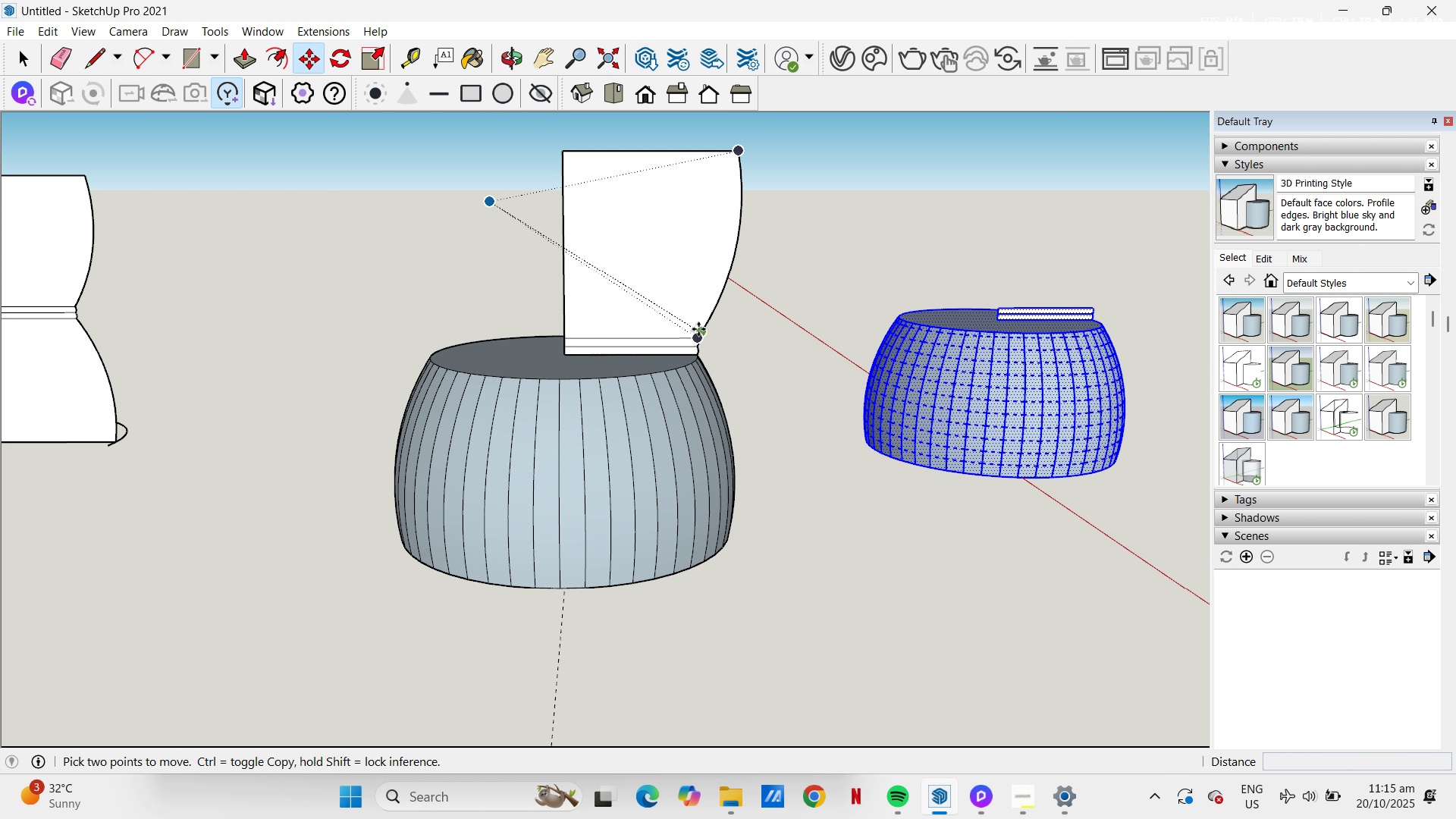 
scroll: coordinate [680, 358], scroll_direction: up, amount: 3.0
 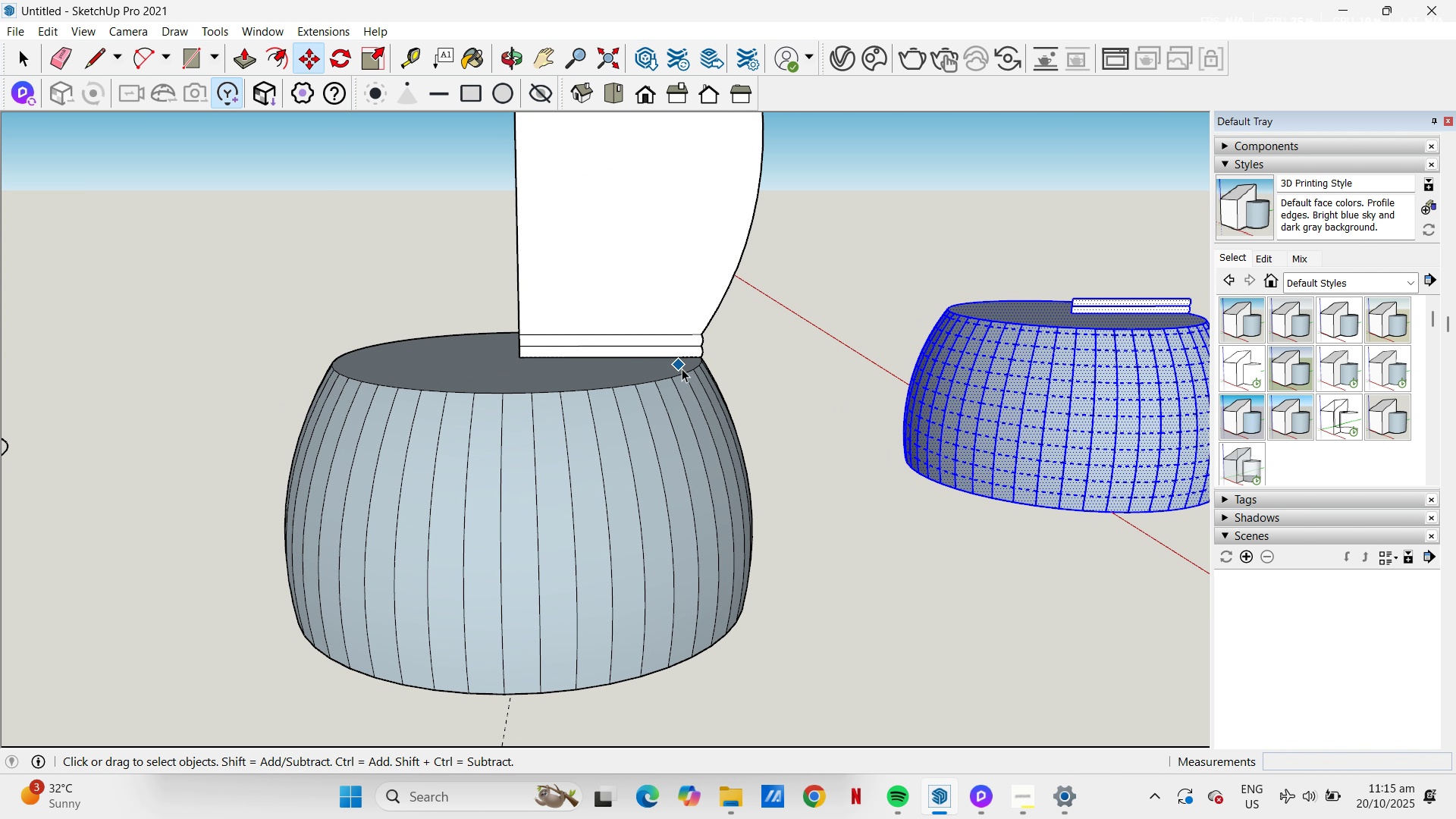 
key(Space)
 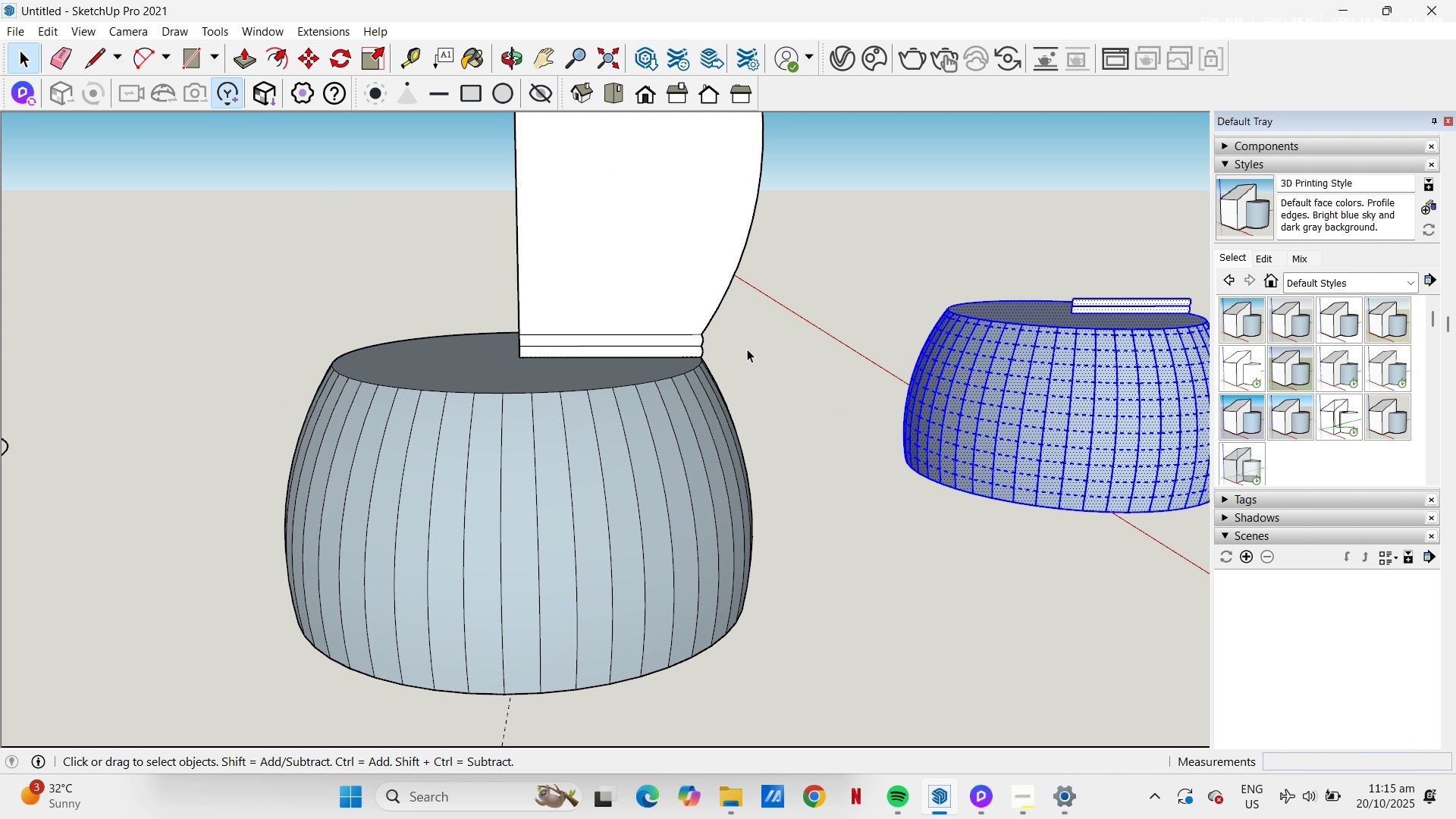 
left_click([747, 349])
 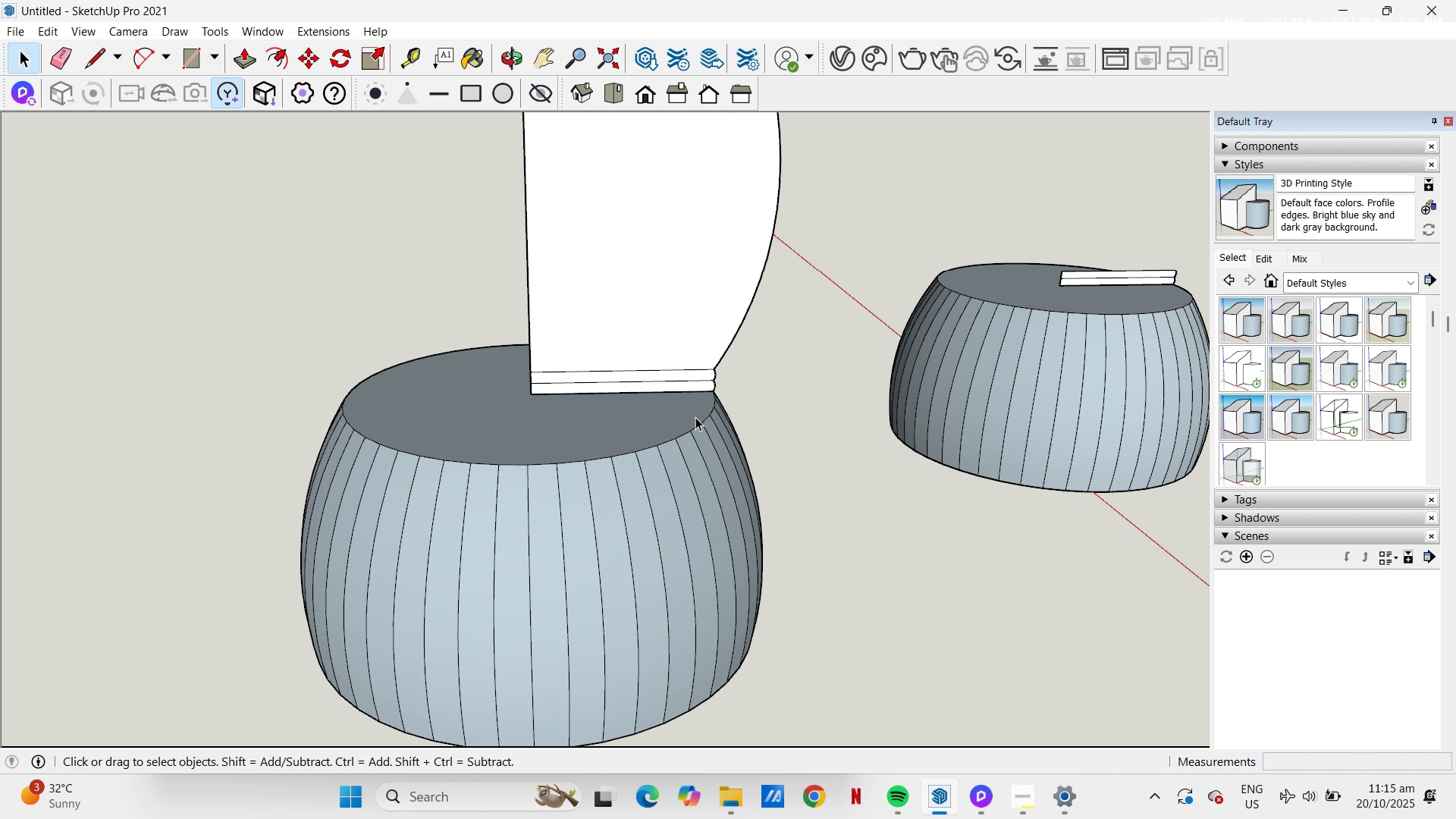 
left_click([700, 425])
 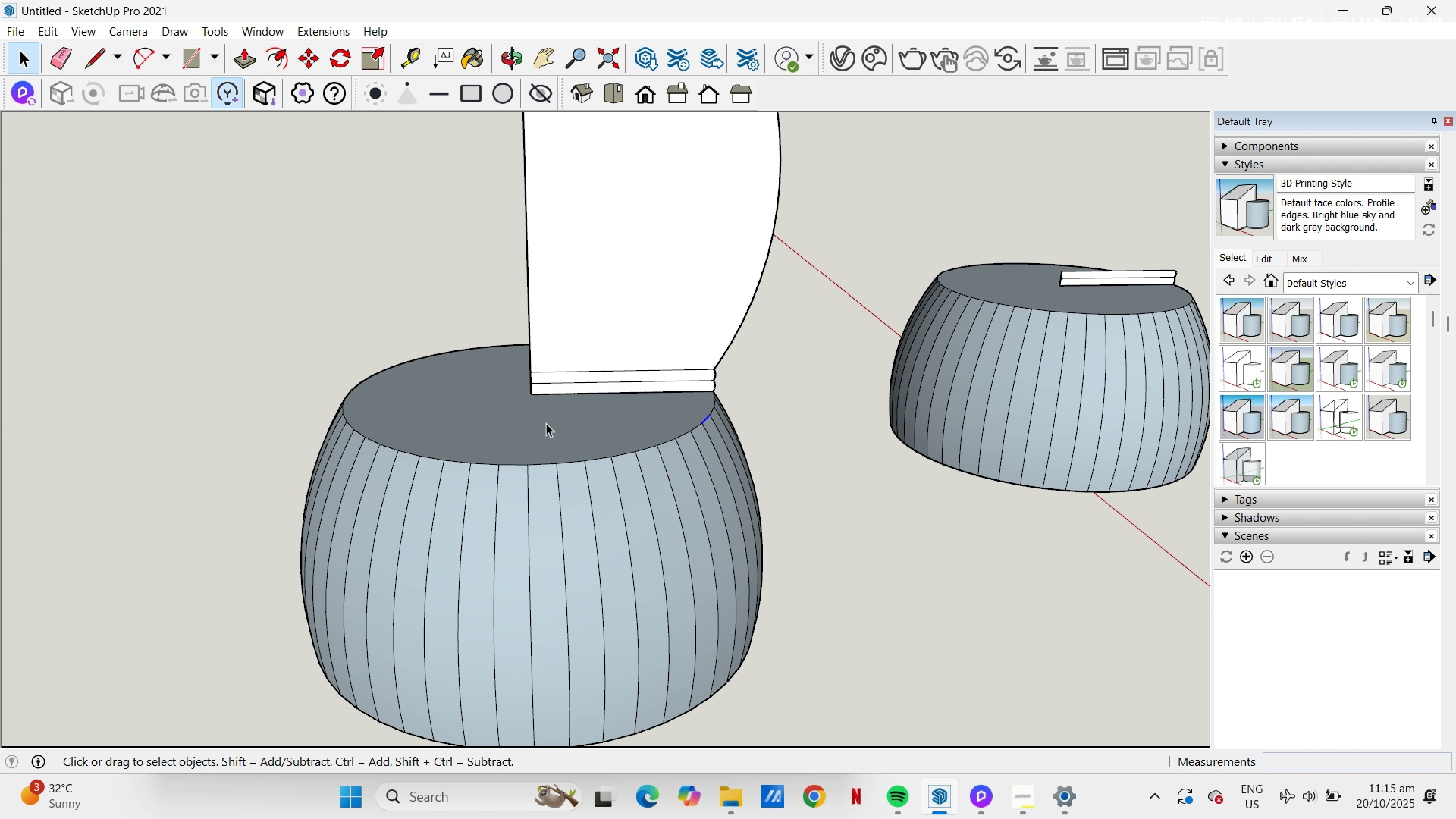 
scroll: coordinate [465, 400], scroll_direction: down, amount: 1.0
 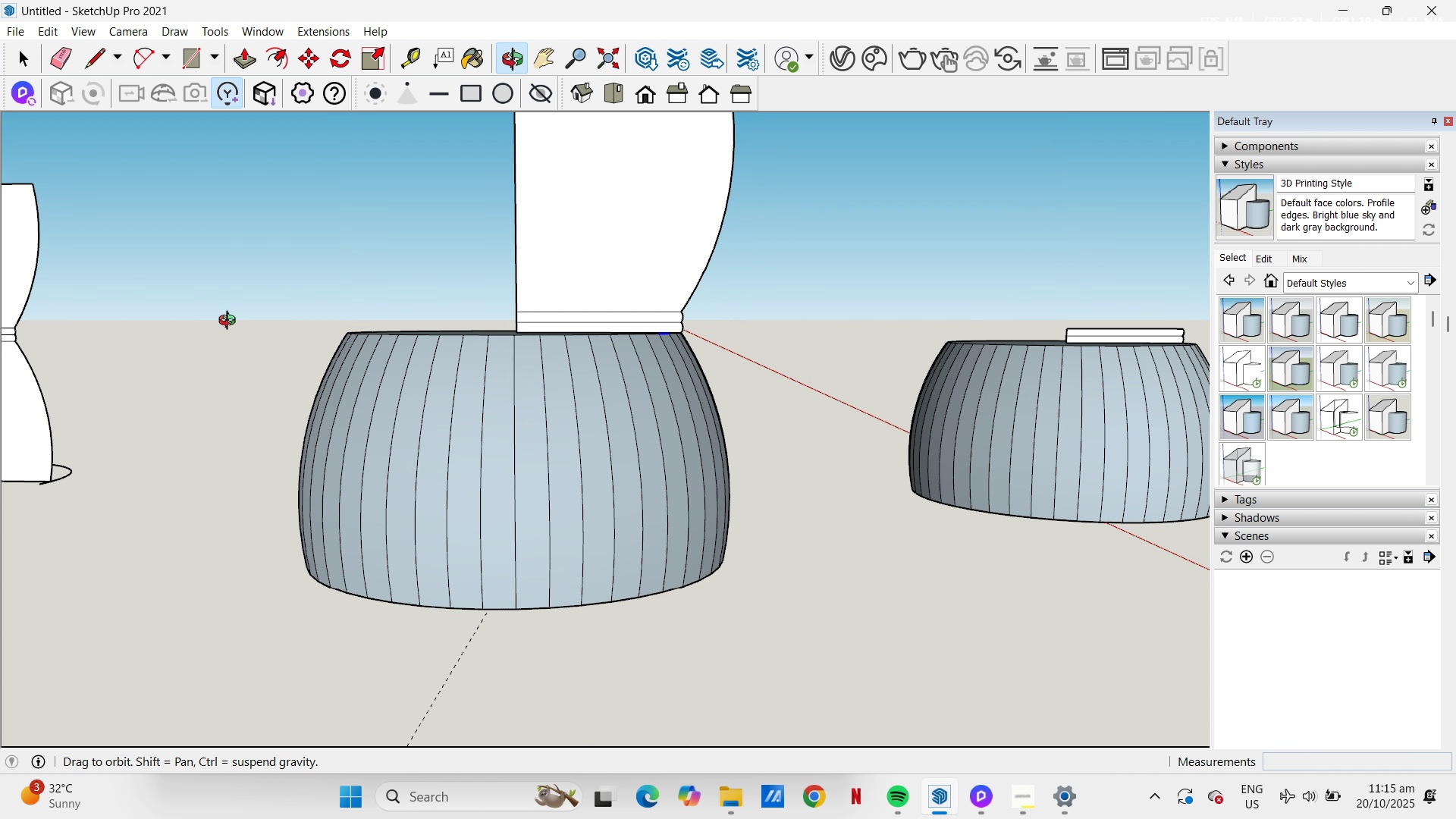 
left_click_drag(start_coordinate=[225, 271], to_coordinate=[285, 278])
 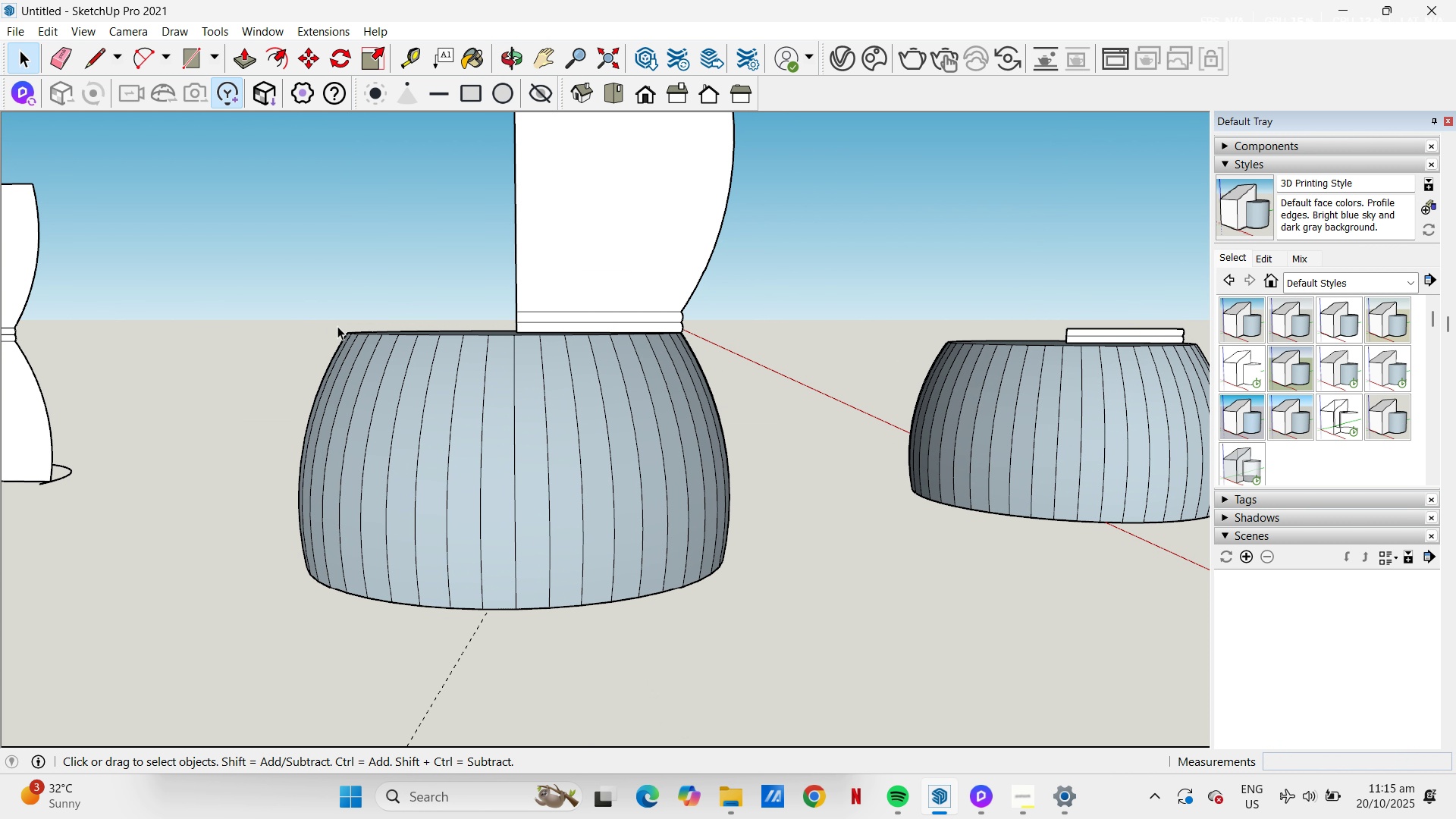 
left_click_drag(start_coordinate=[337, 326], to_coordinate=[724, 343])
 